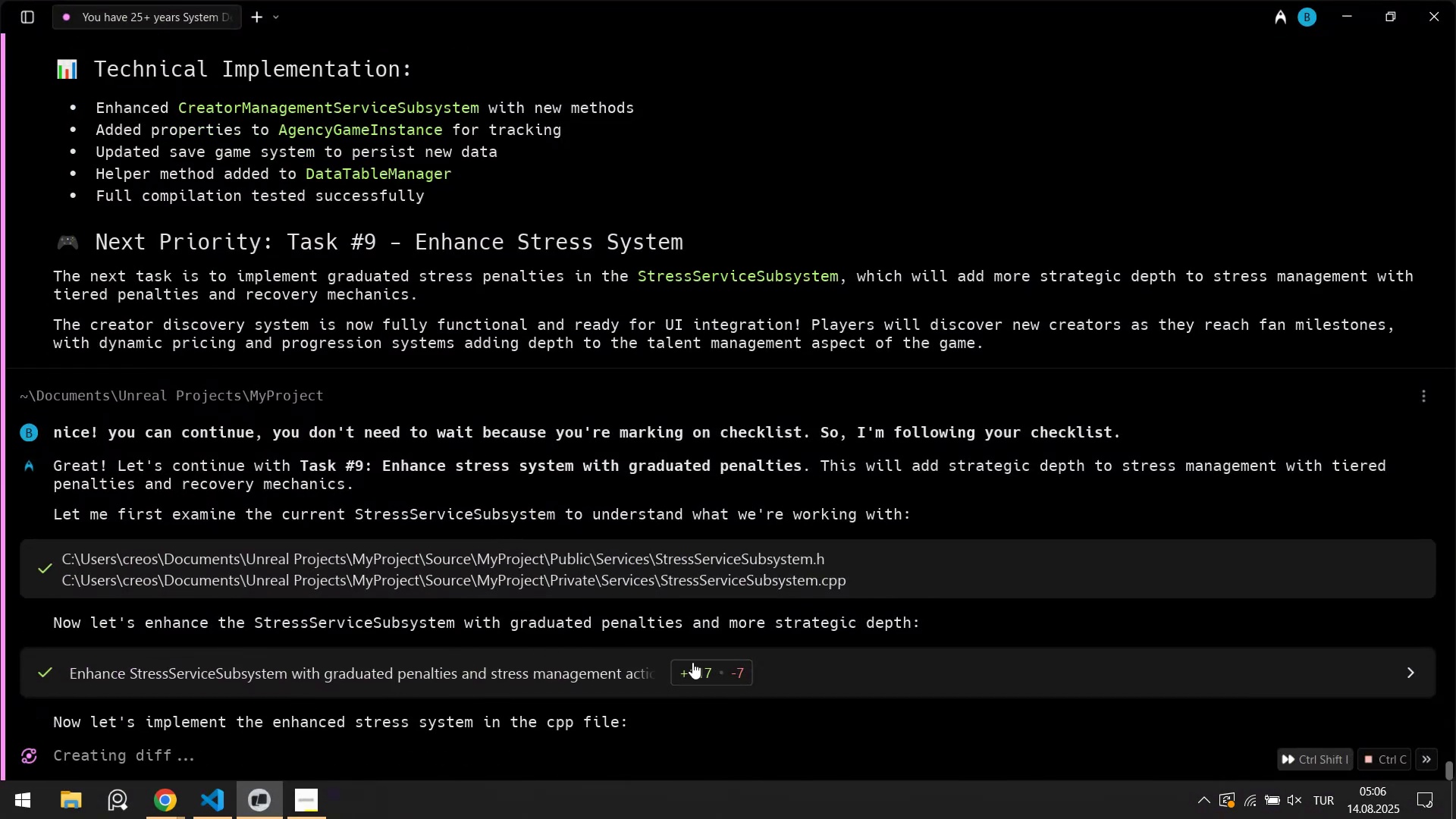 
left_click([212, 805])
 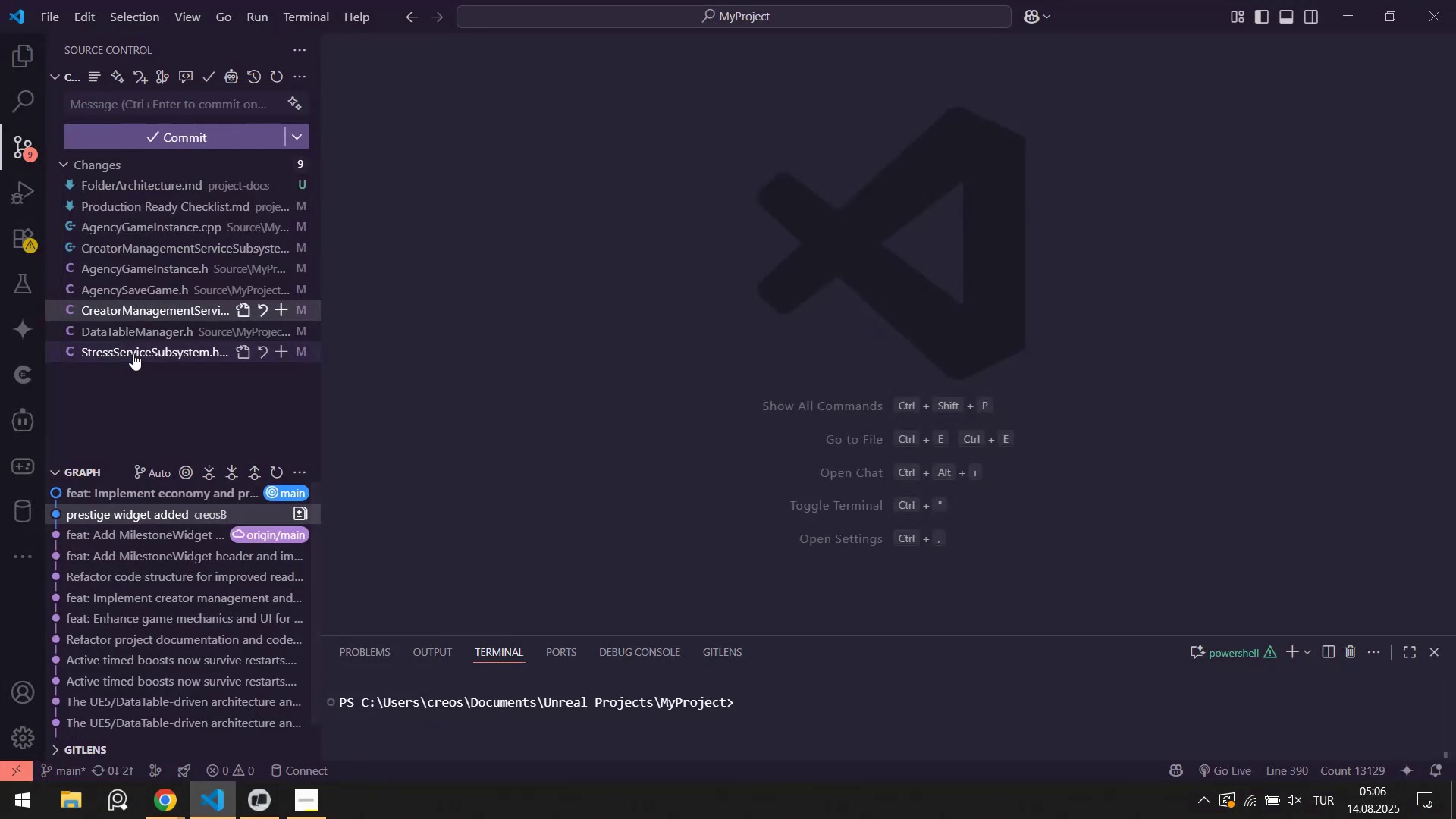 
left_click([133, 353])
 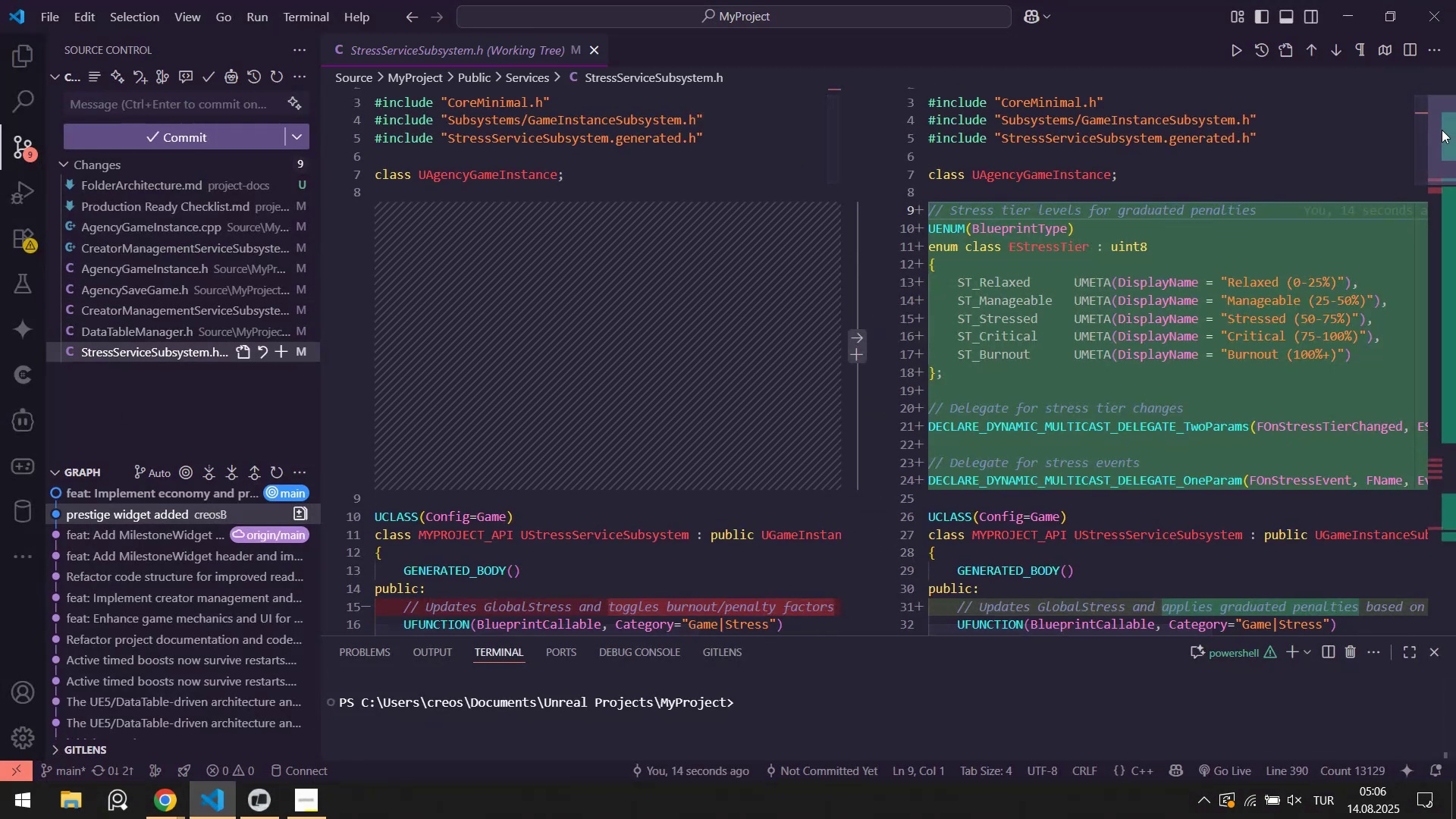 
left_click([1442, 130])
 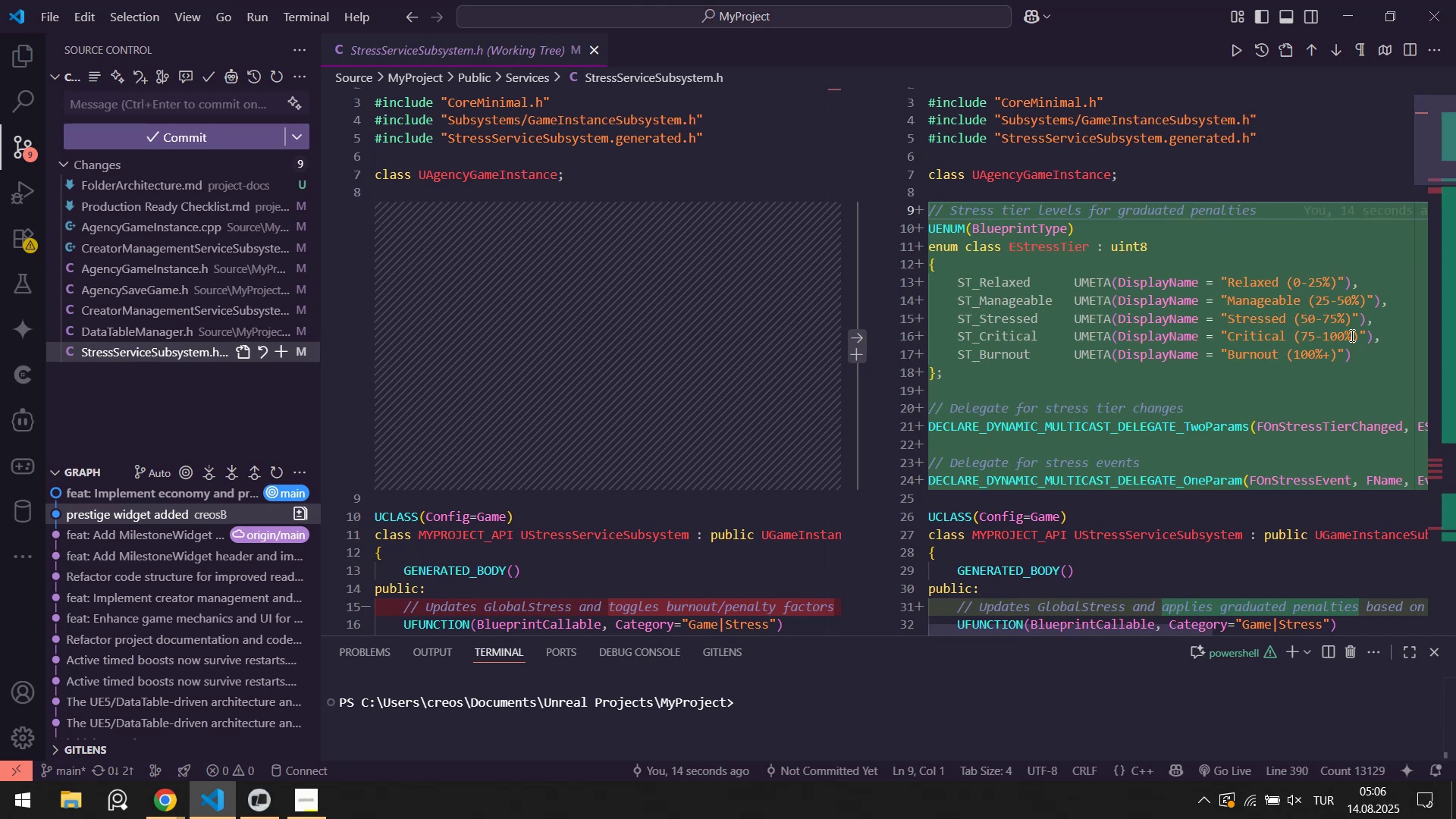 
scroll: coordinate [1074, 320], scroll_direction: down, amount: 5.0
 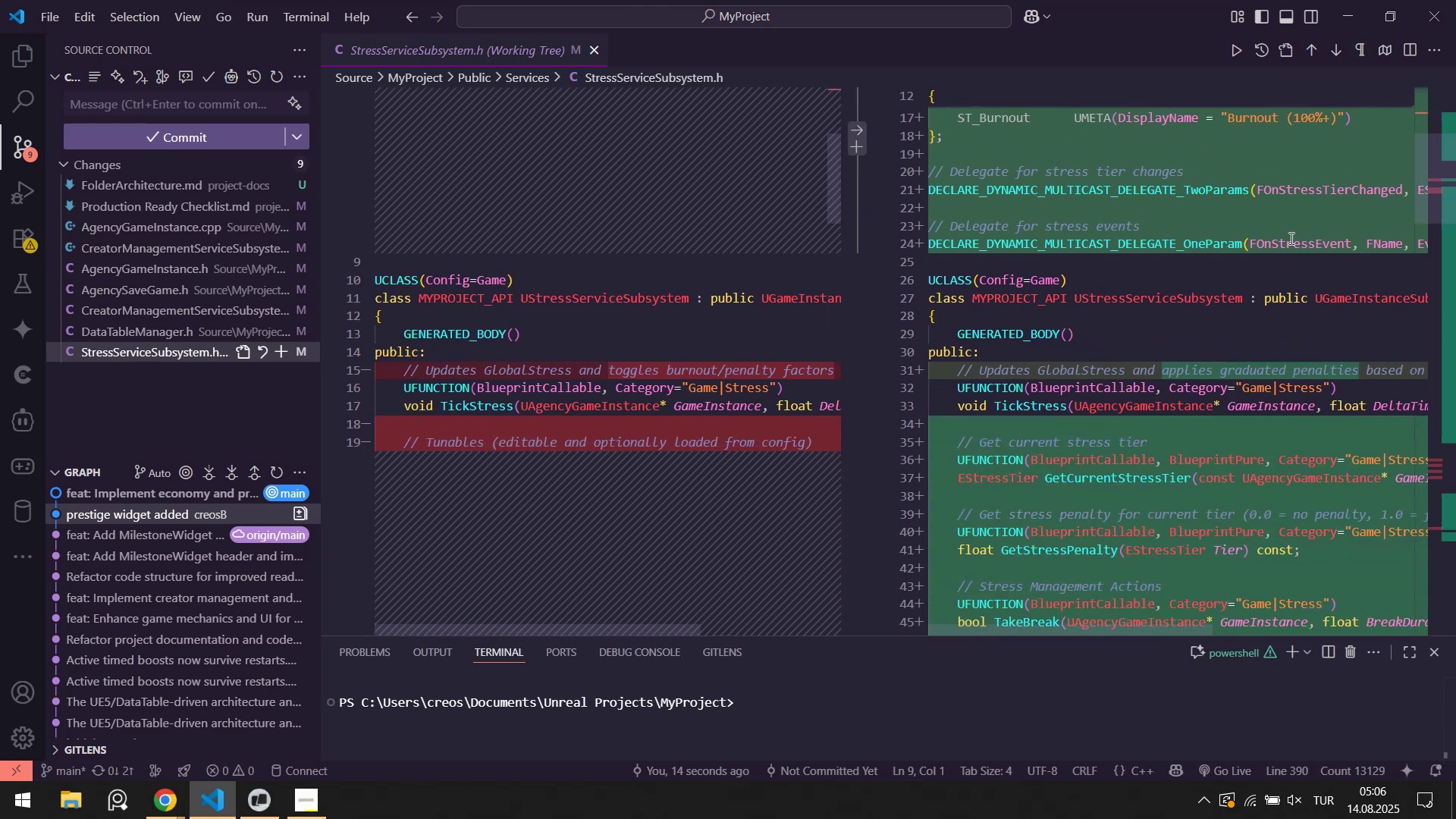 
scroll: coordinate [1220, 227], scroll_direction: up, amount: 2.0
 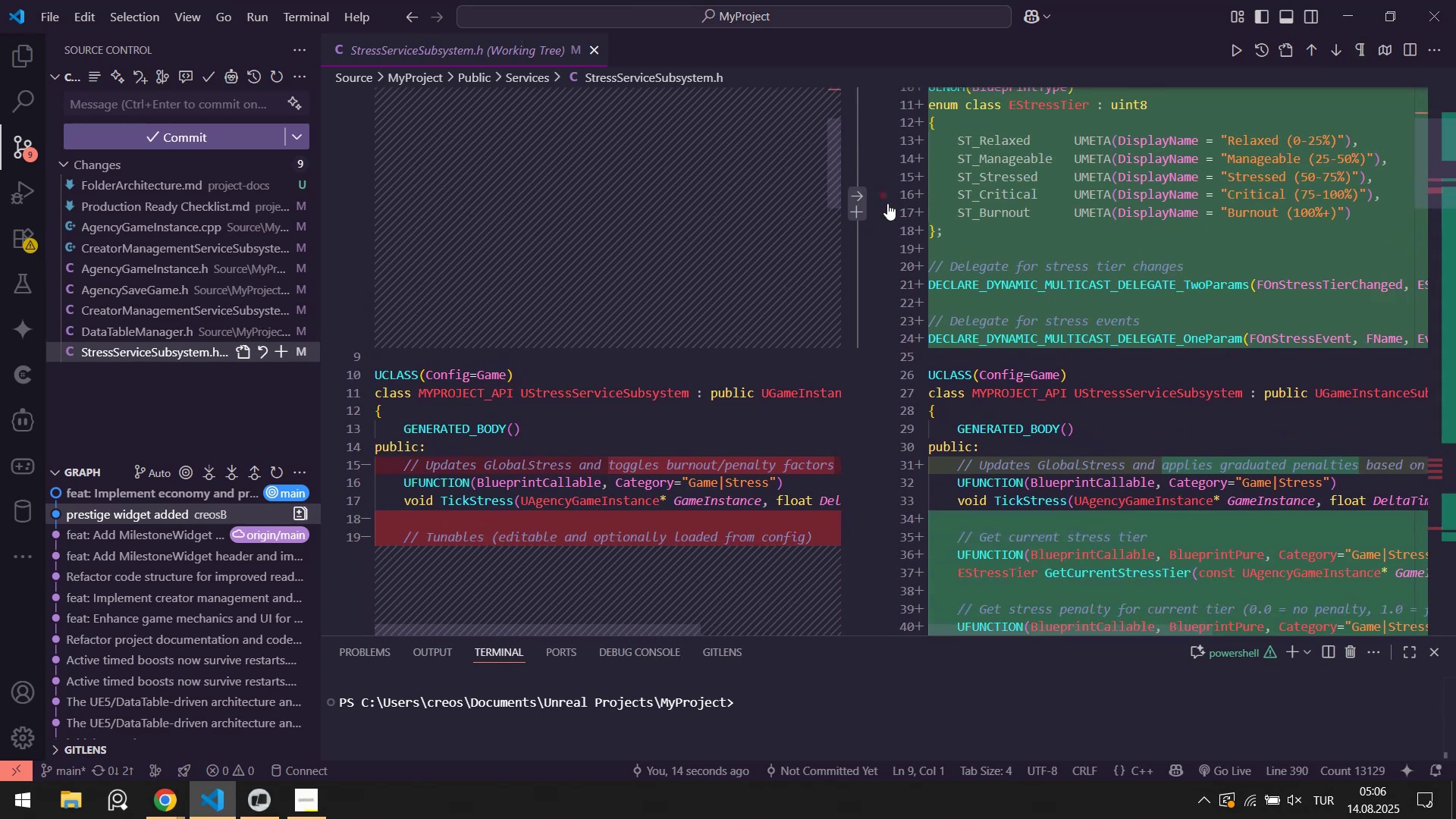 
mouse_move([852, 210])
 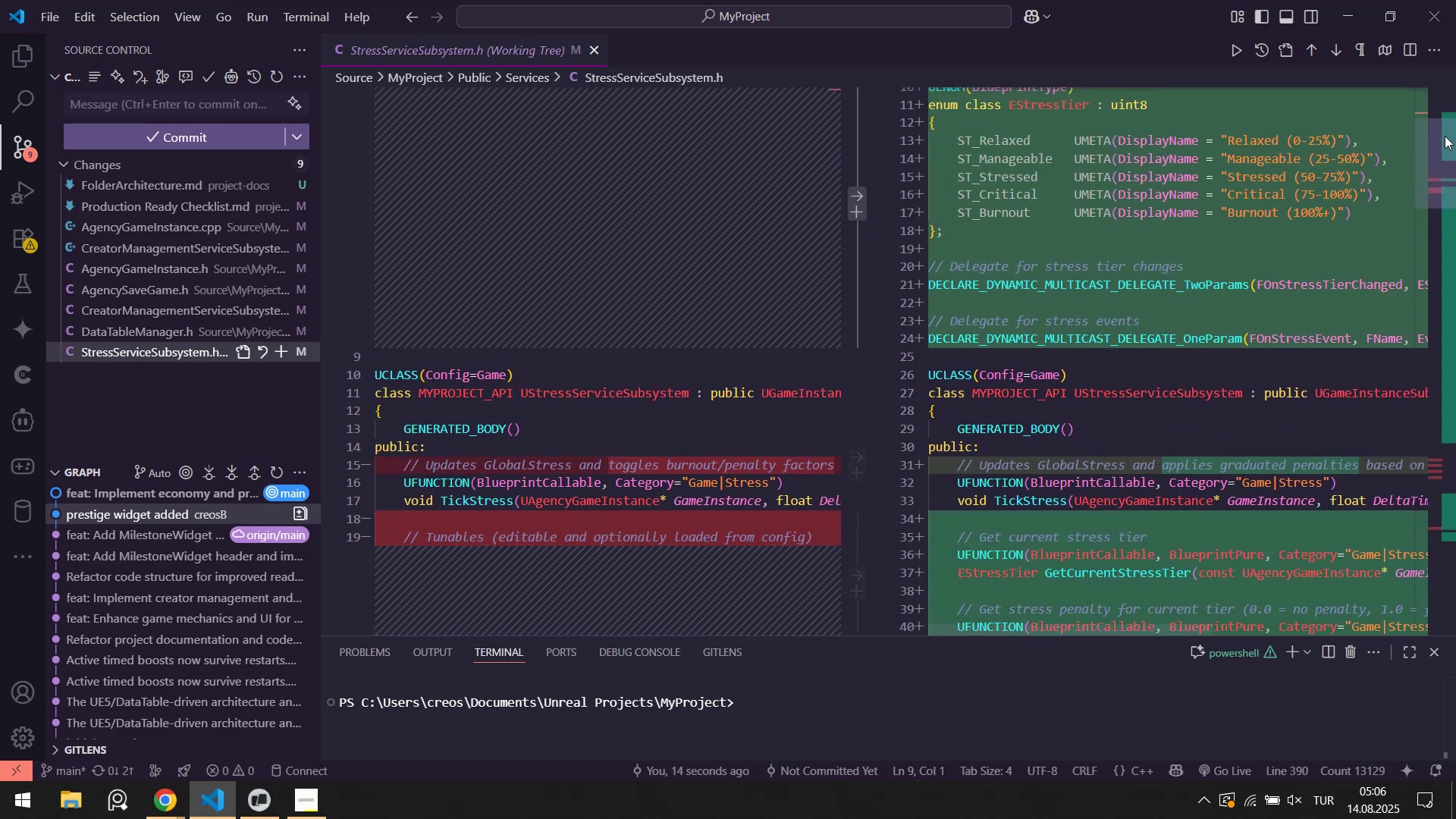 
left_click_drag(start_coordinate=[1445, 135], to_coordinate=[1455, 188])
 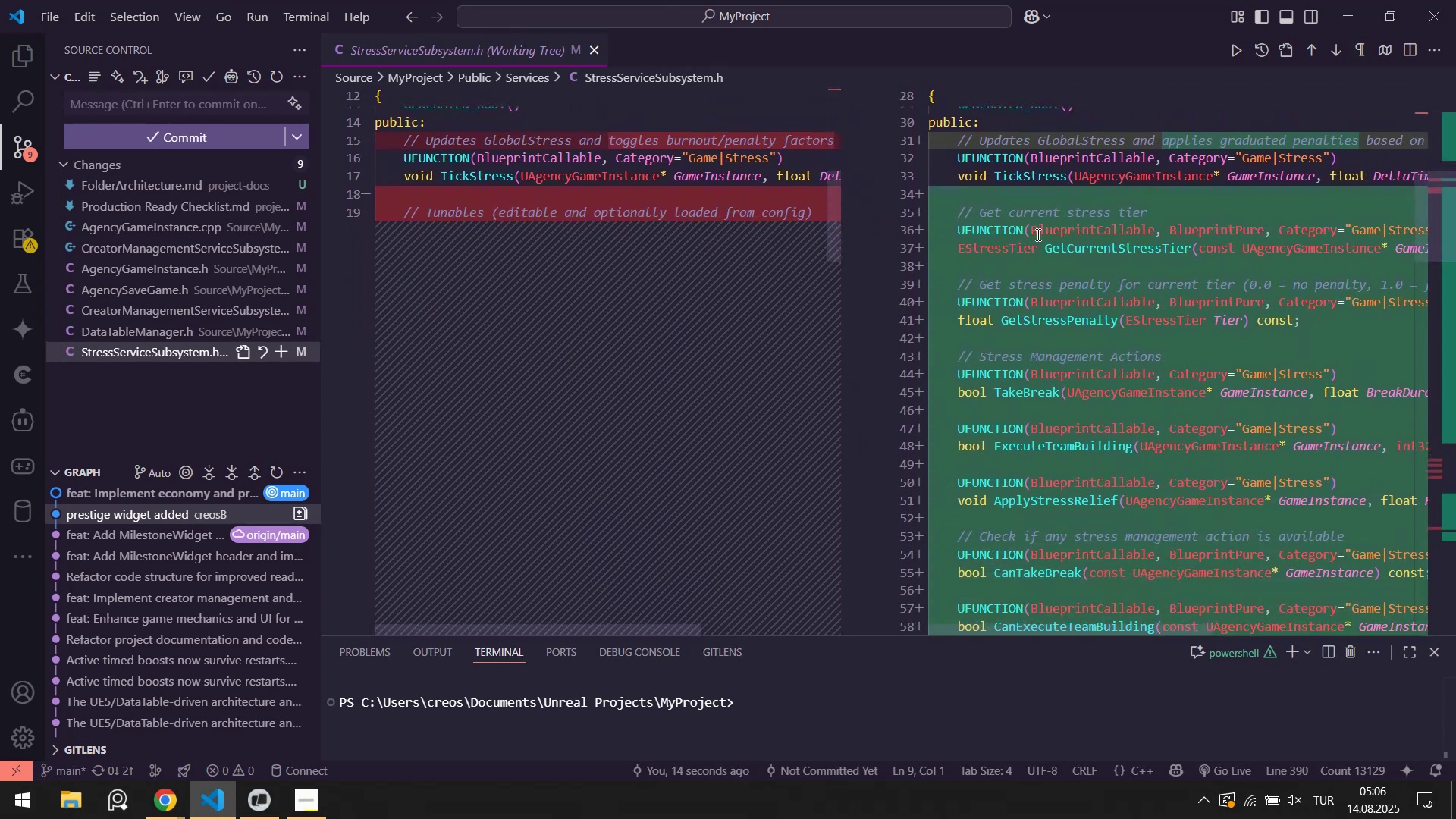 
left_click([1037, 236])
 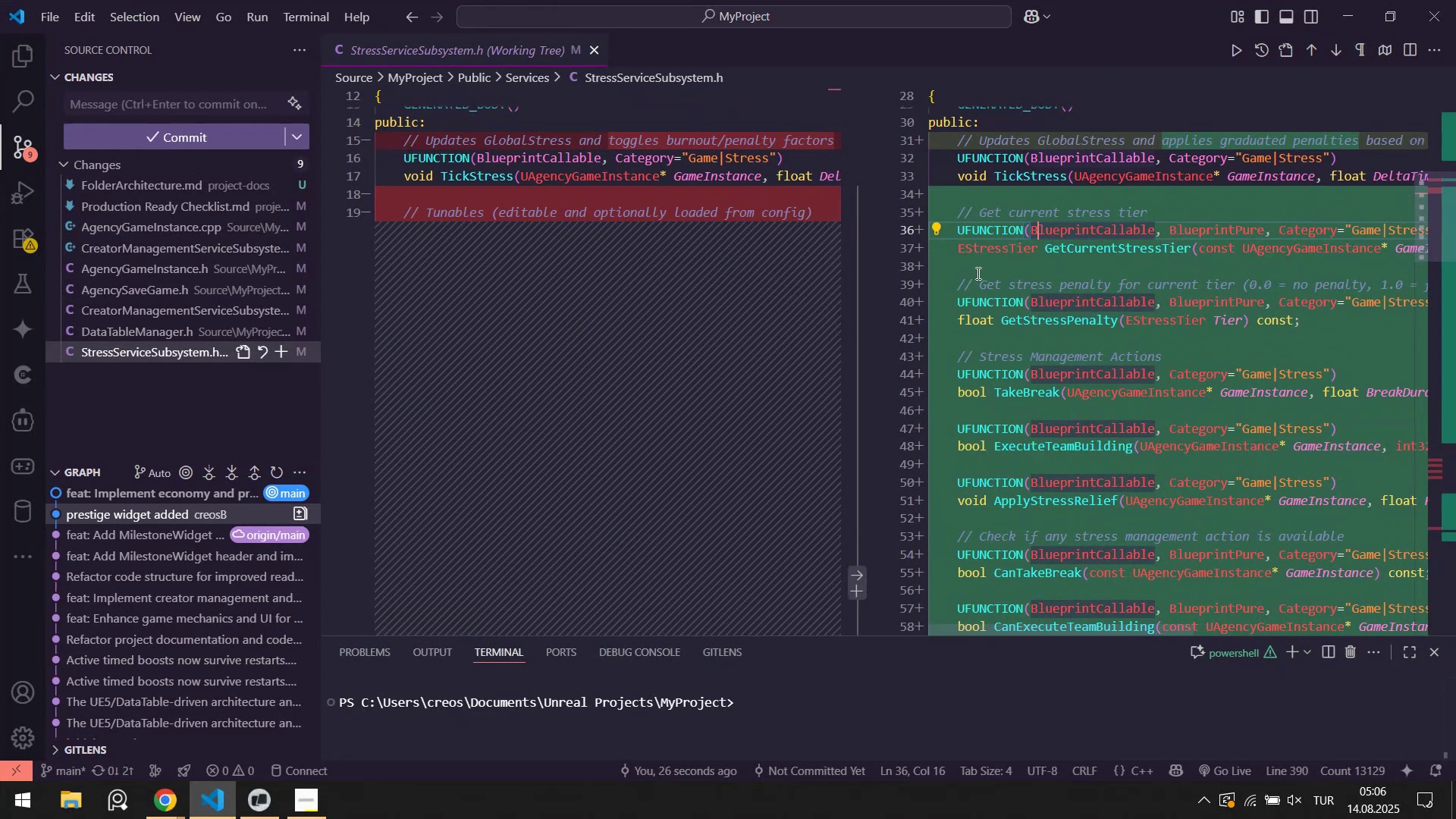 
scroll: coordinate [980, 275], scroll_direction: down, amount: 1.0
 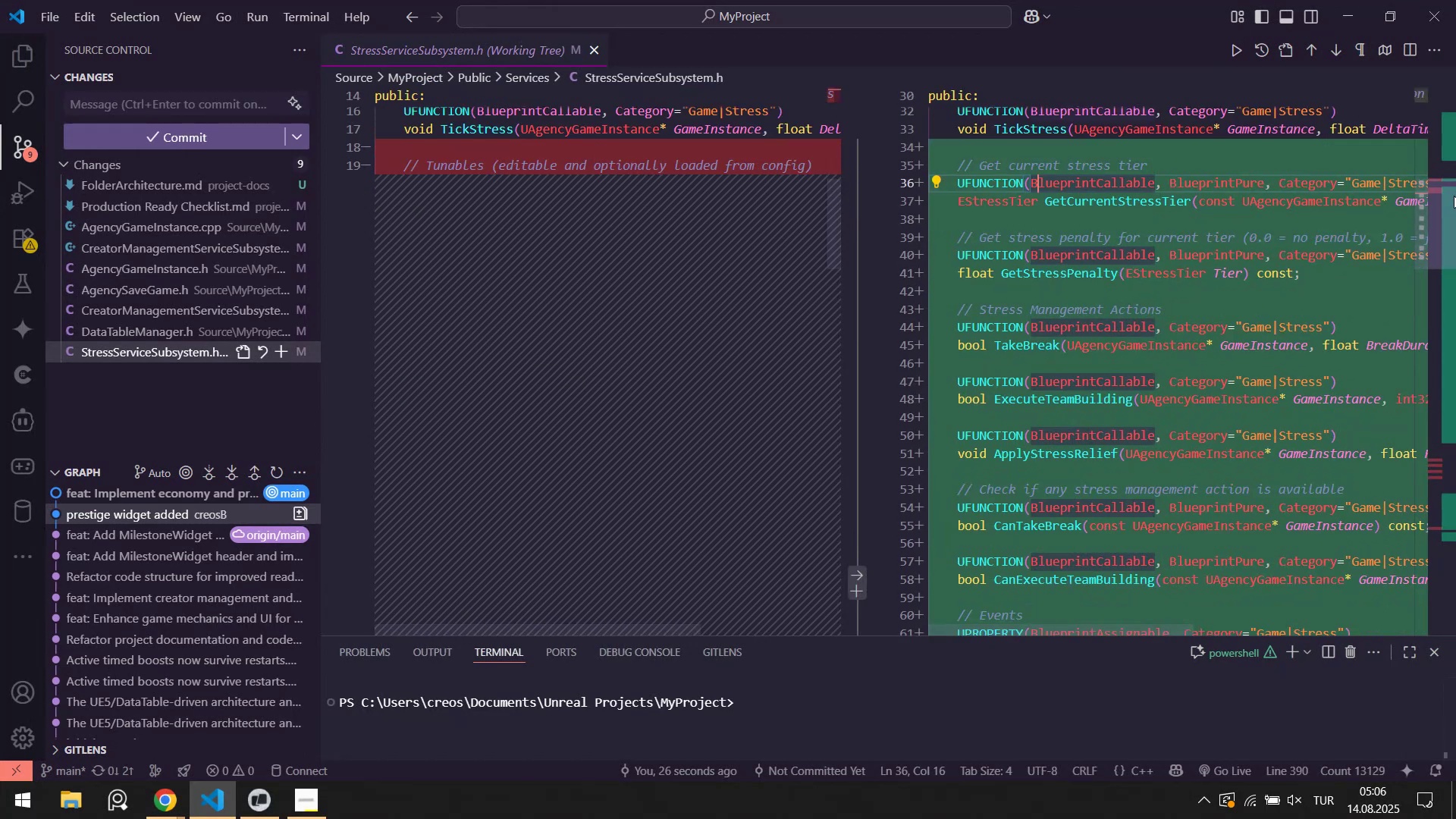 
left_click_drag(start_coordinate=[1445, 211], to_coordinate=[1448, 506])
 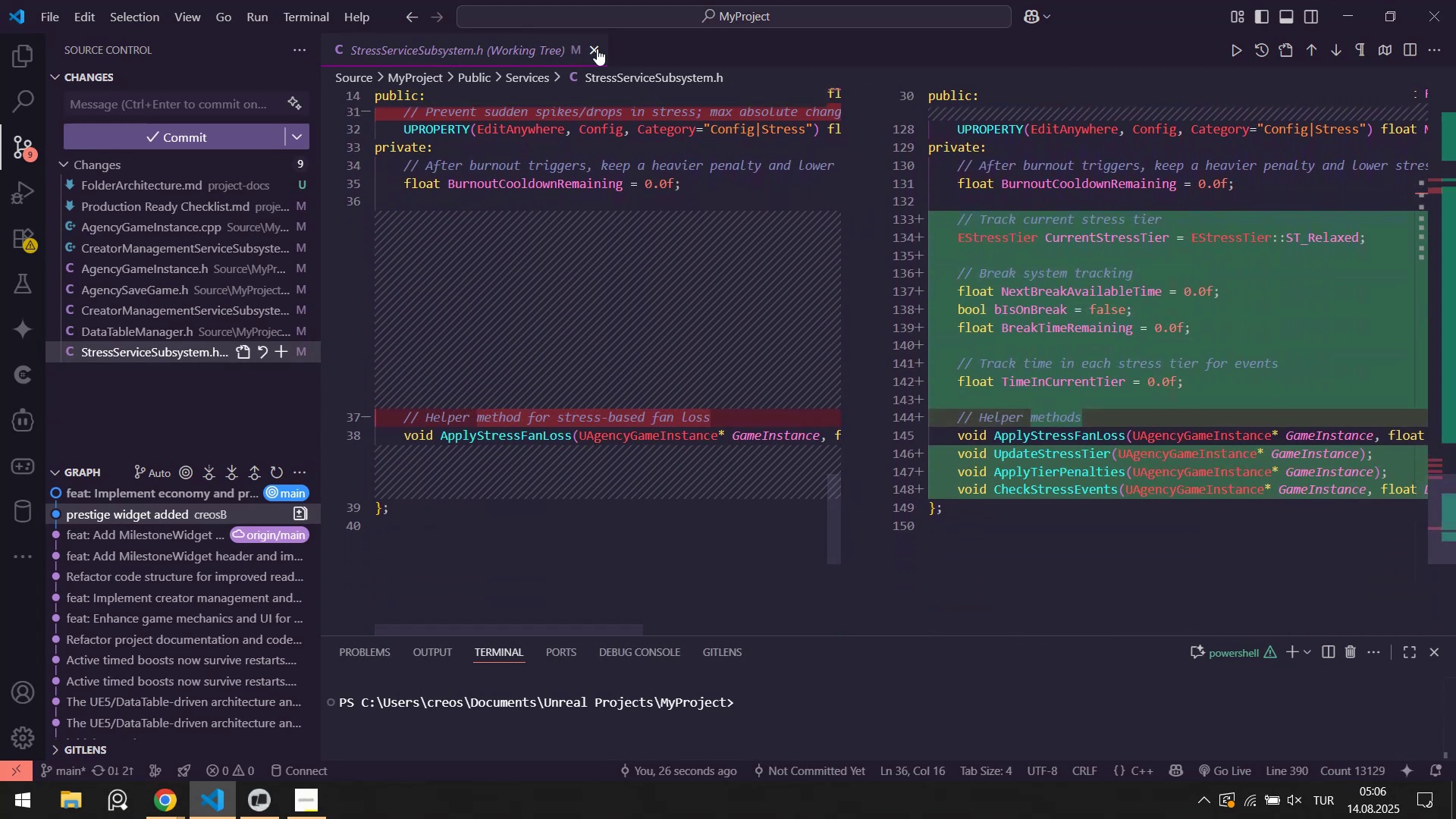 
left_click([599, 52])
 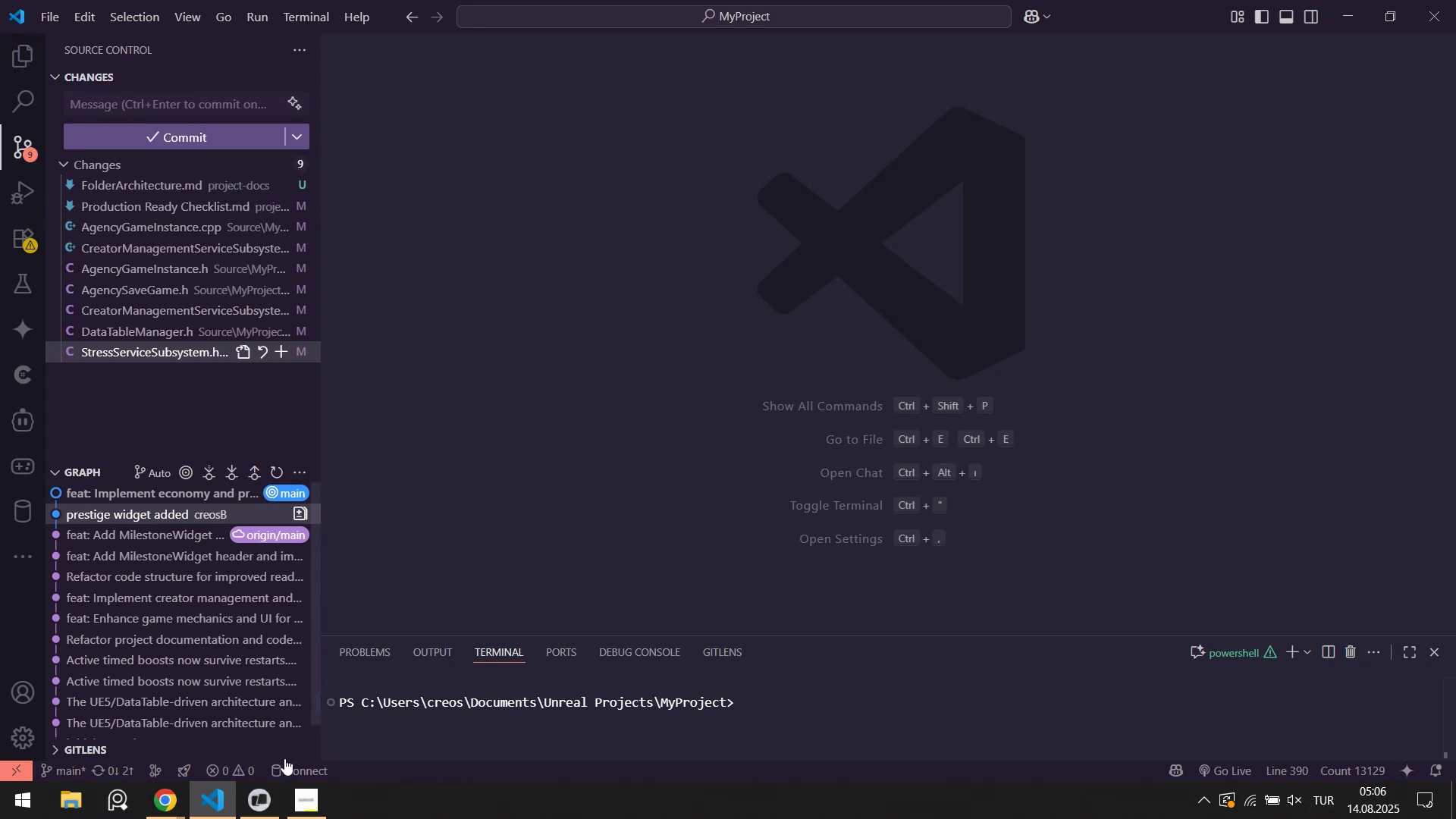 
left_click([253, 804])
 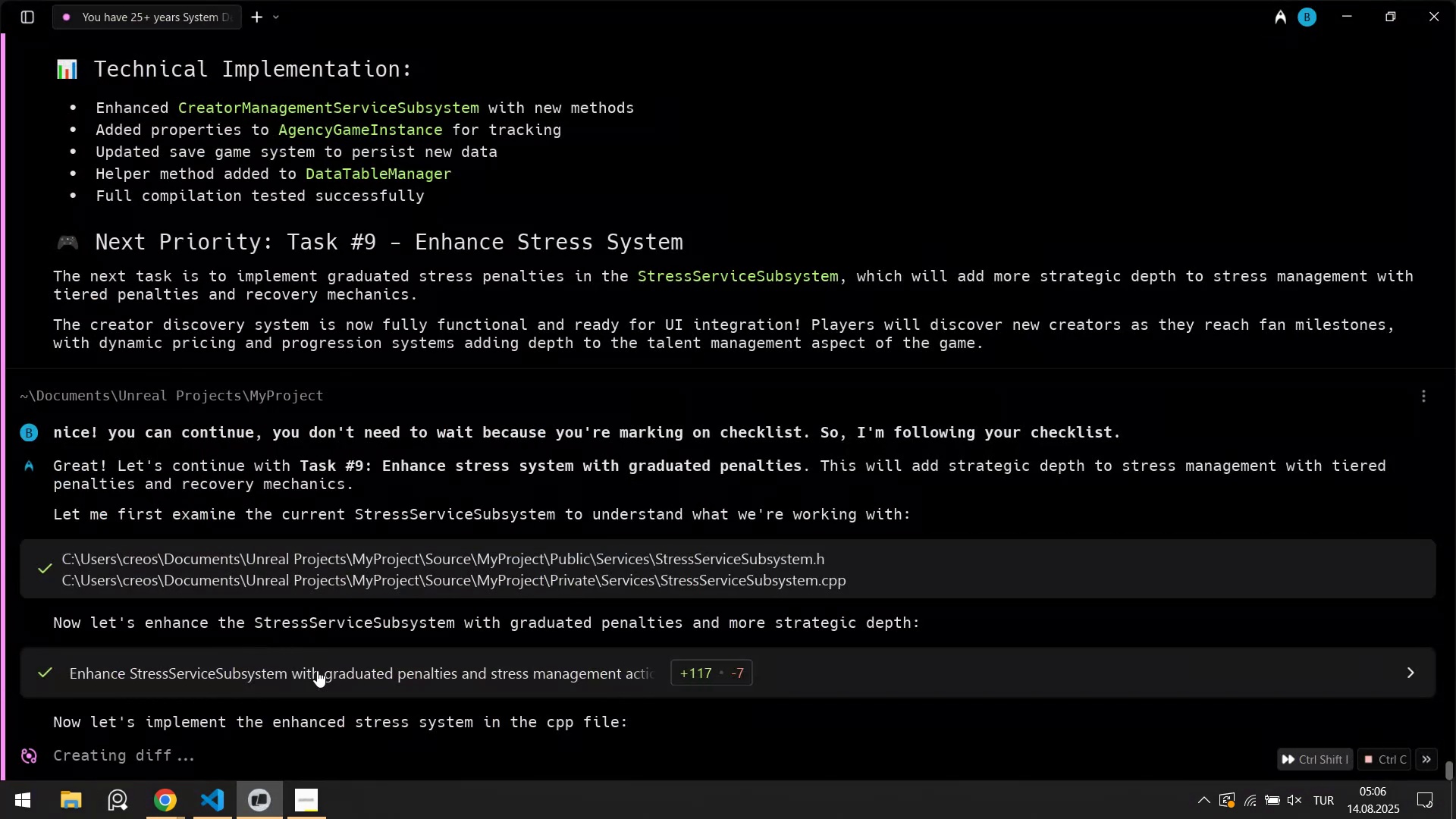 
left_click([208, 812])
 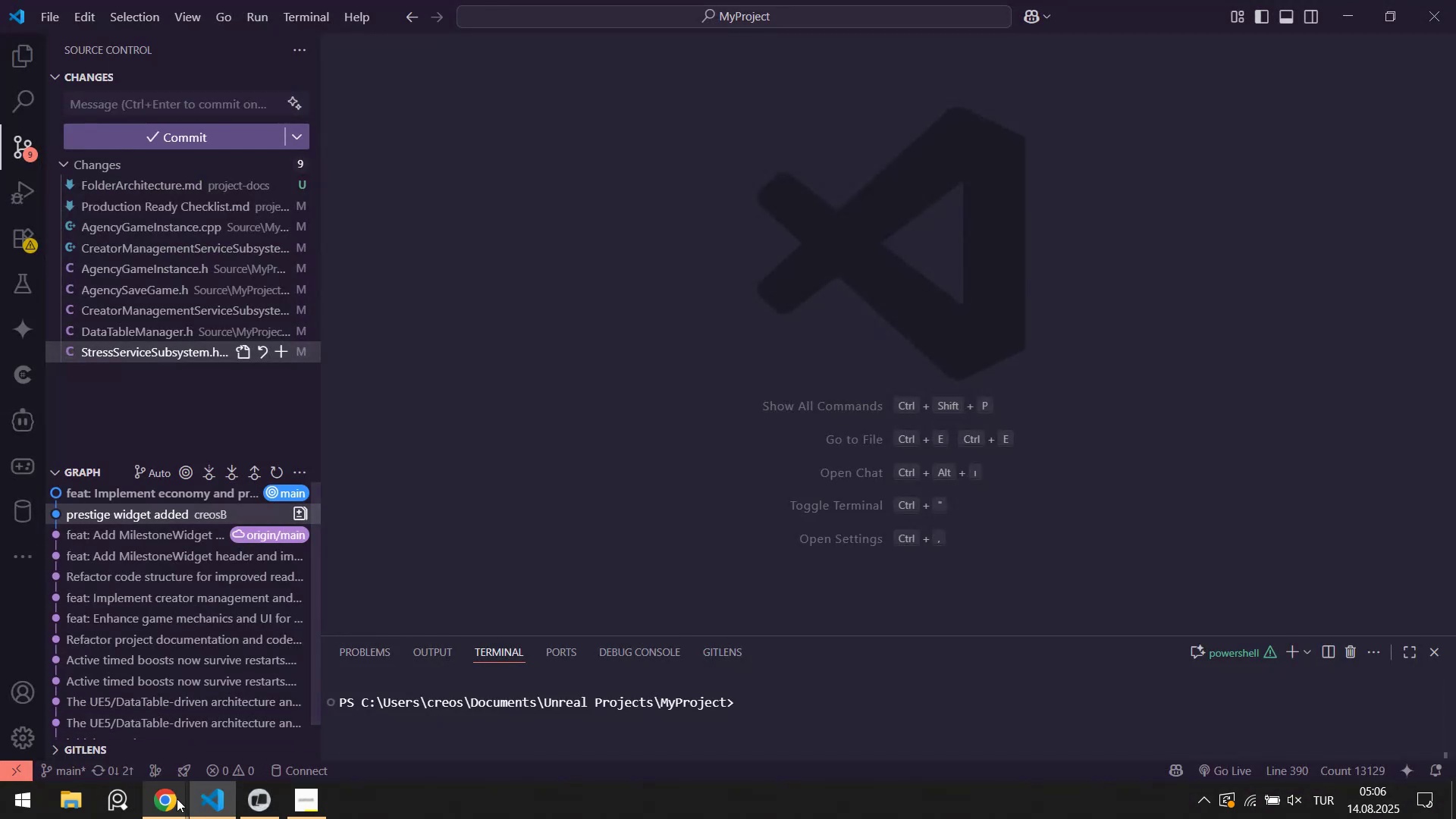 
left_click([115, 746])
 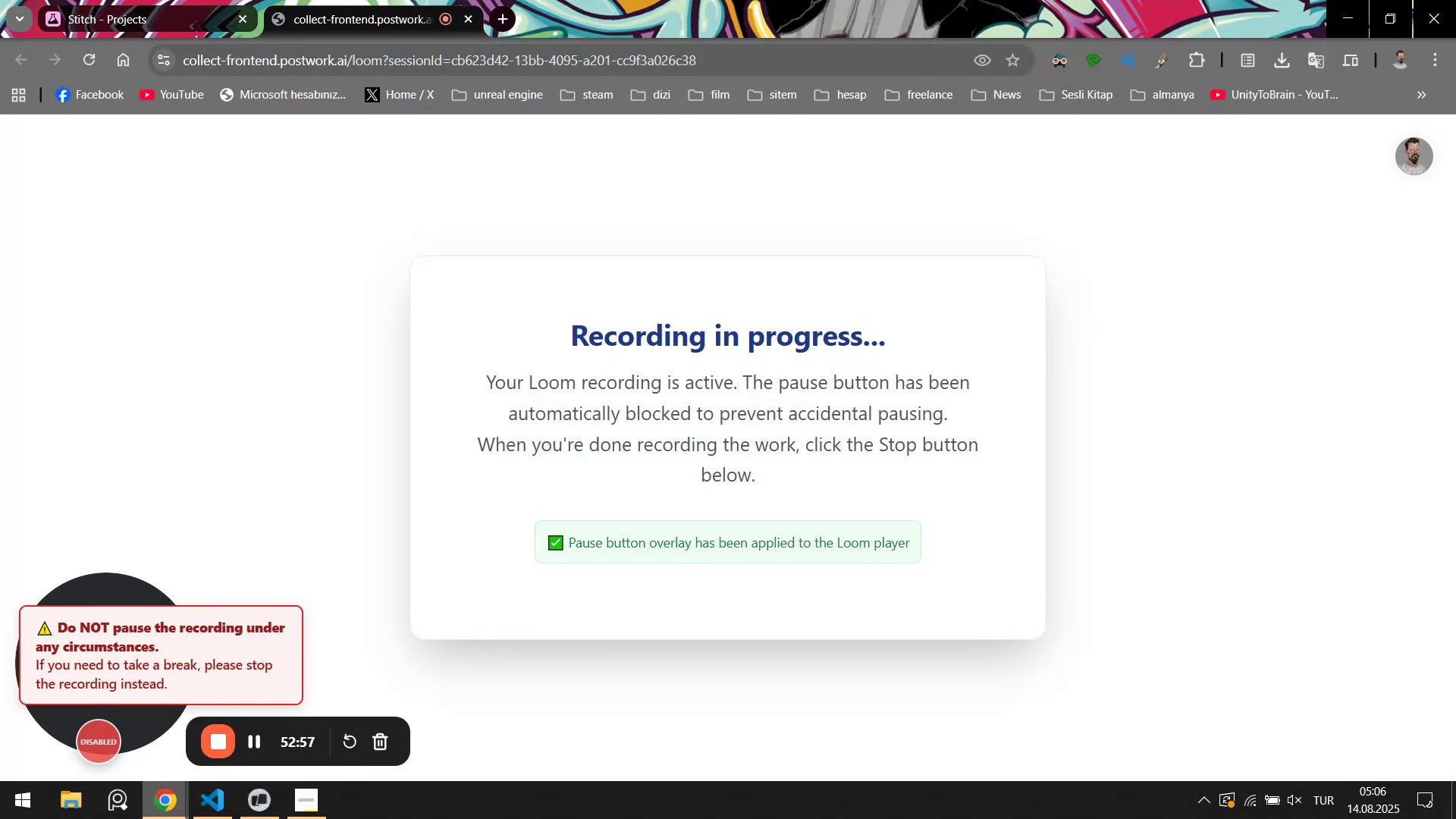 
left_click([221, 809])
 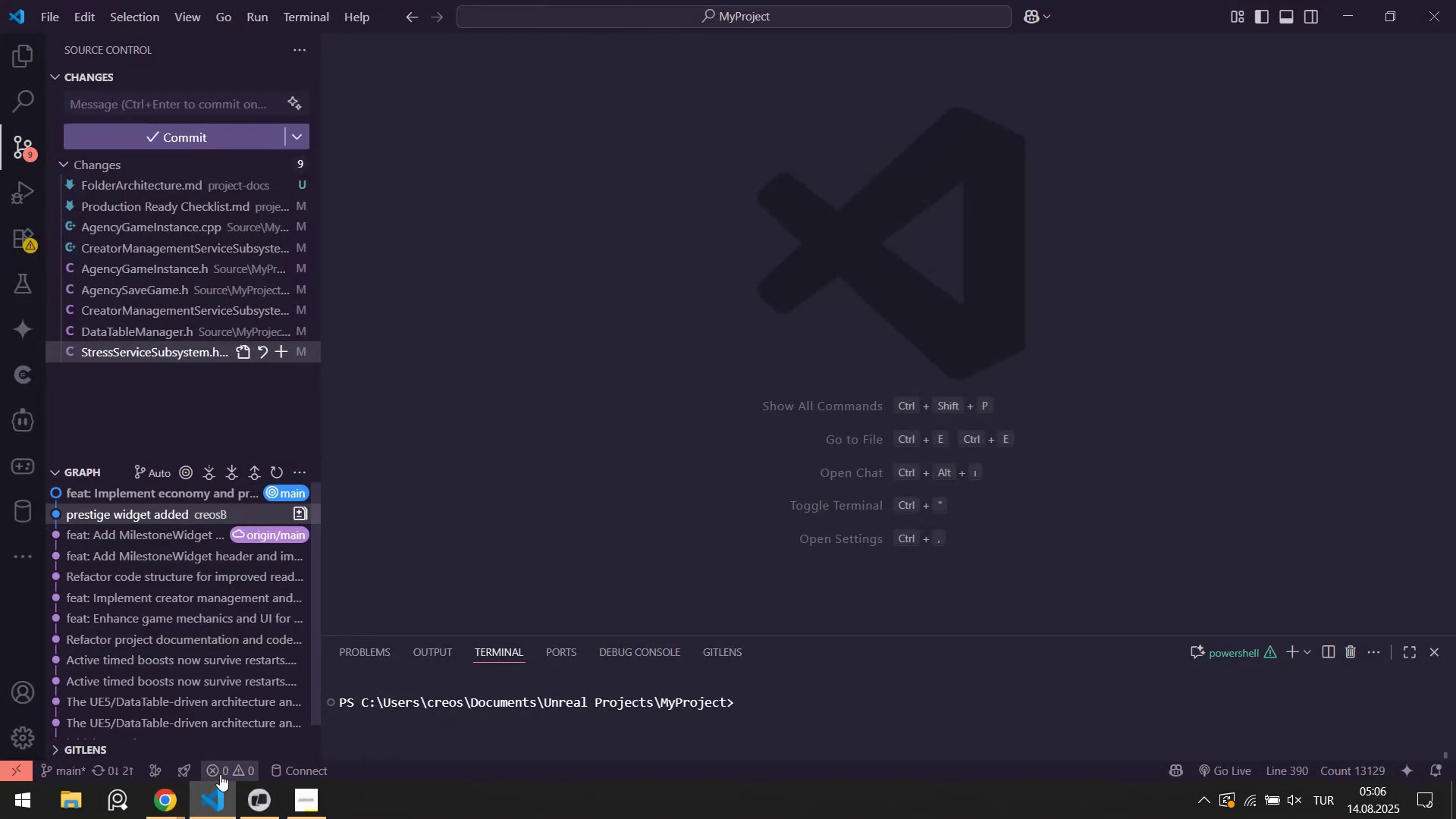 
left_click([253, 805])
 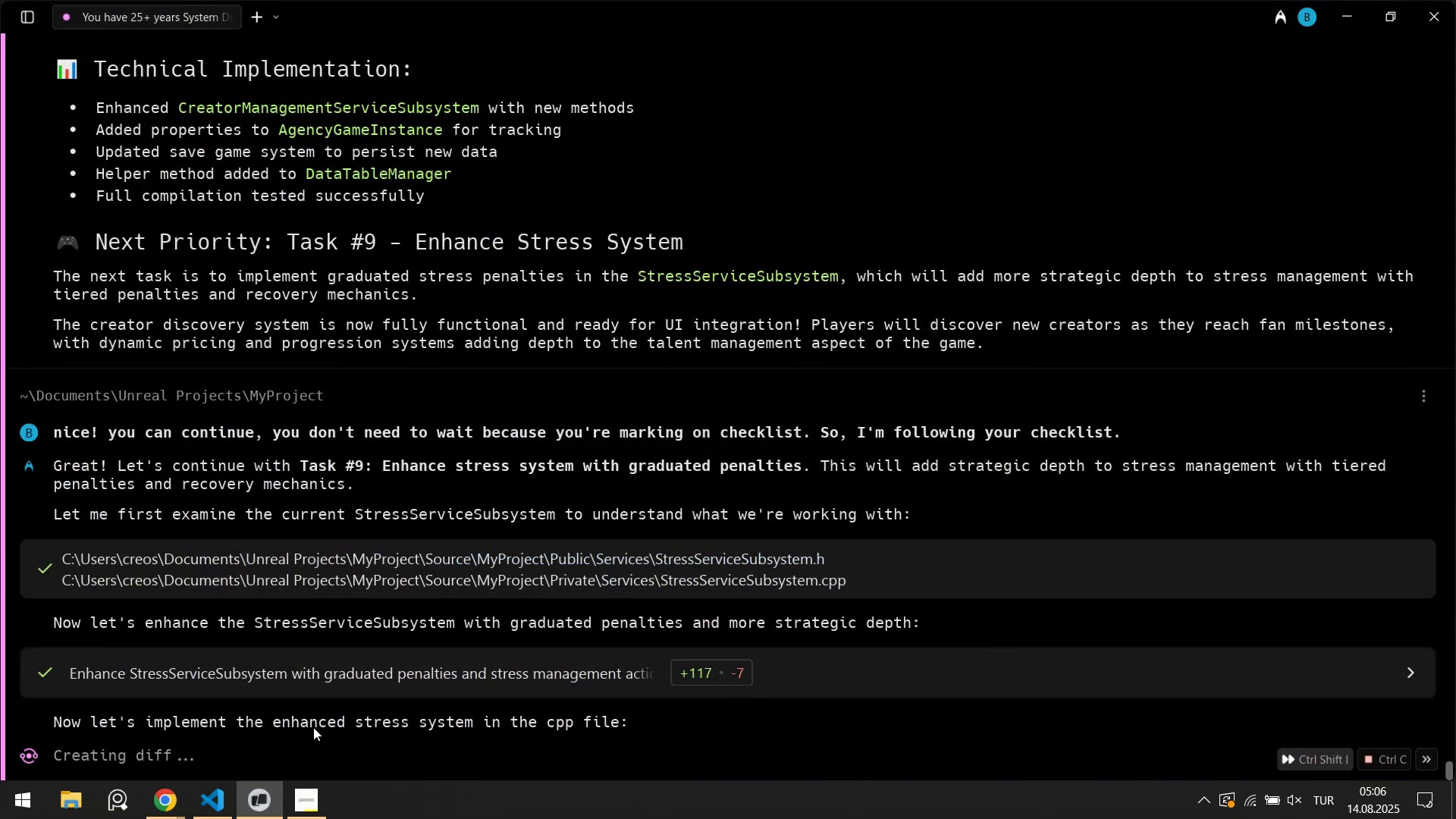 
wait(6.37)
 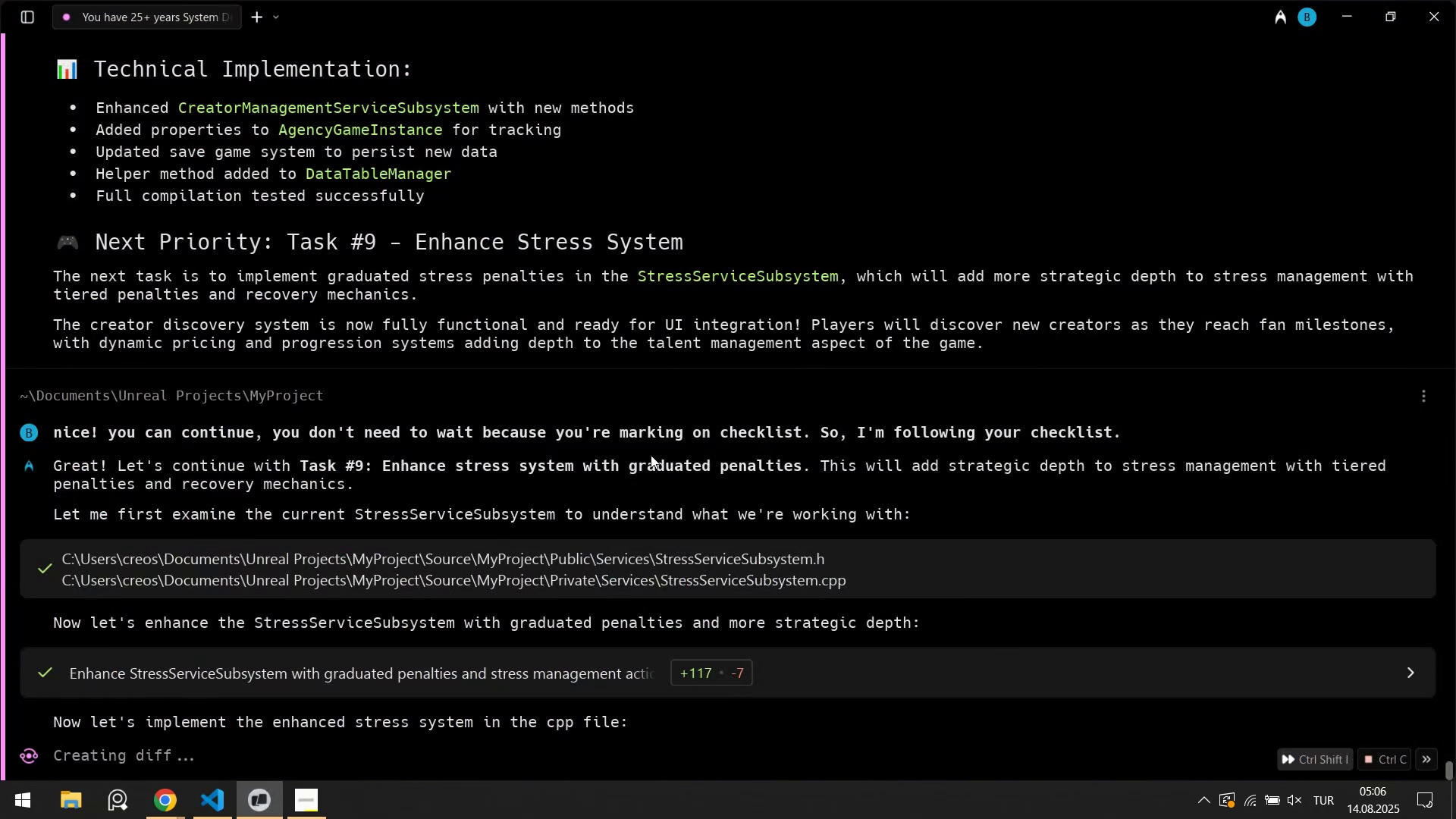 
left_click([228, 802])
 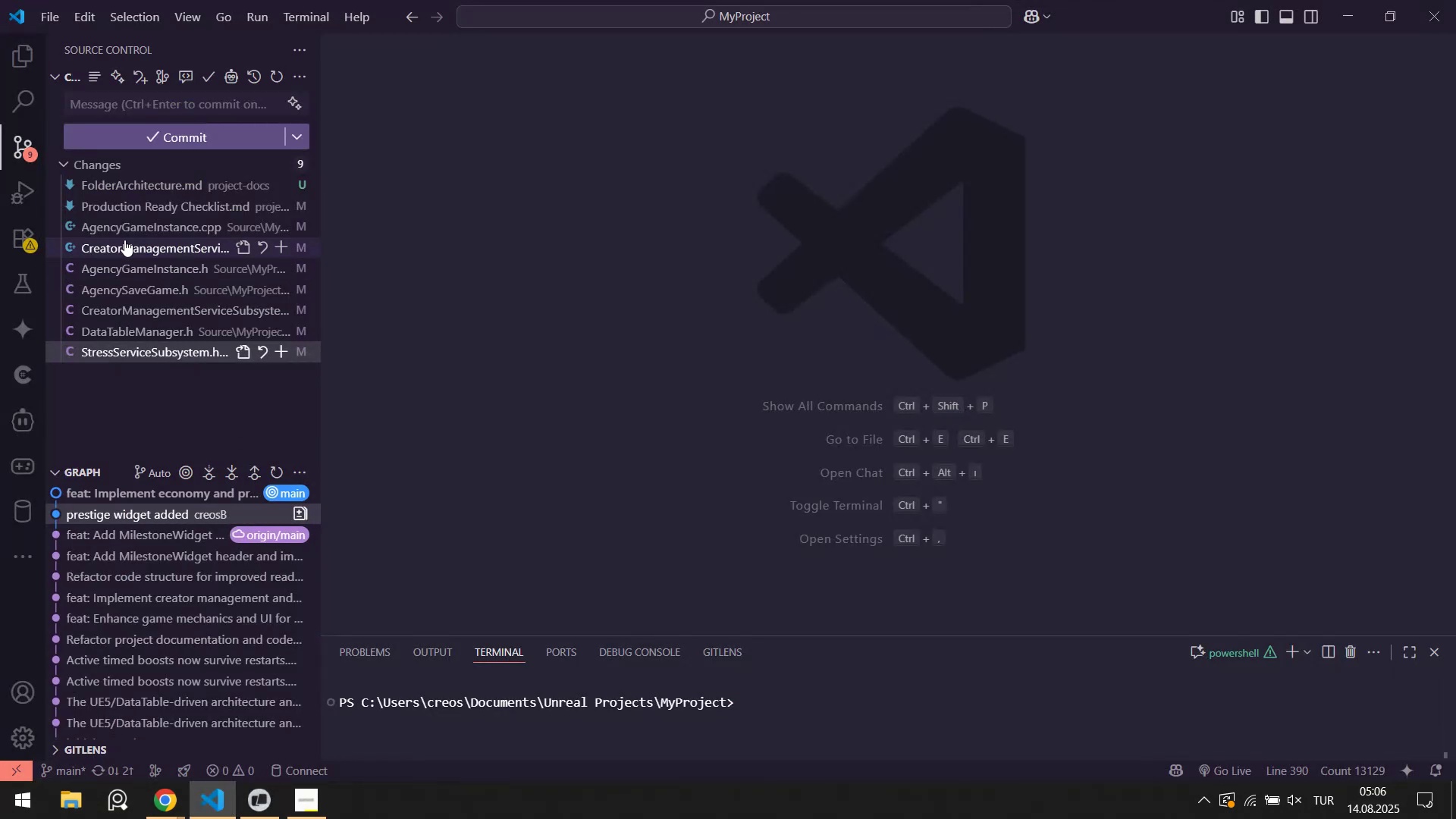 
left_click([124, 241])
 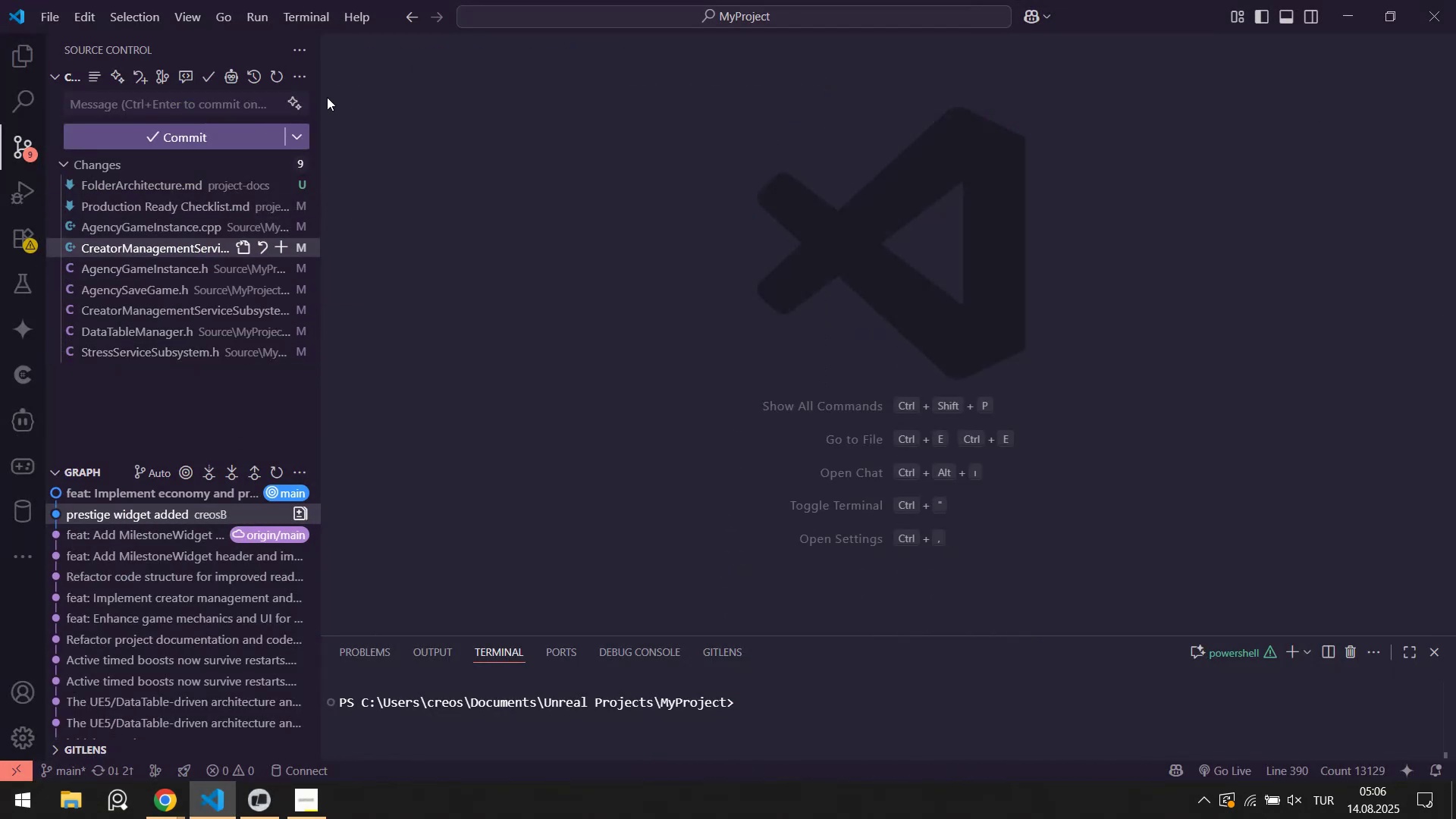 
left_click([131, 180])
 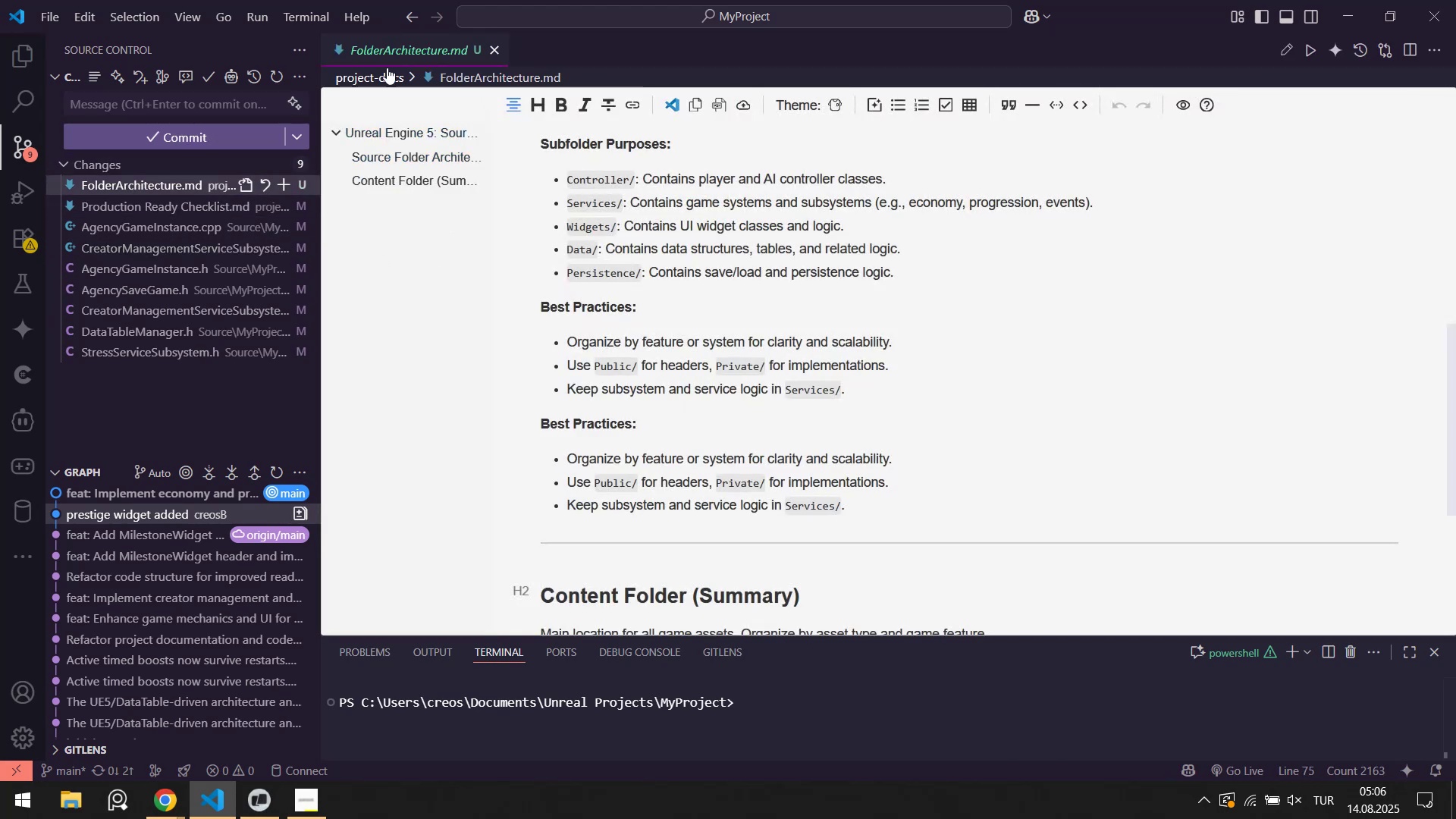 
middle_click([399, 48])
 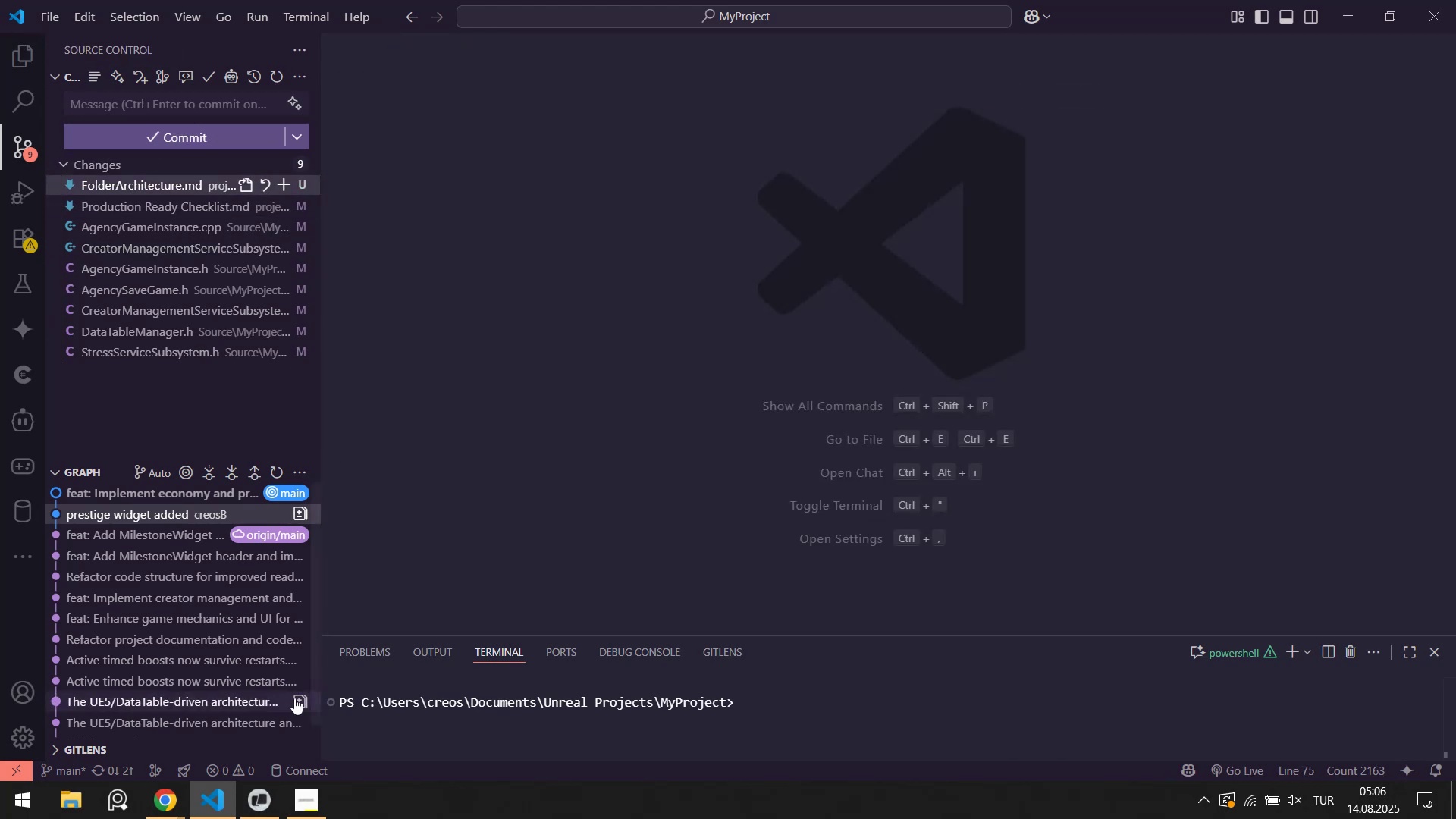 
left_click([256, 794])
 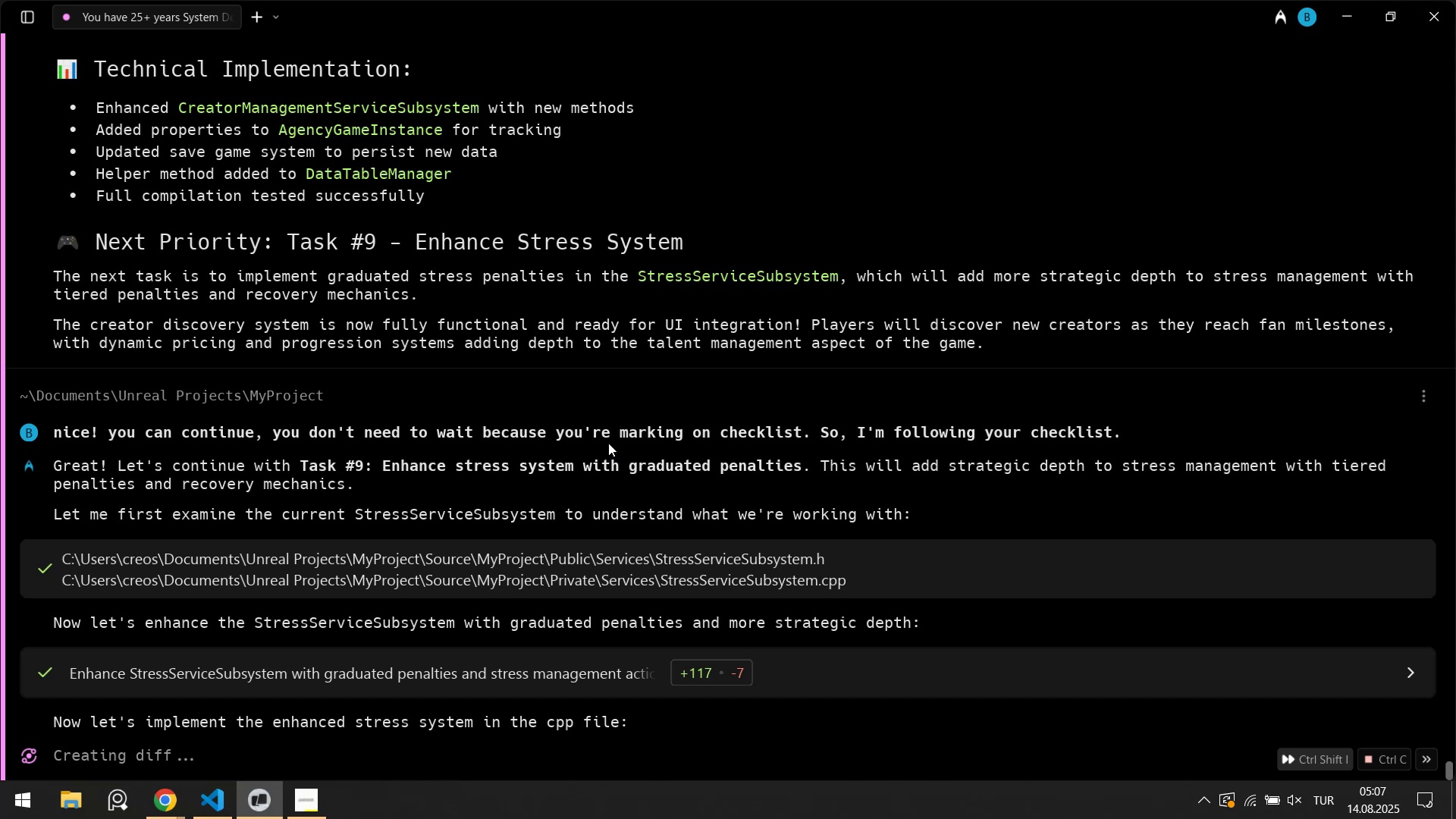 
wait(51.55)
 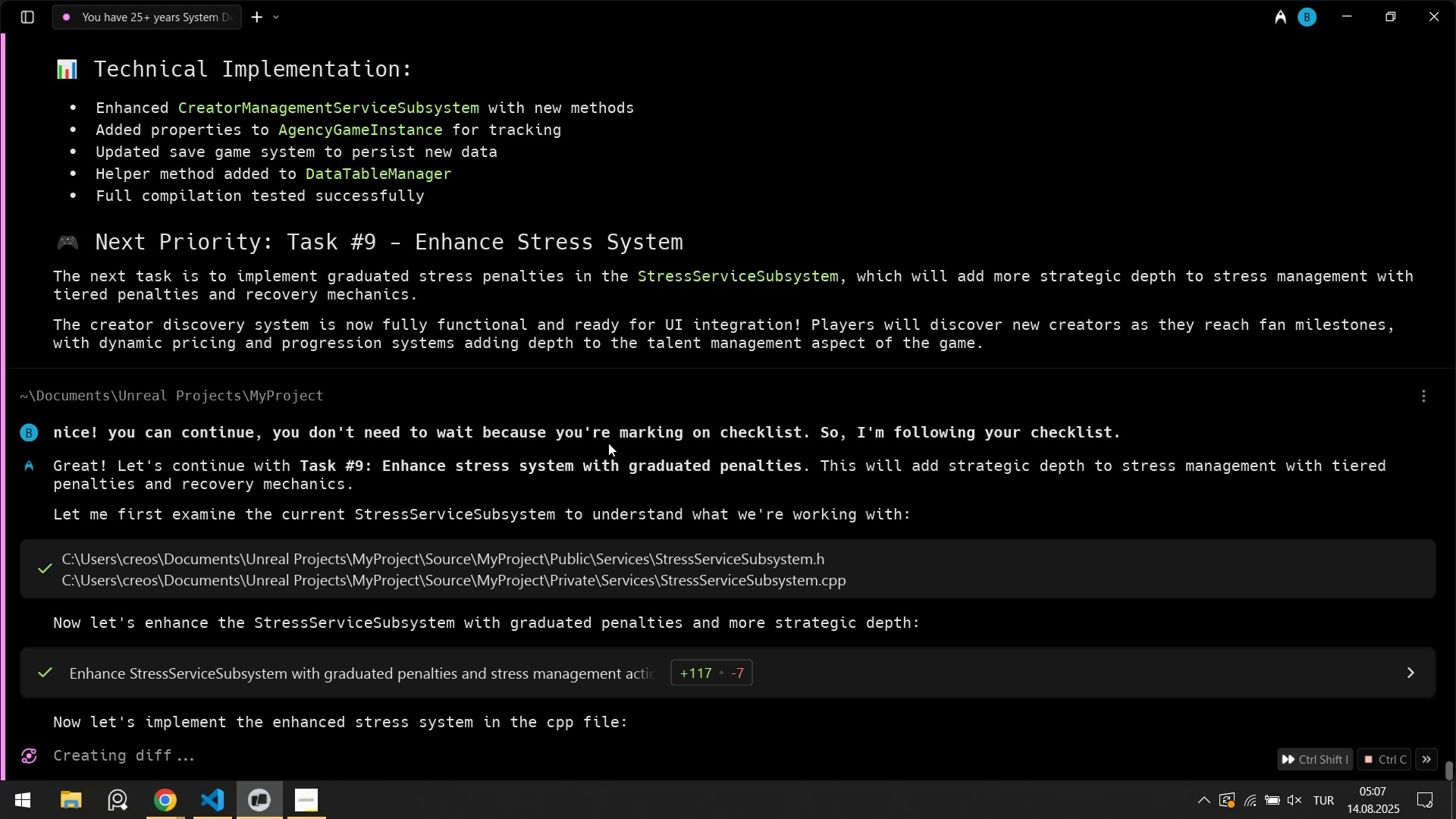 
left_click([196, 818])
 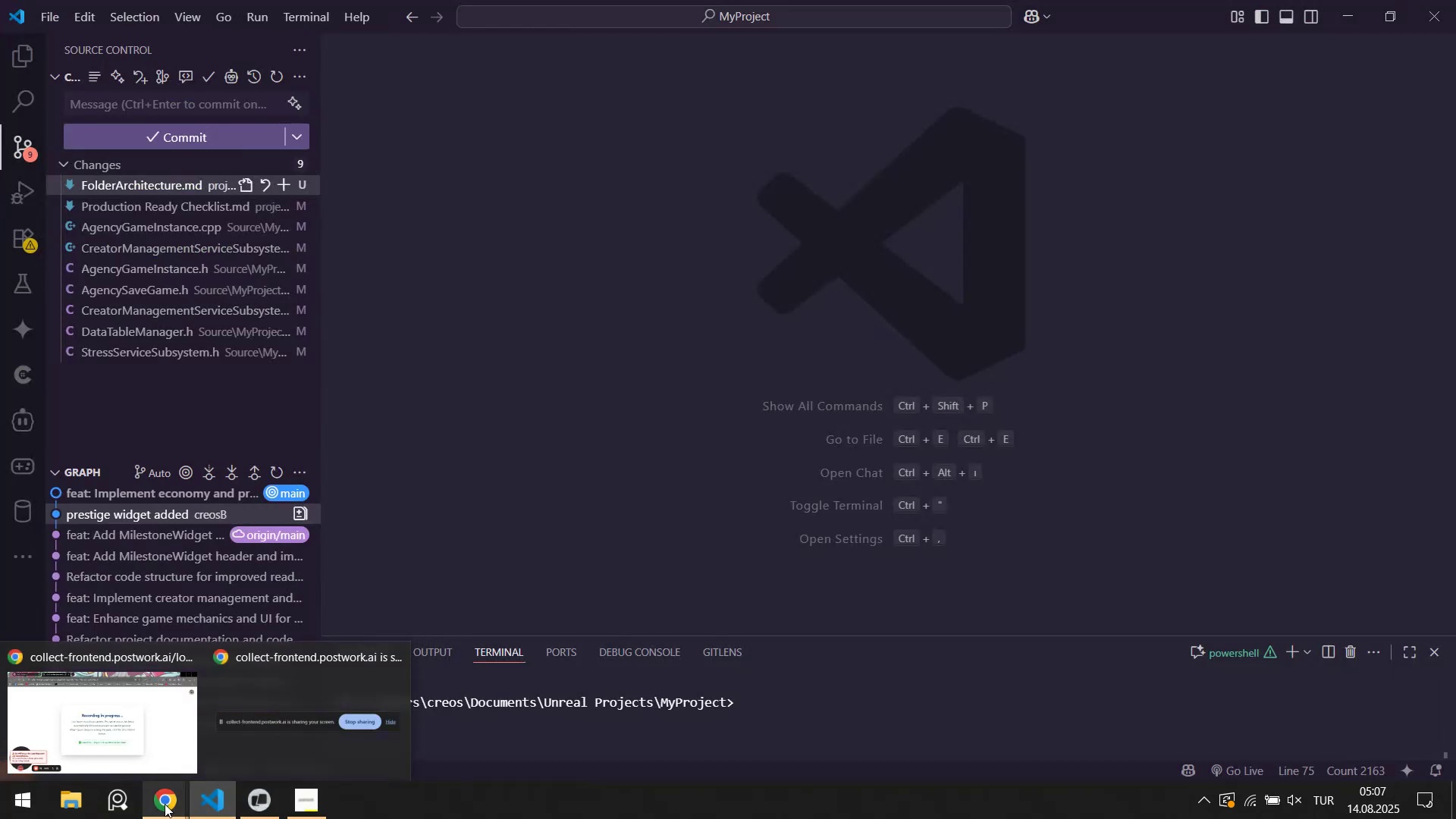 
left_click([165, 804])
 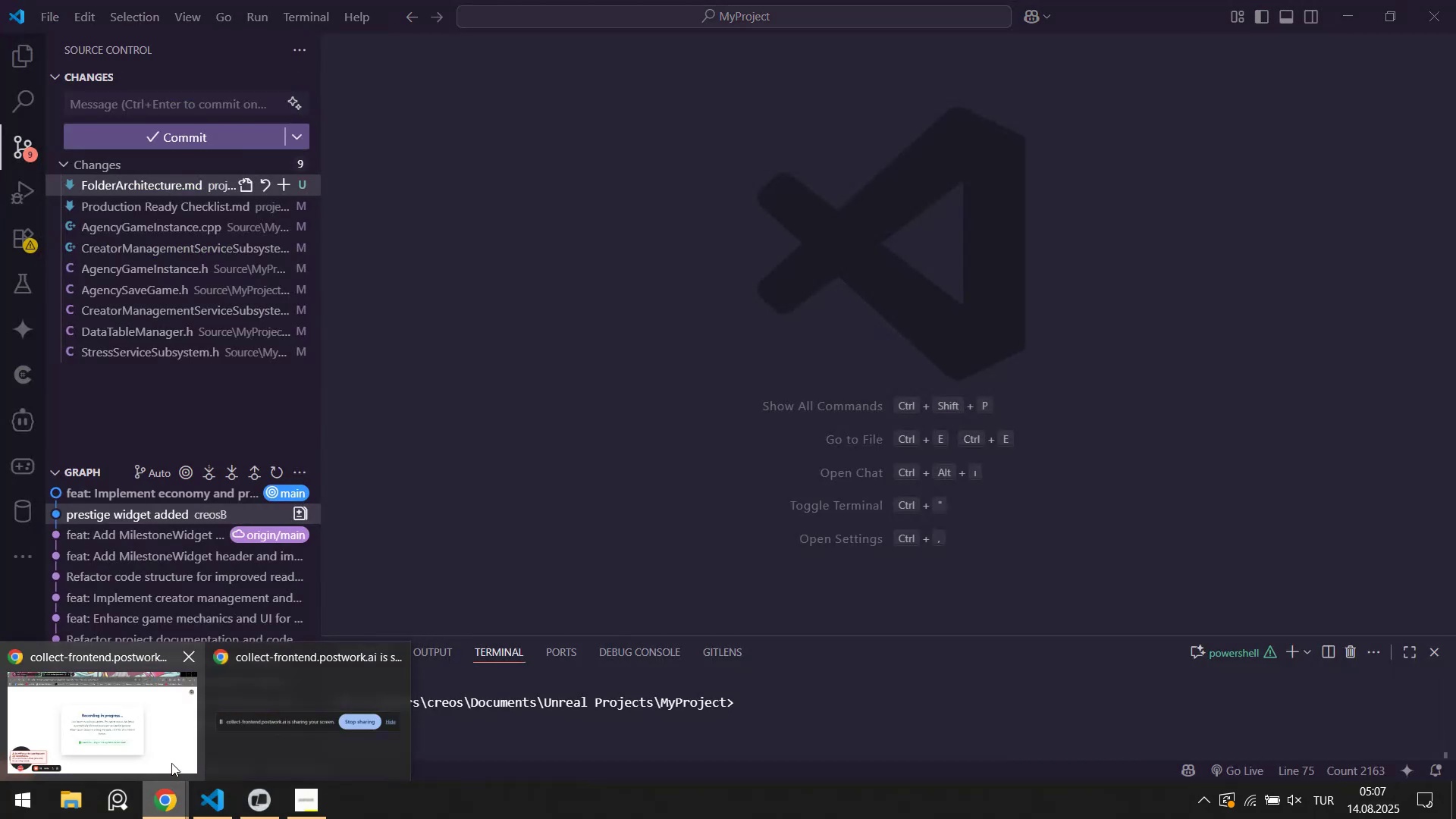 
left_click([221, 808])
 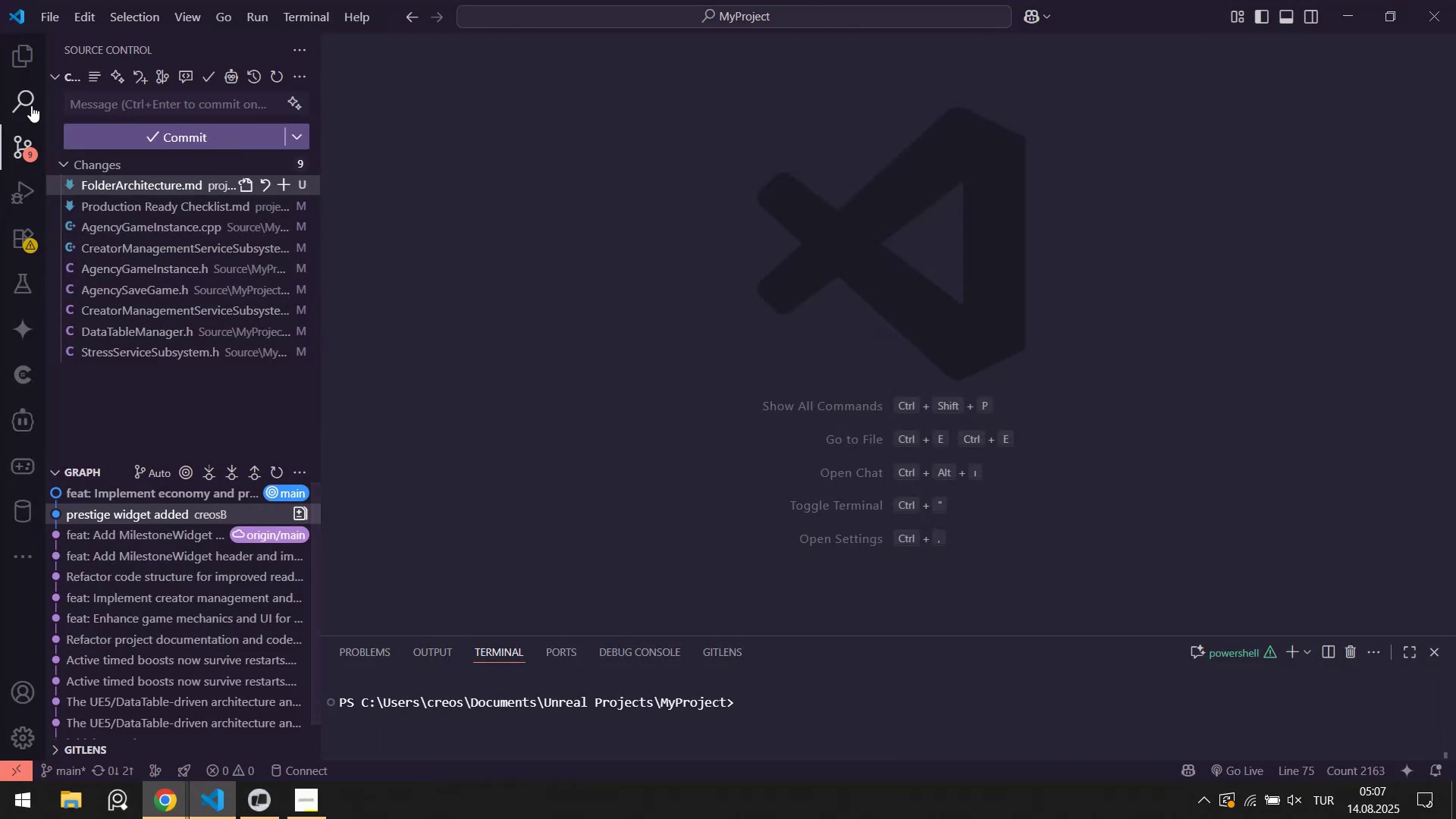 
left_click([16, 55])
 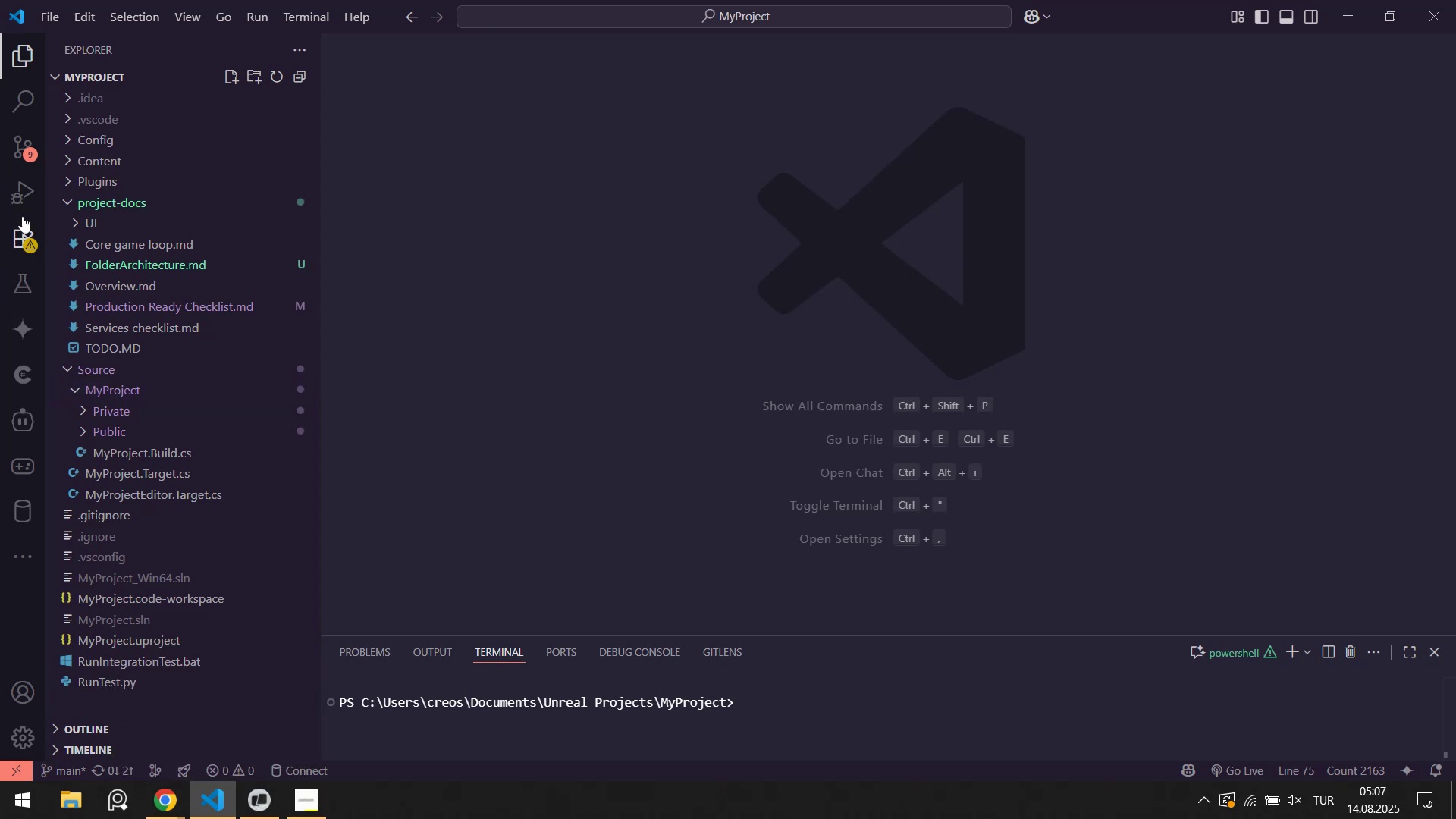 
left_click([30, 149])
 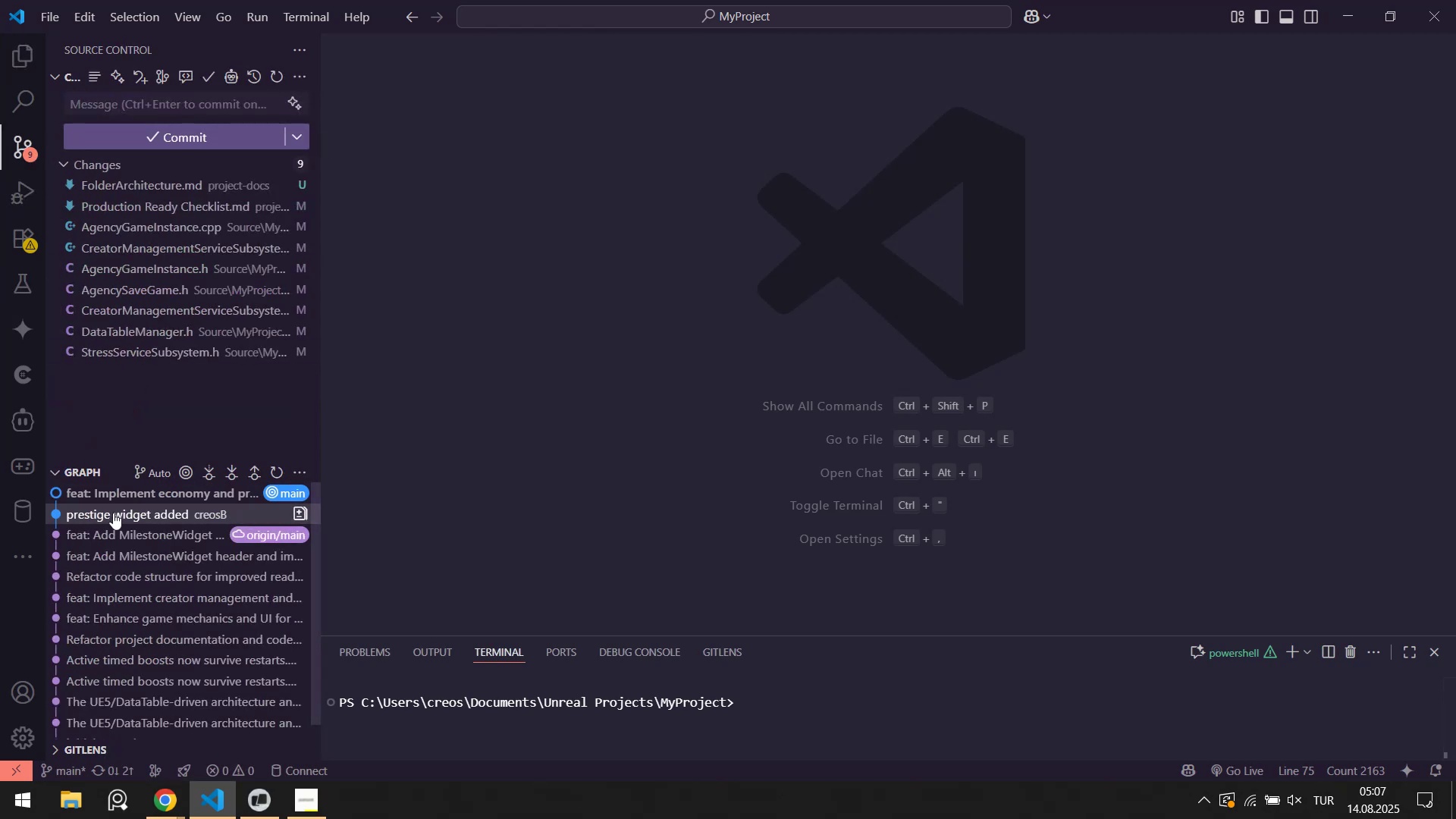 
right_click([114, 513])
 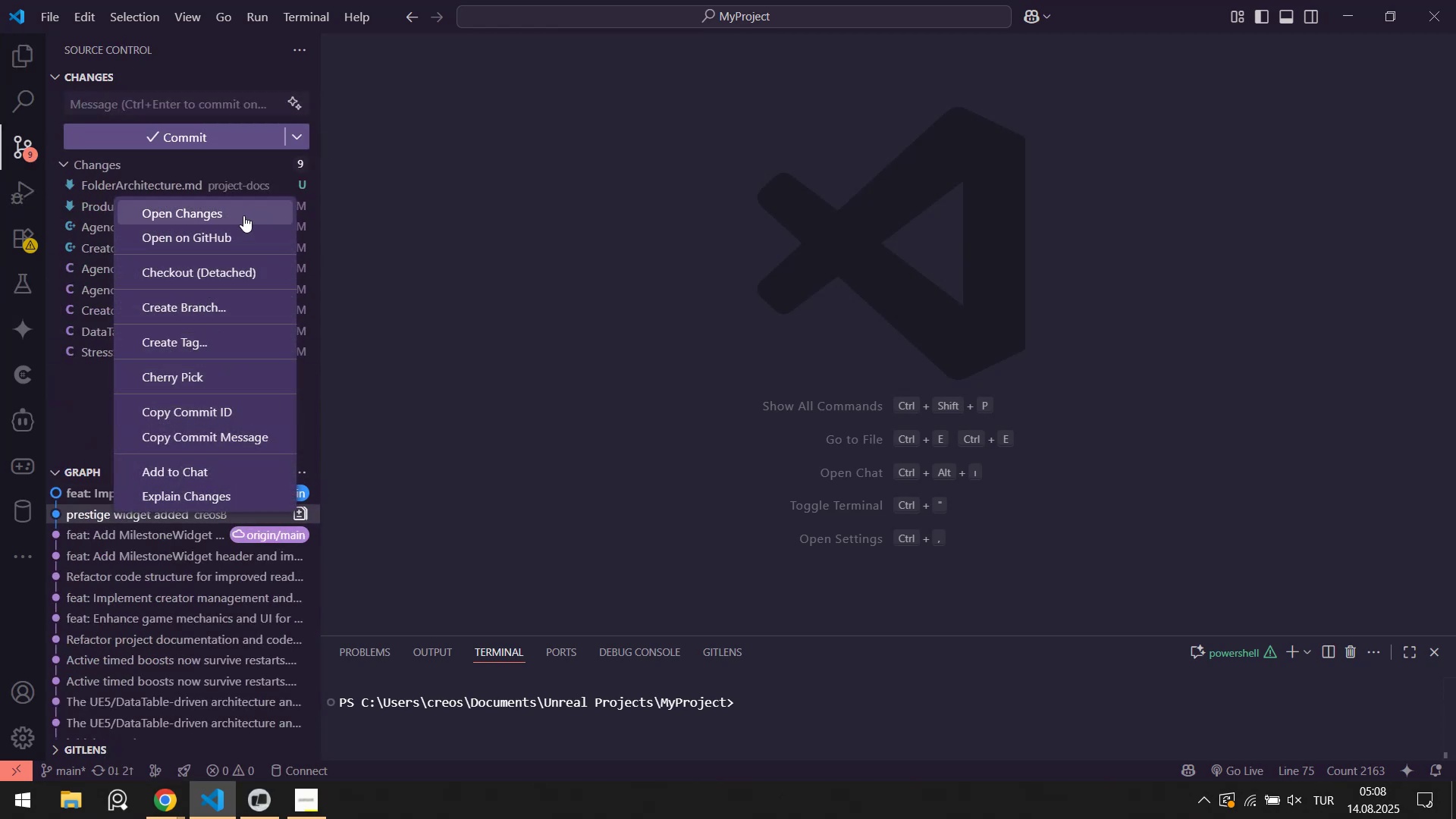 
wait(11.86)
 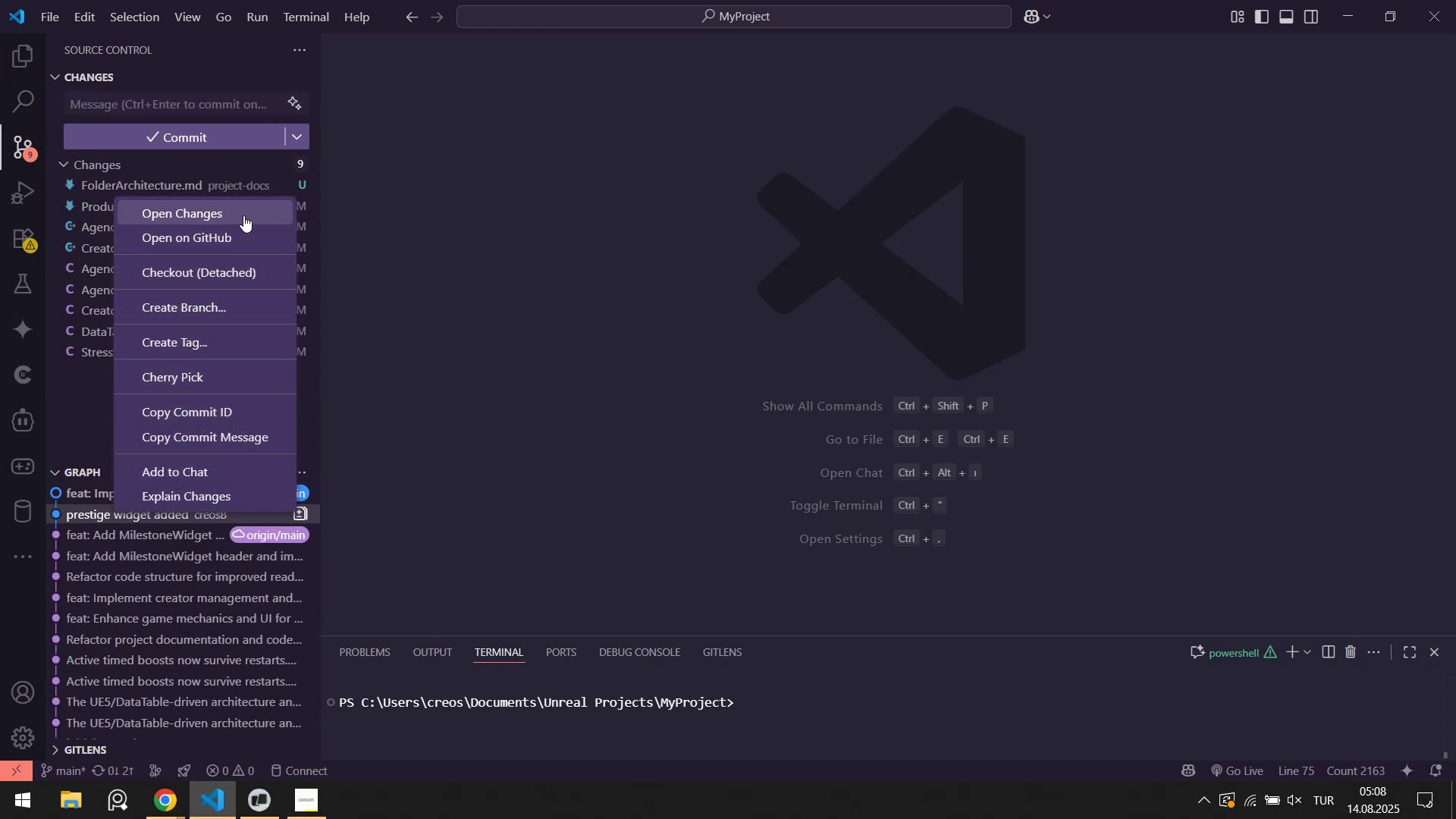 
left_click([469, 390])
 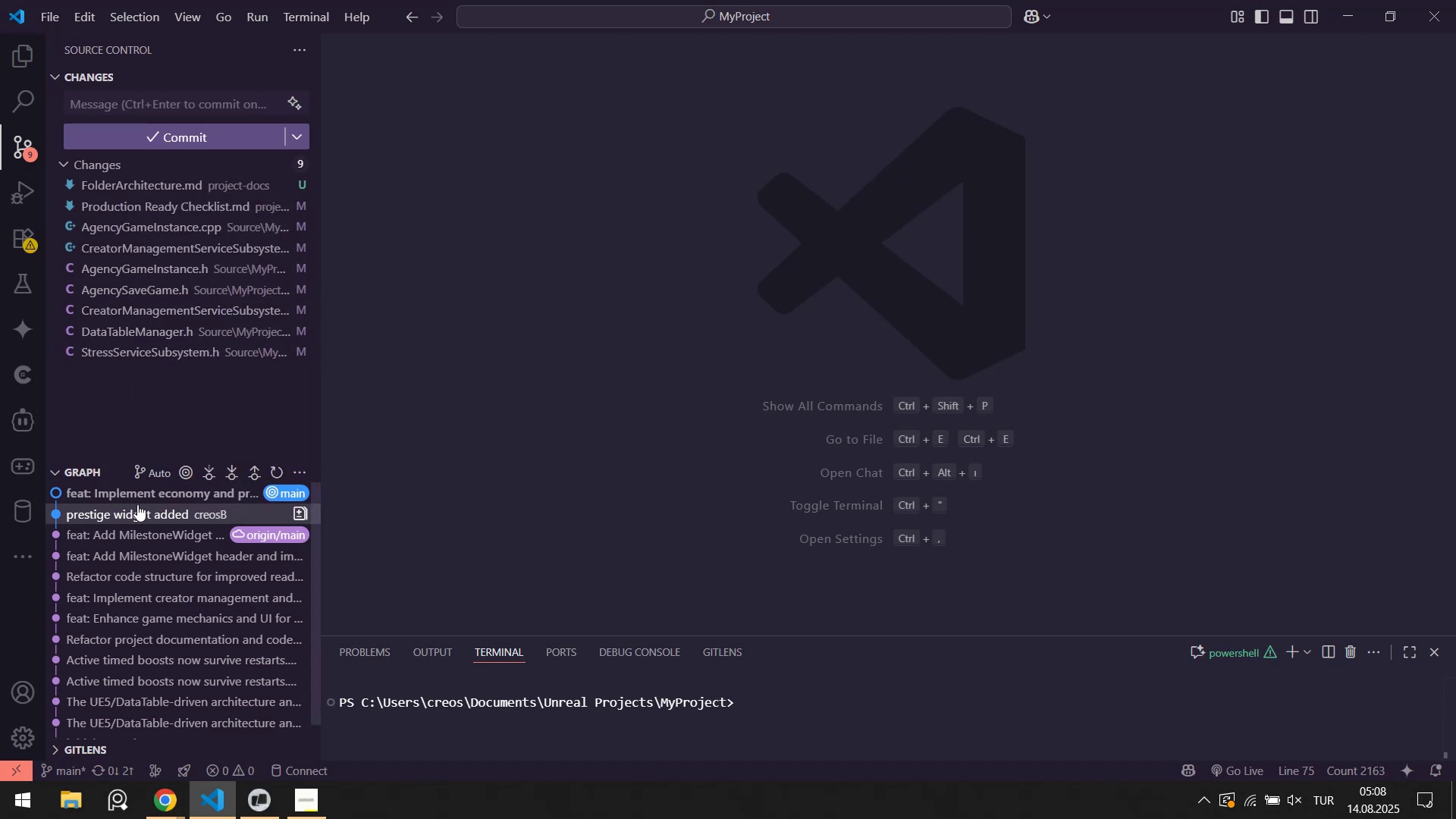 
left_click([102, 492])
 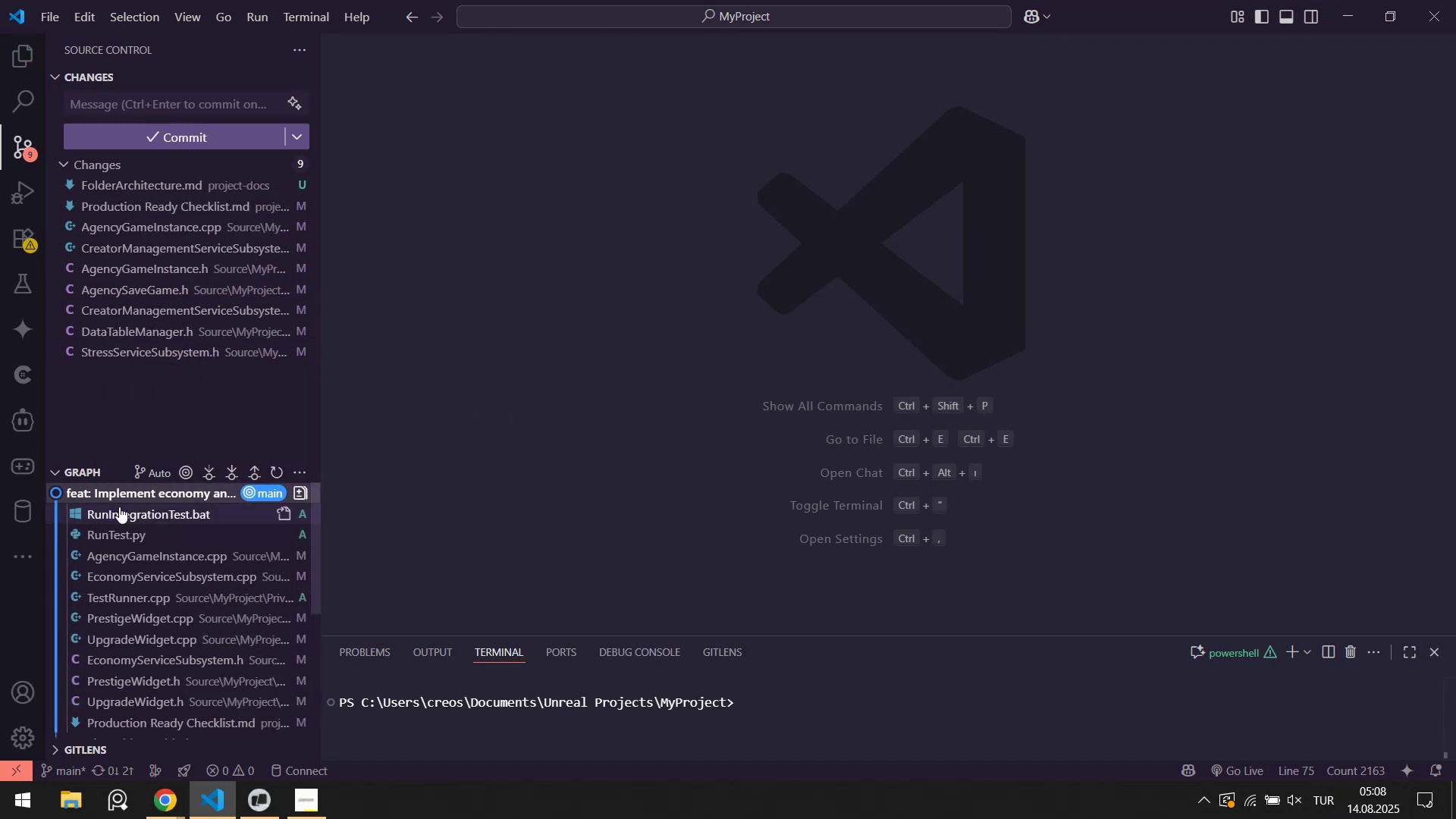 
left_click([125, 487])
 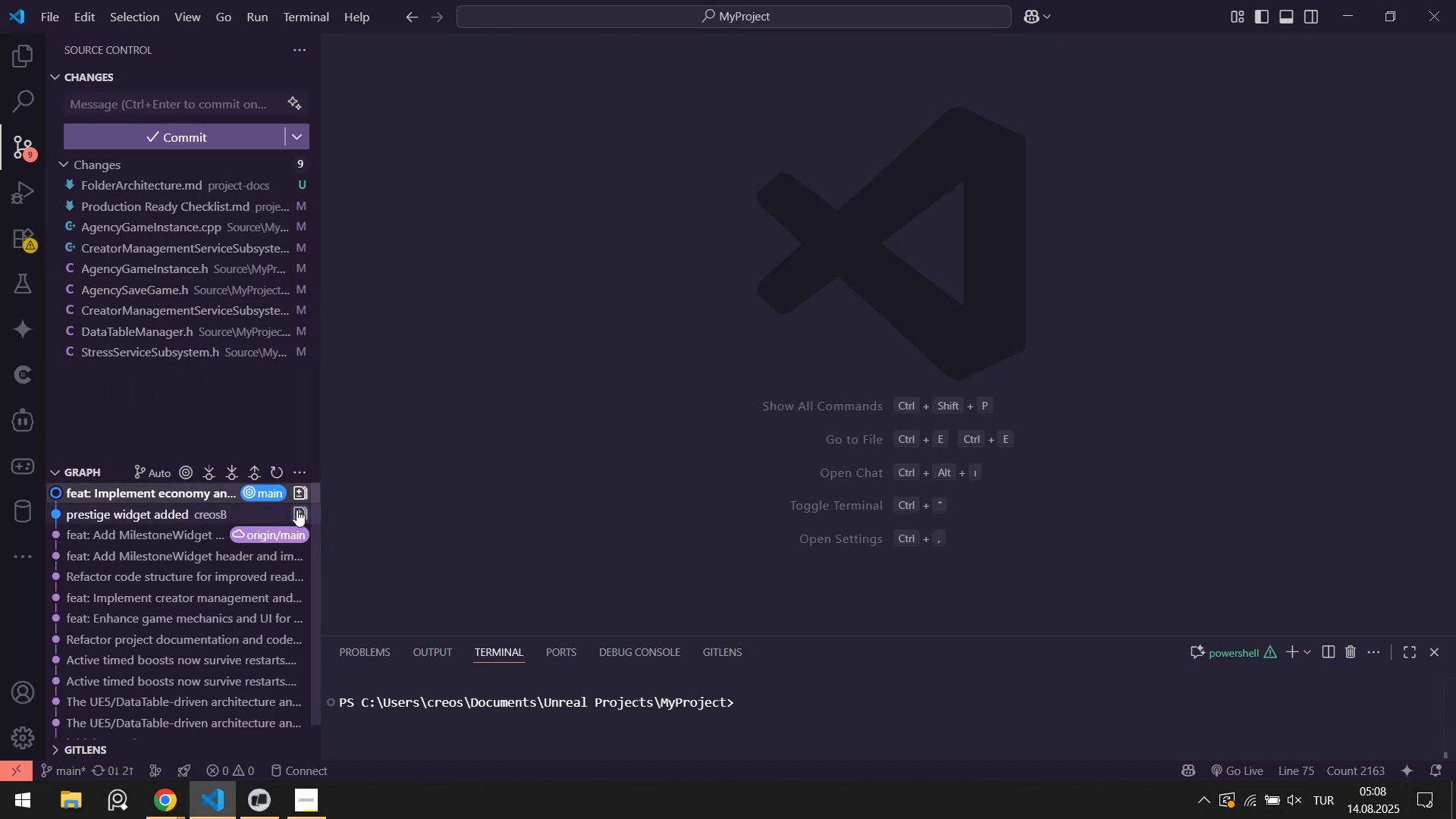 
left_click([302, 513])
 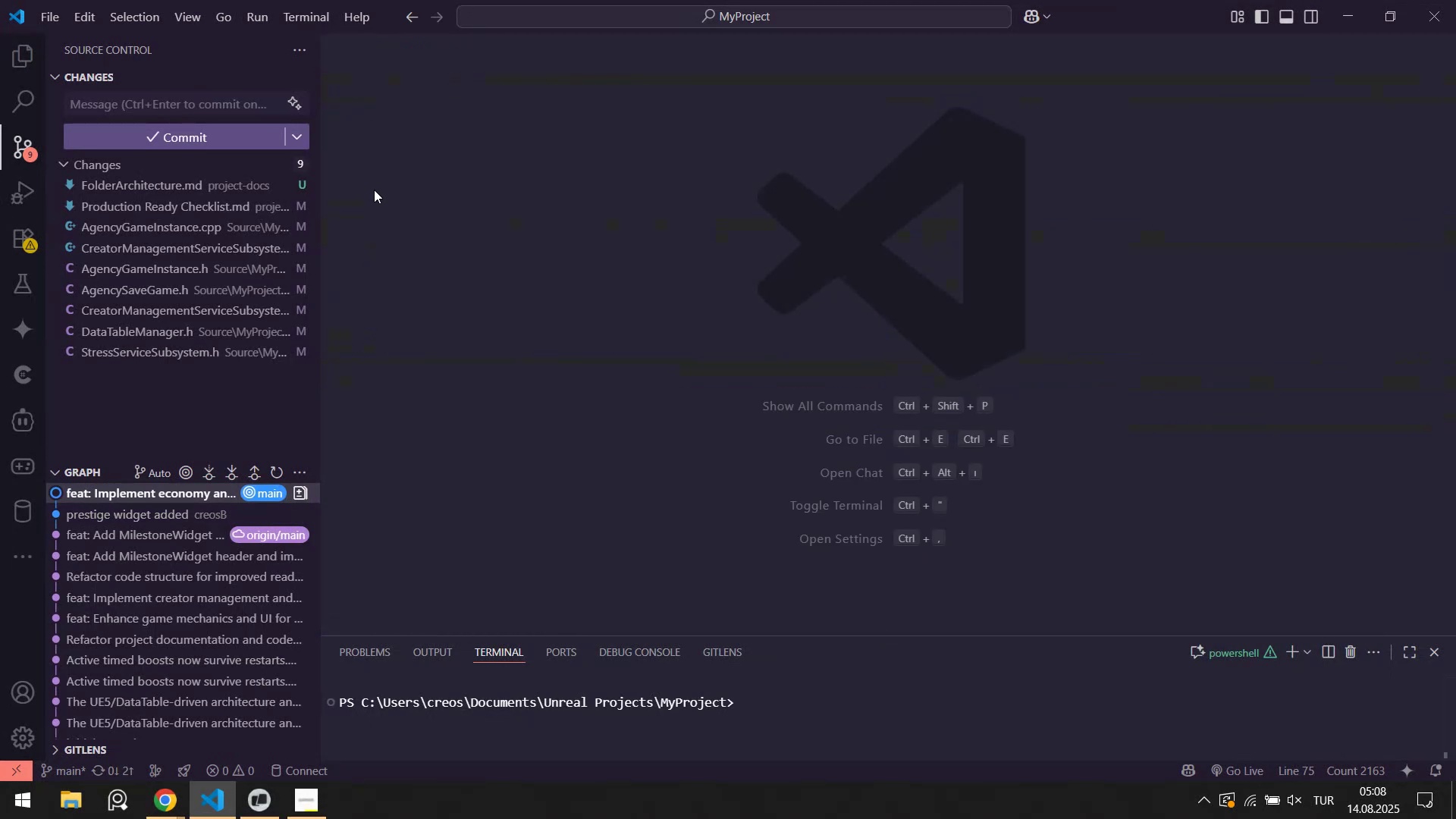 
right_click([460, 222])
 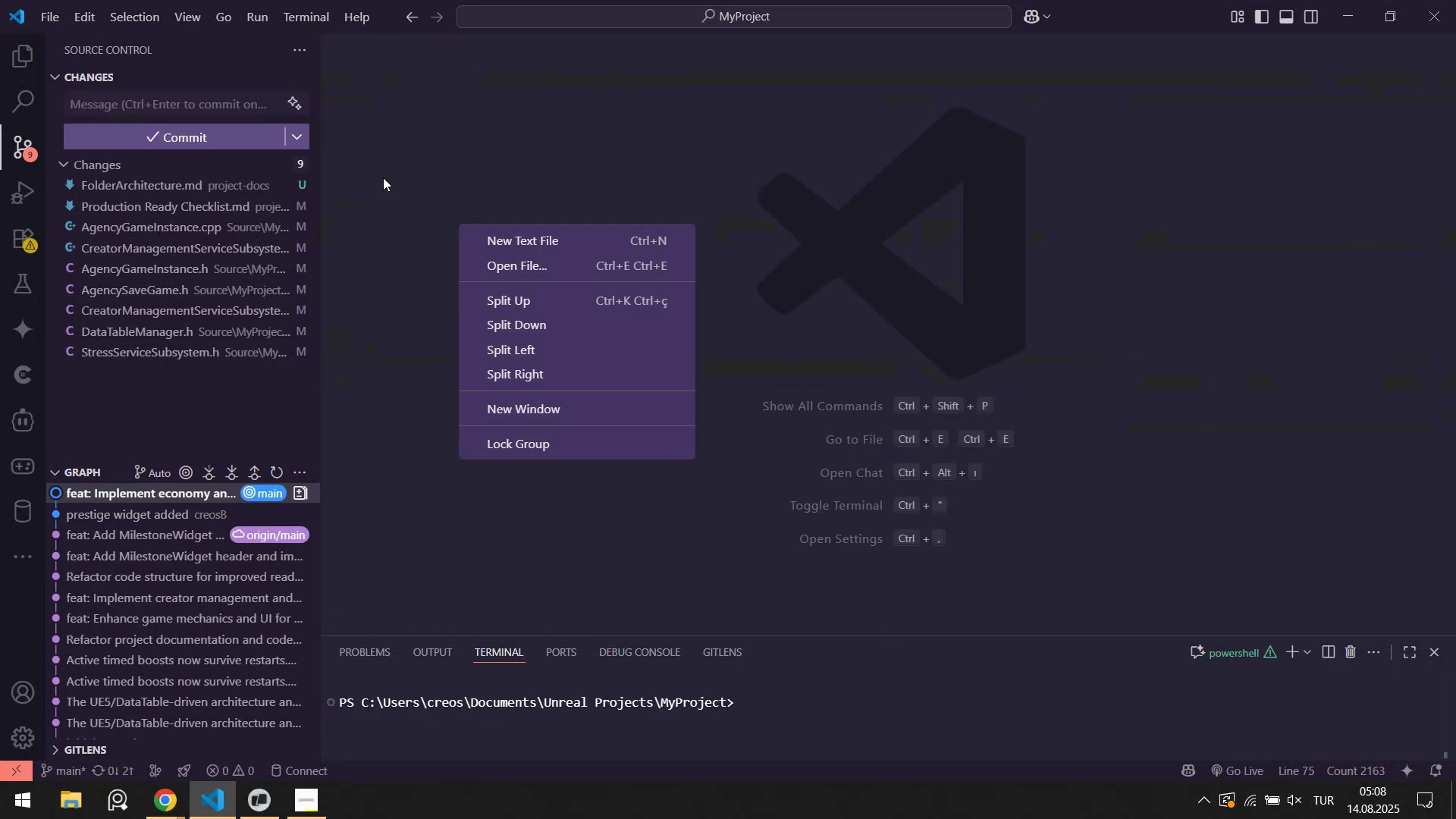 
left_click([383, 177])
 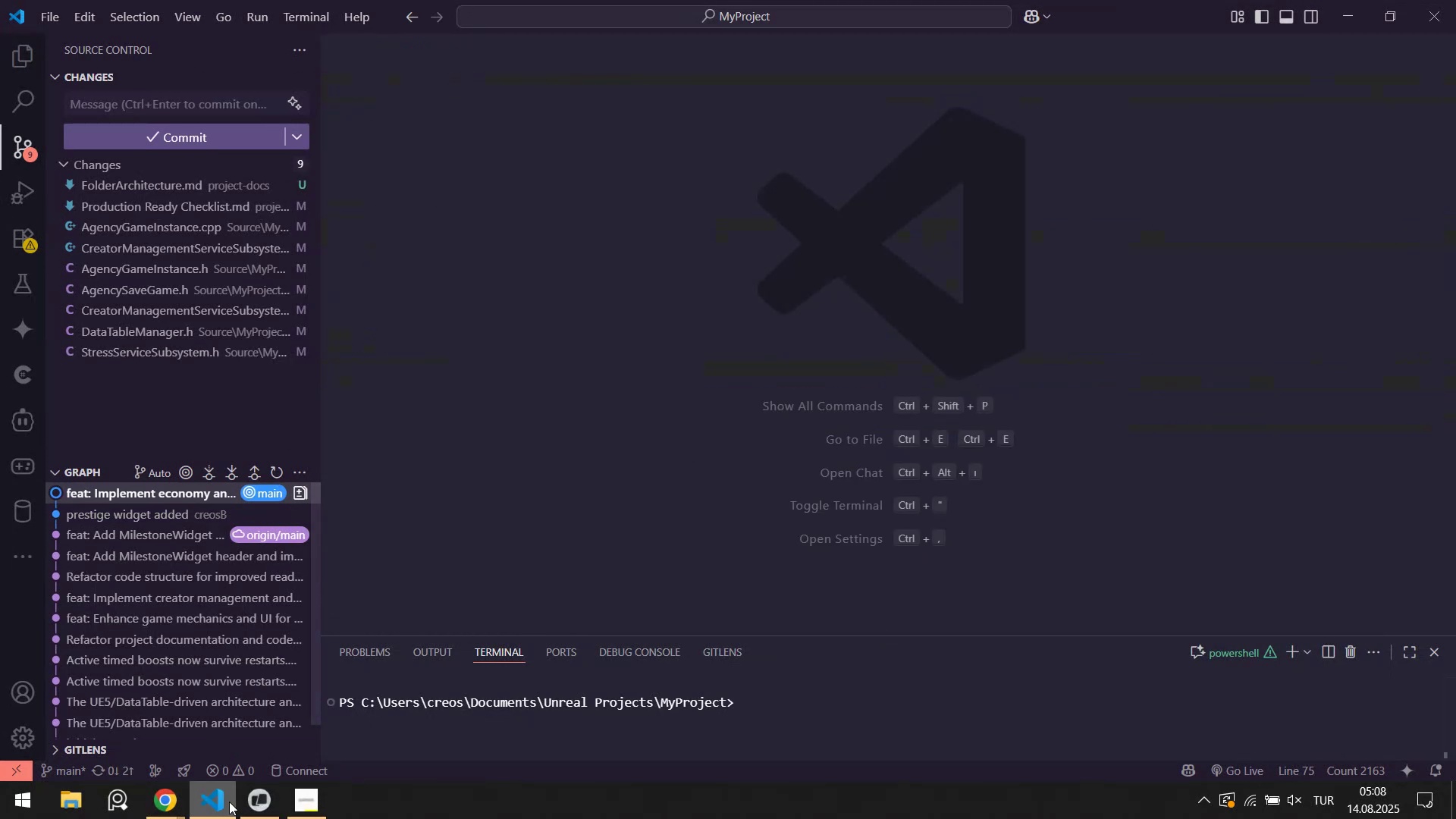 
left_click([247, 808])
 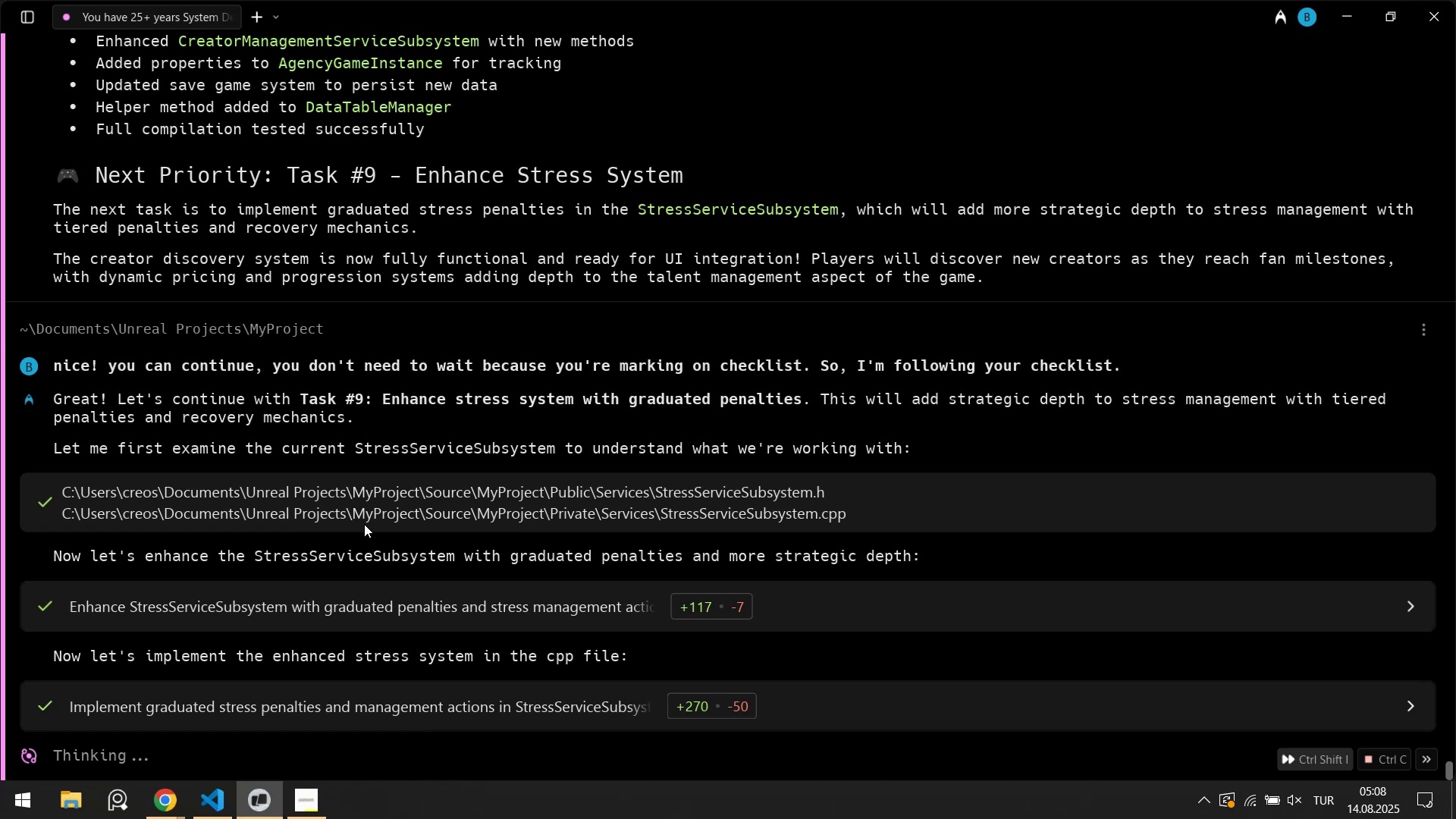 
wait(12.23)
 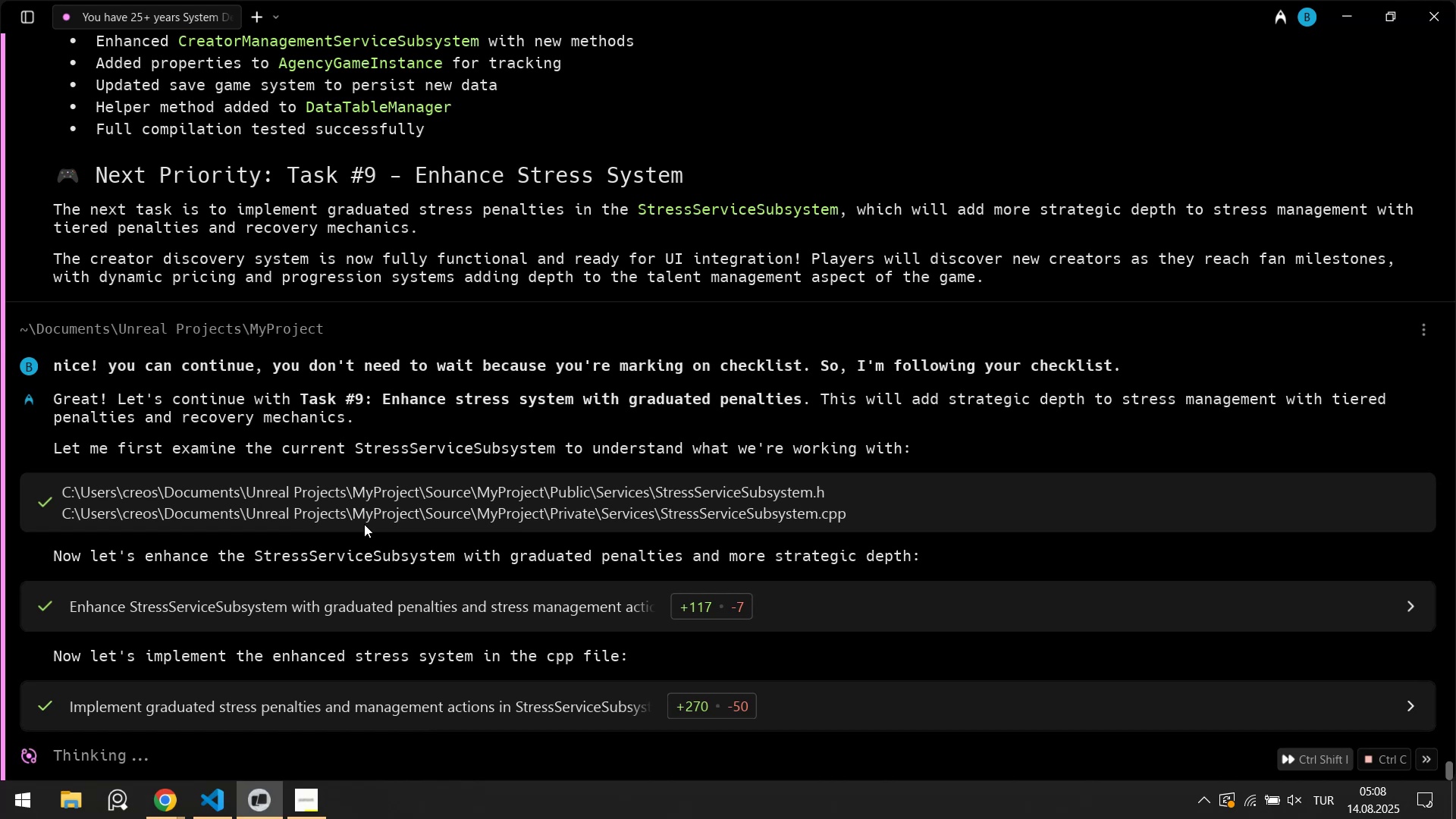 
left_click([215, 809])
 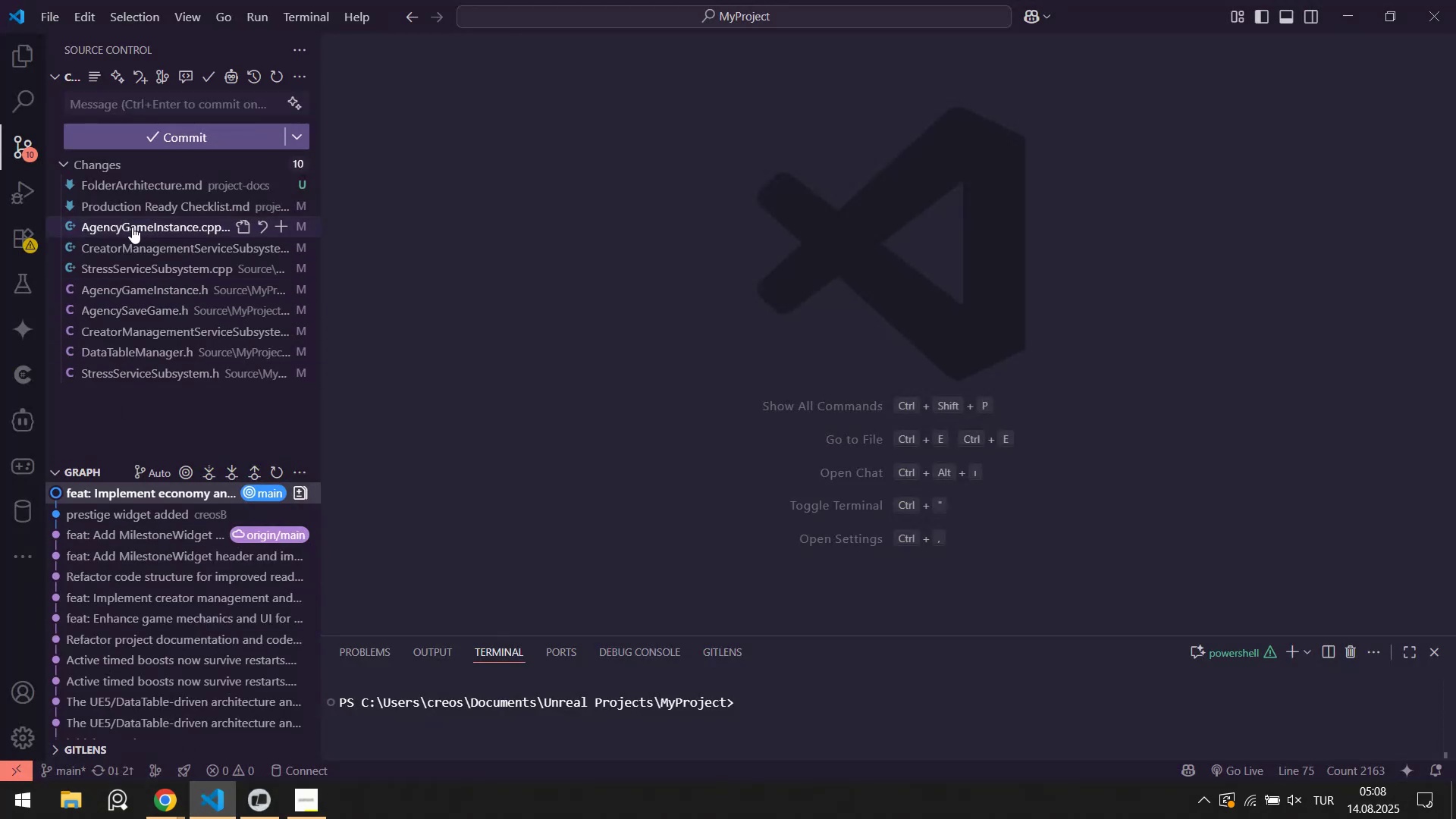 
left_click([131, 264])
 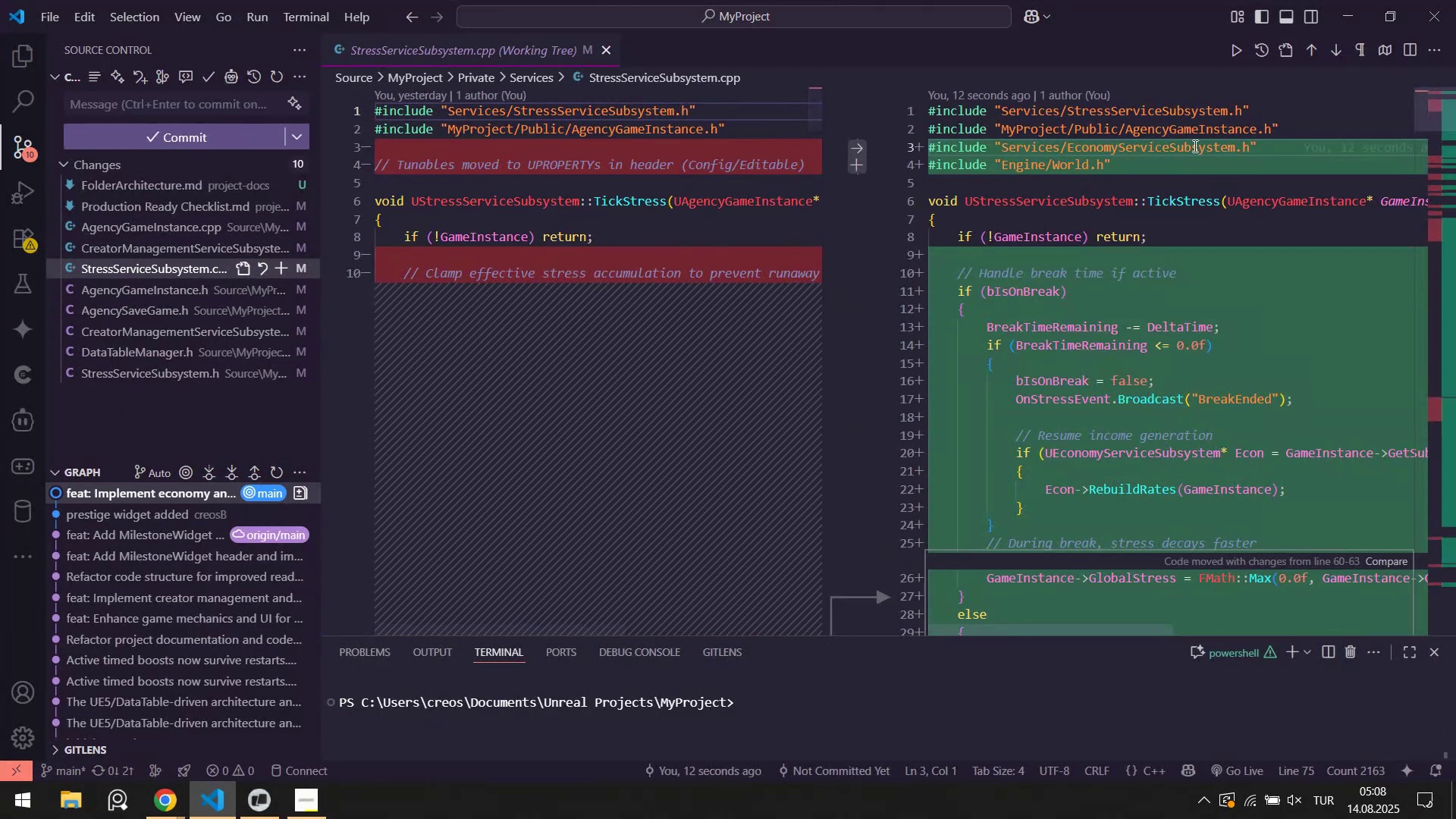 
left_click_drag(start_coordinate=[1439, 108], to_coordinate=[1445, 535])
 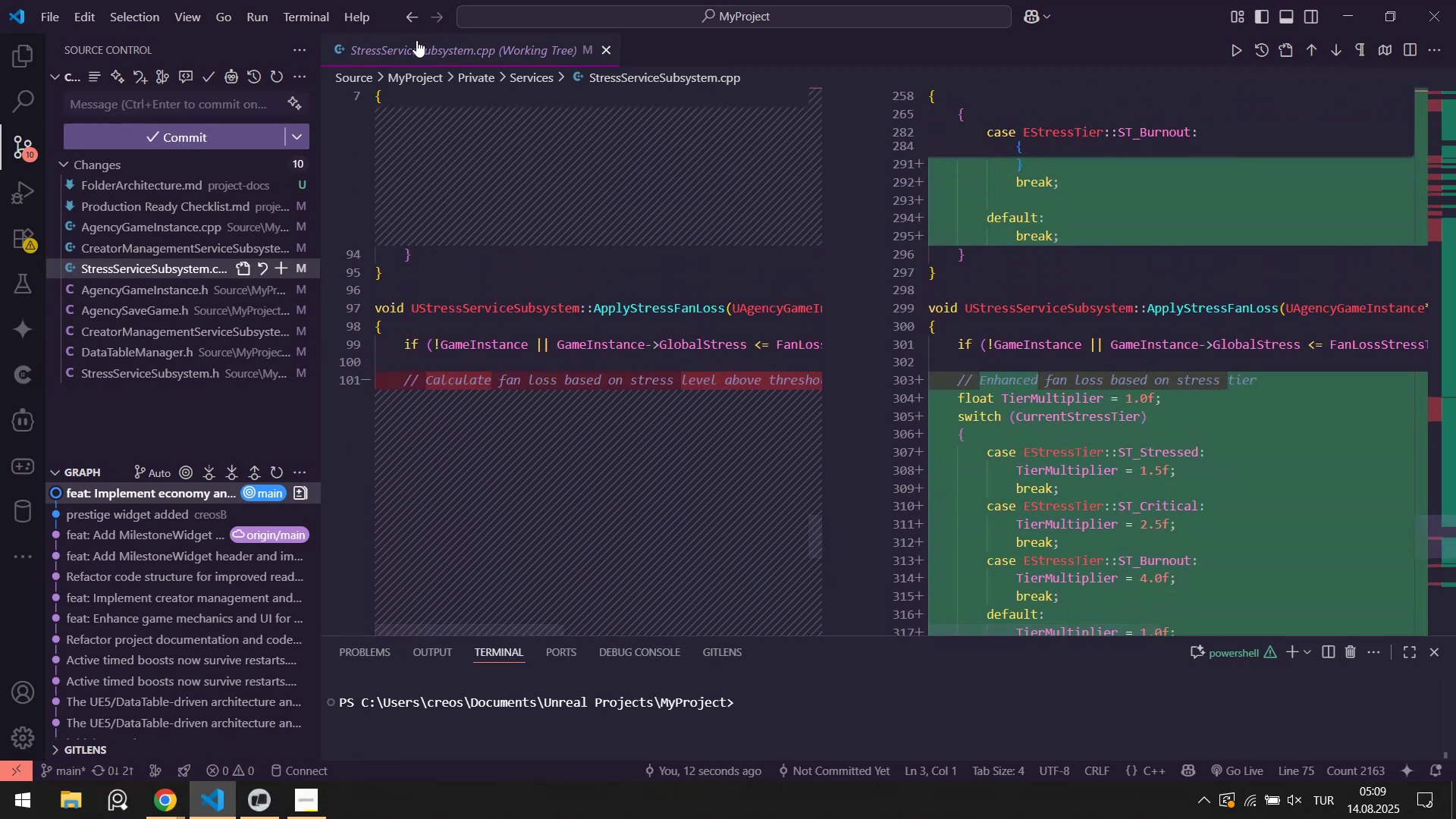 
middle_click([416, 42])
 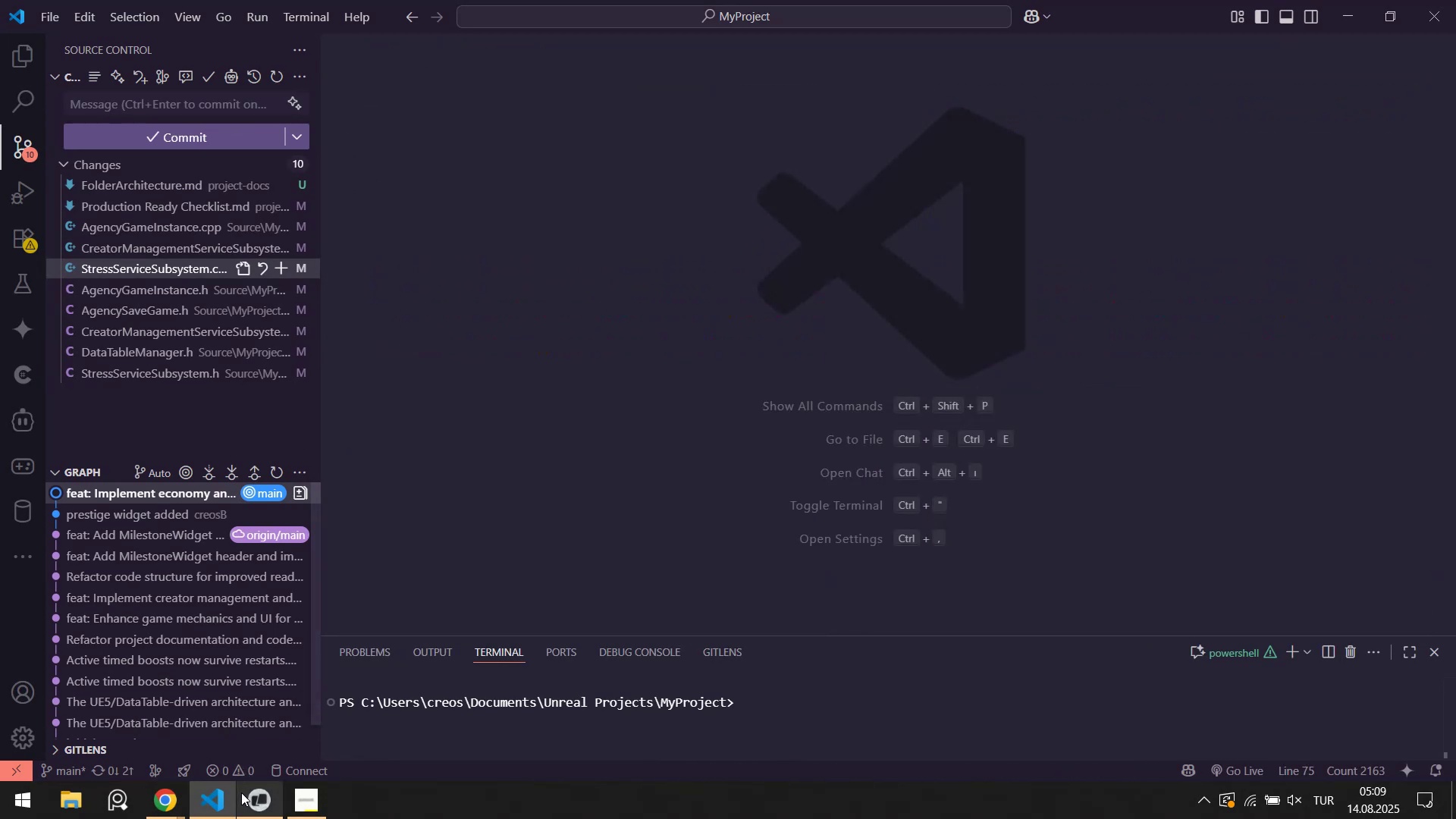 
left_click([241, 792])
 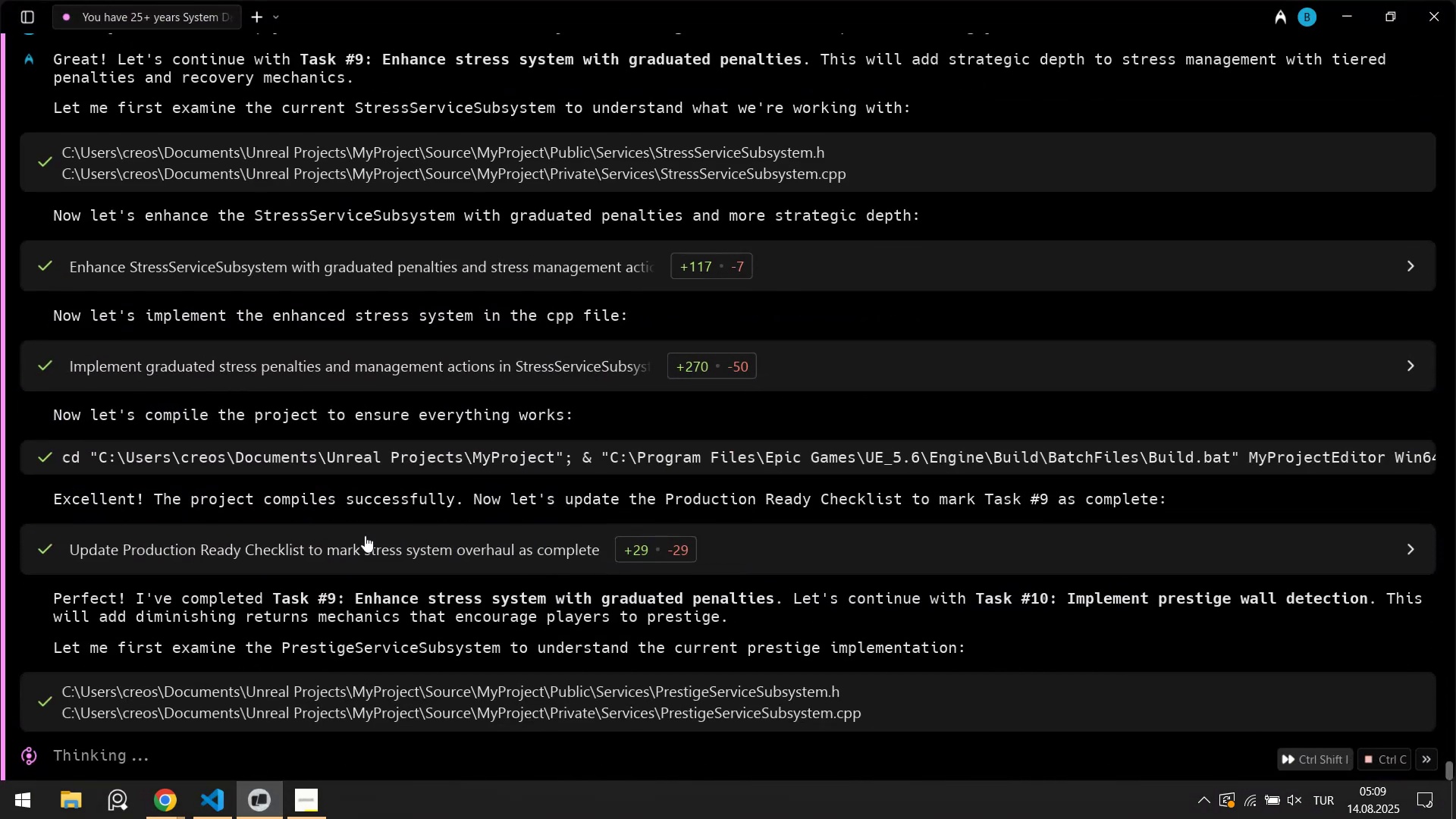 
wait(7.49)
 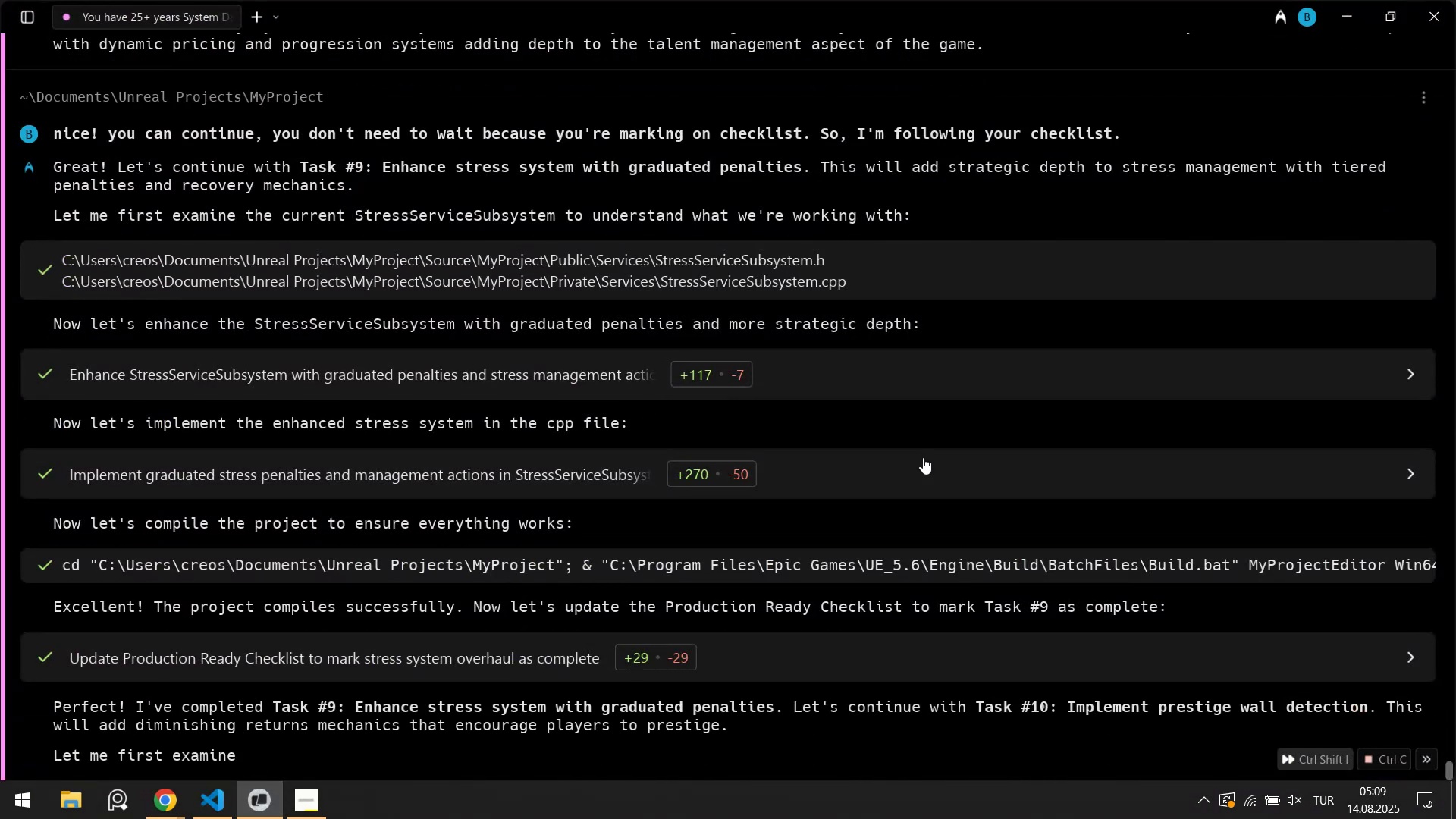 
left_click([218, 818])
 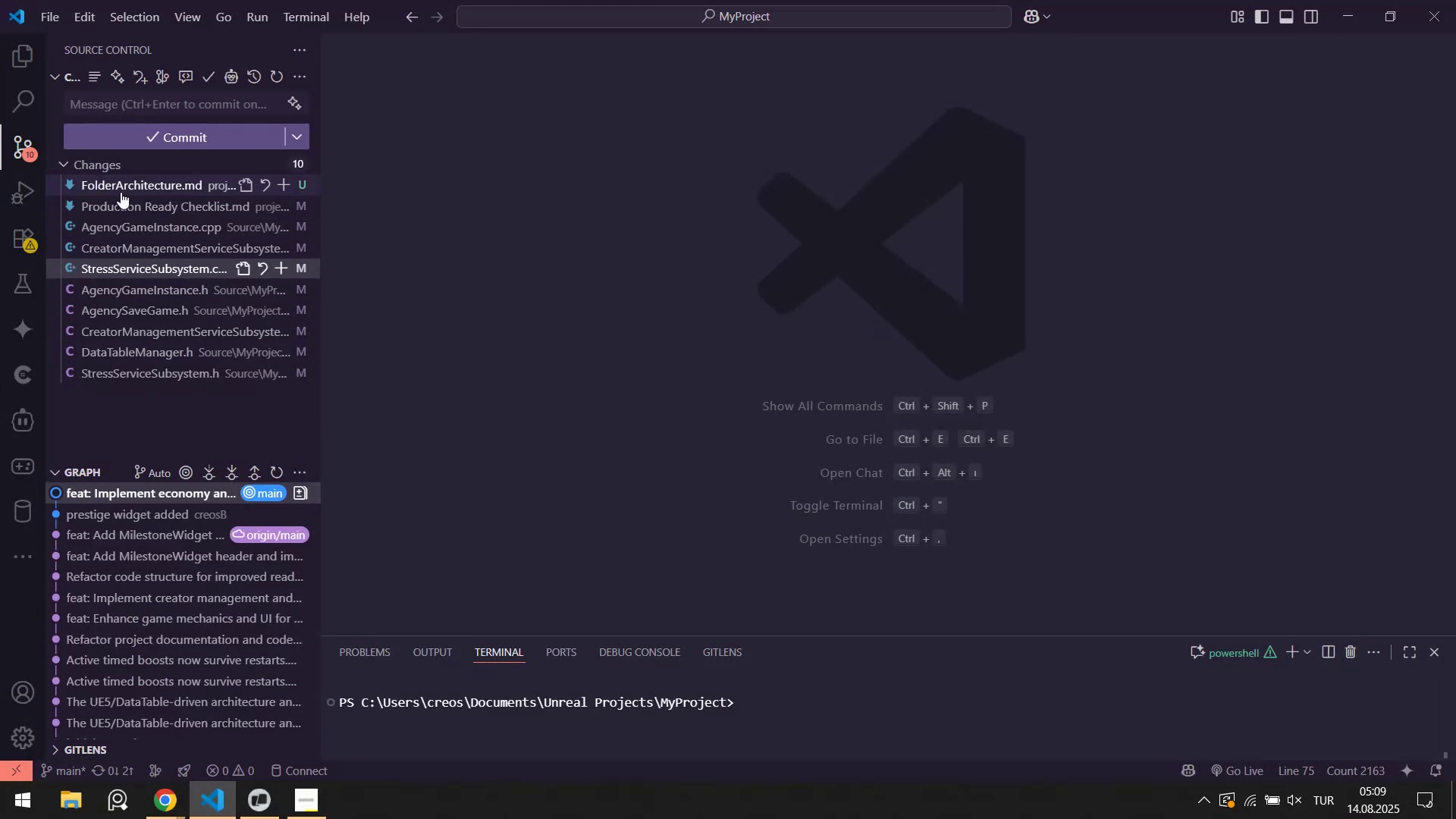 
left_click([121, 200])
 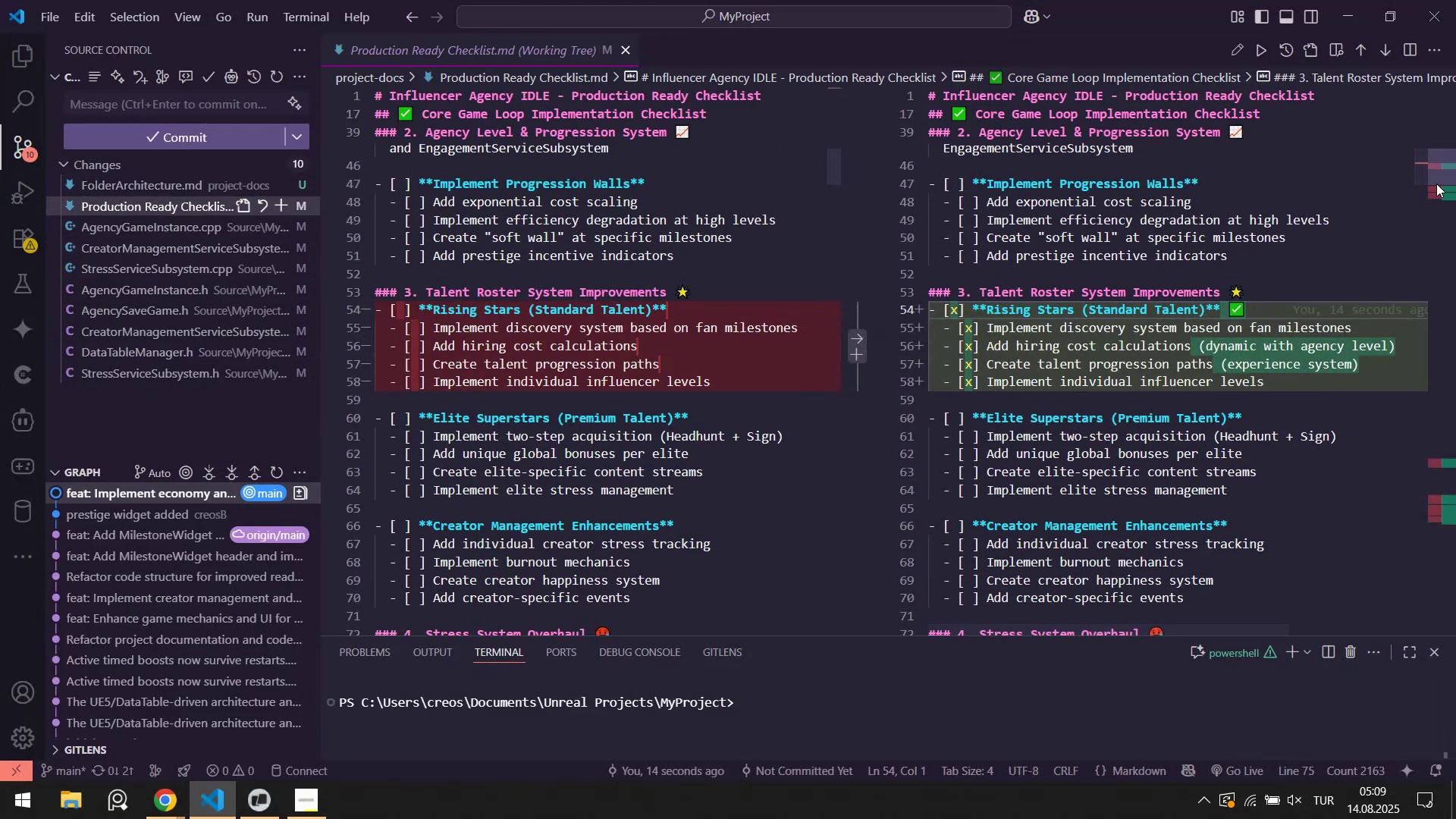 
left_click_drag(start_coordinate=[1442, 180], to_coordinate=[1448, 521])
 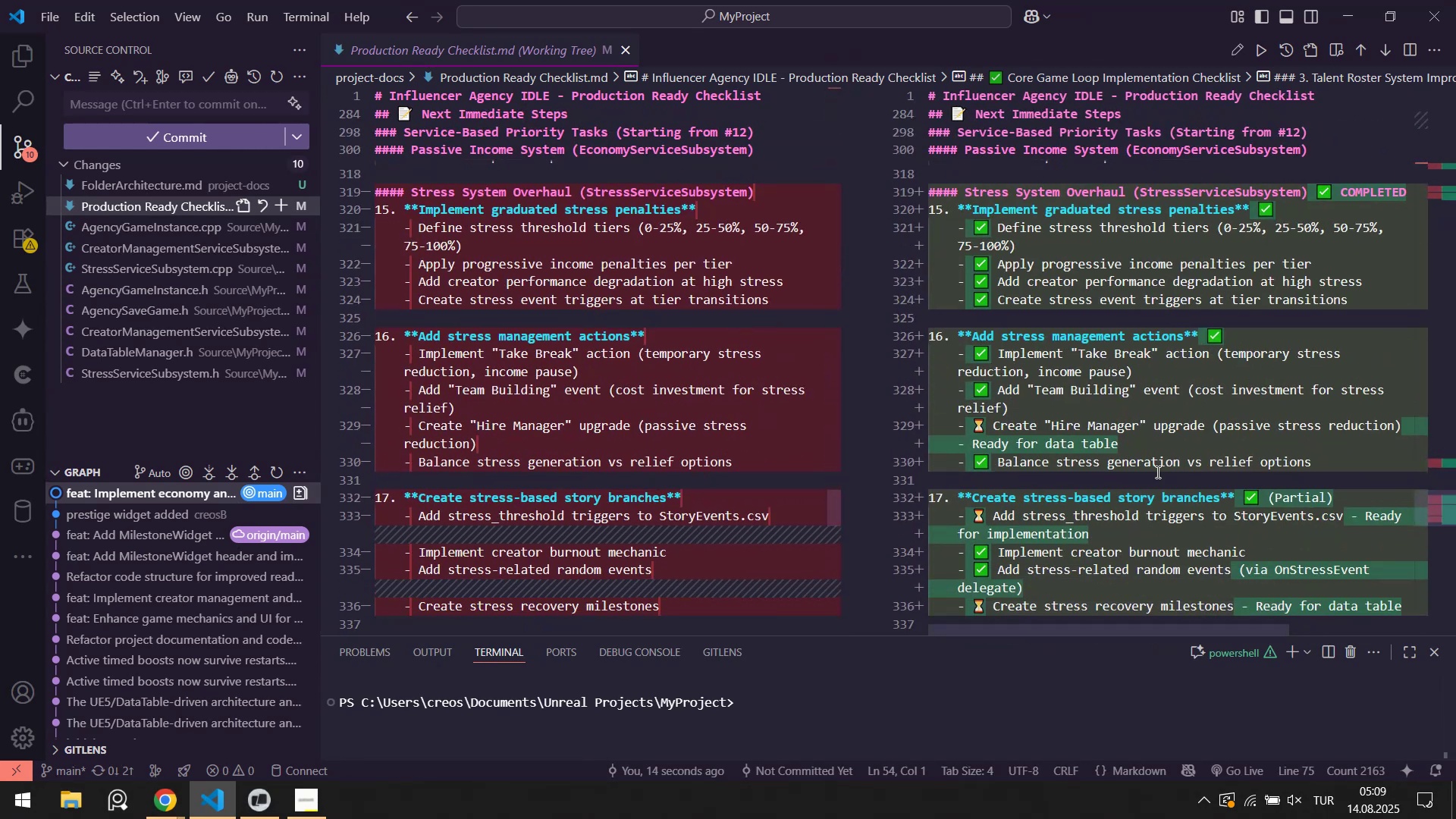 
scroll: coordinate [1056, 410], scroll_direction: down, amount: 2.0
 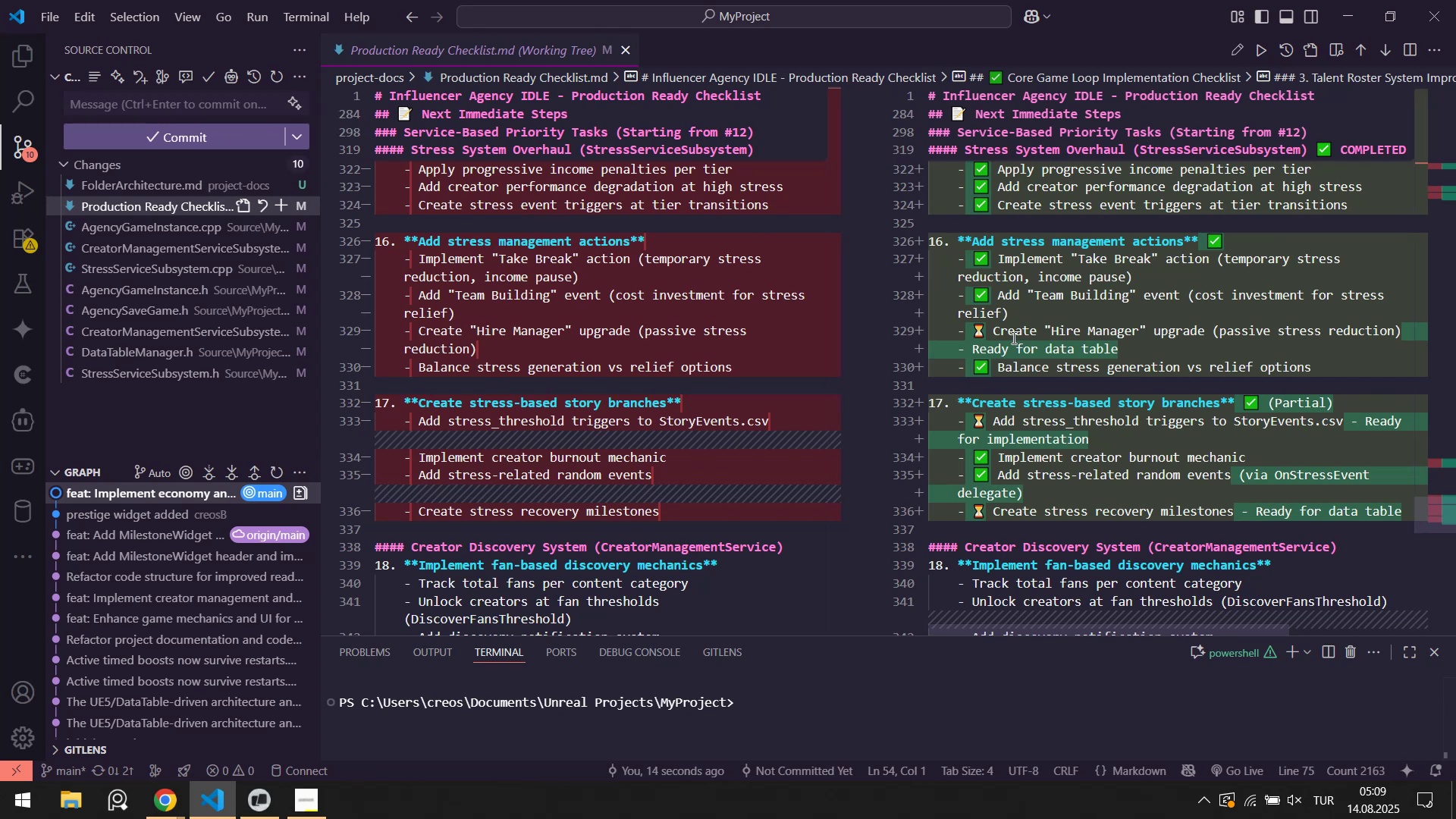 
wait(5.25)
 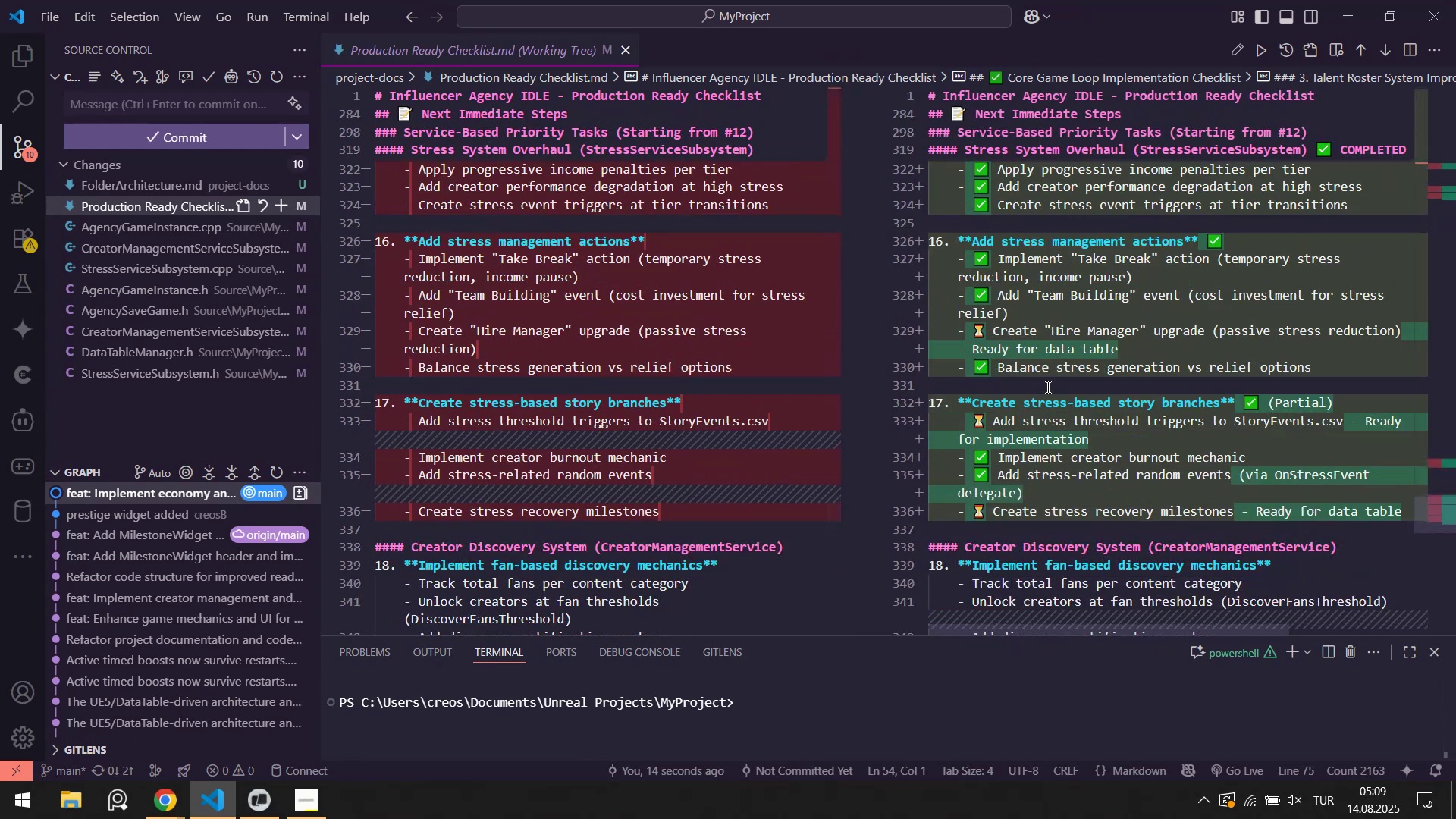 
scroll: coordinate [1012, 337], scroll_direction: down, amount: 1.0
 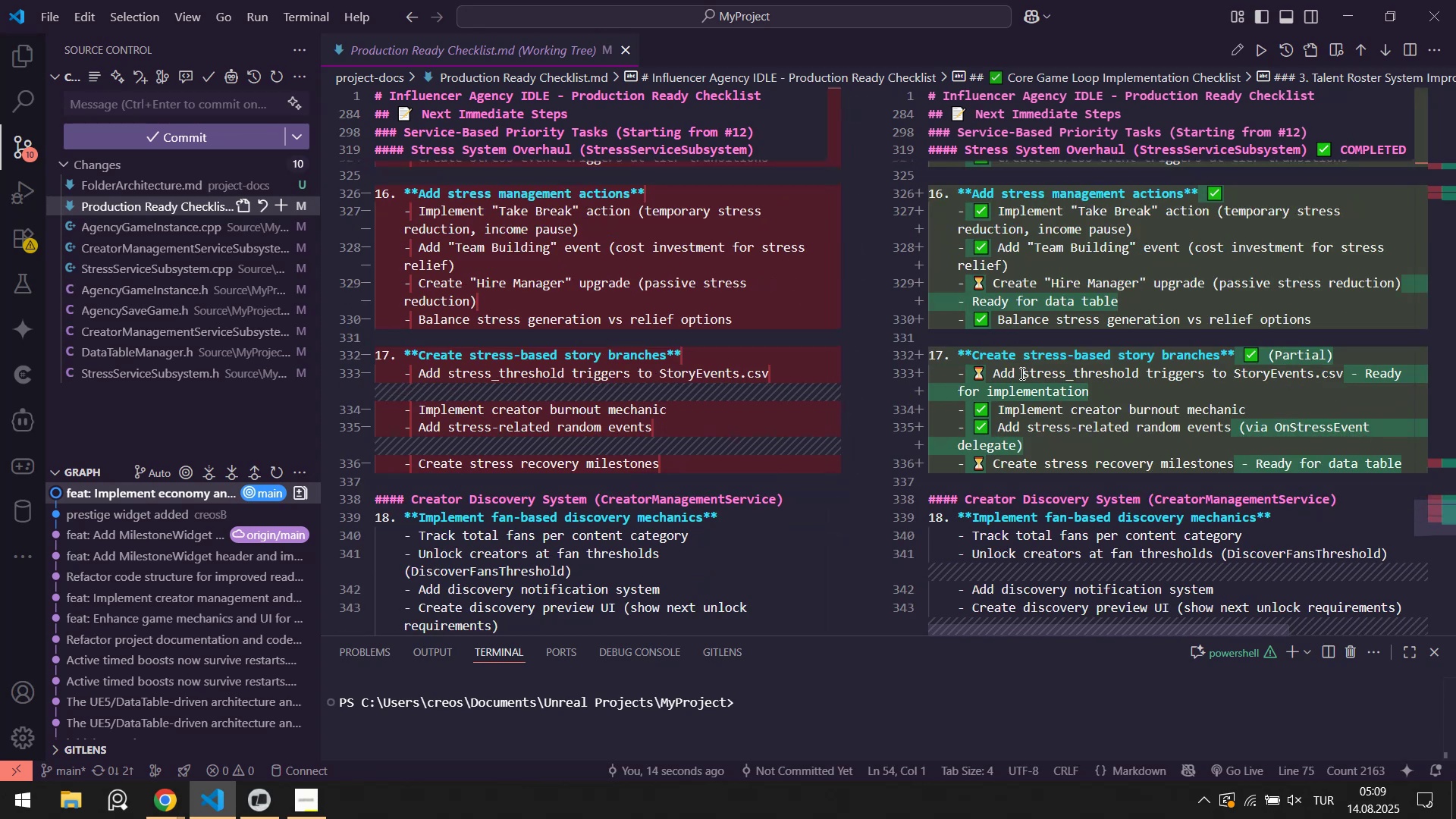 
wait(6.28)
 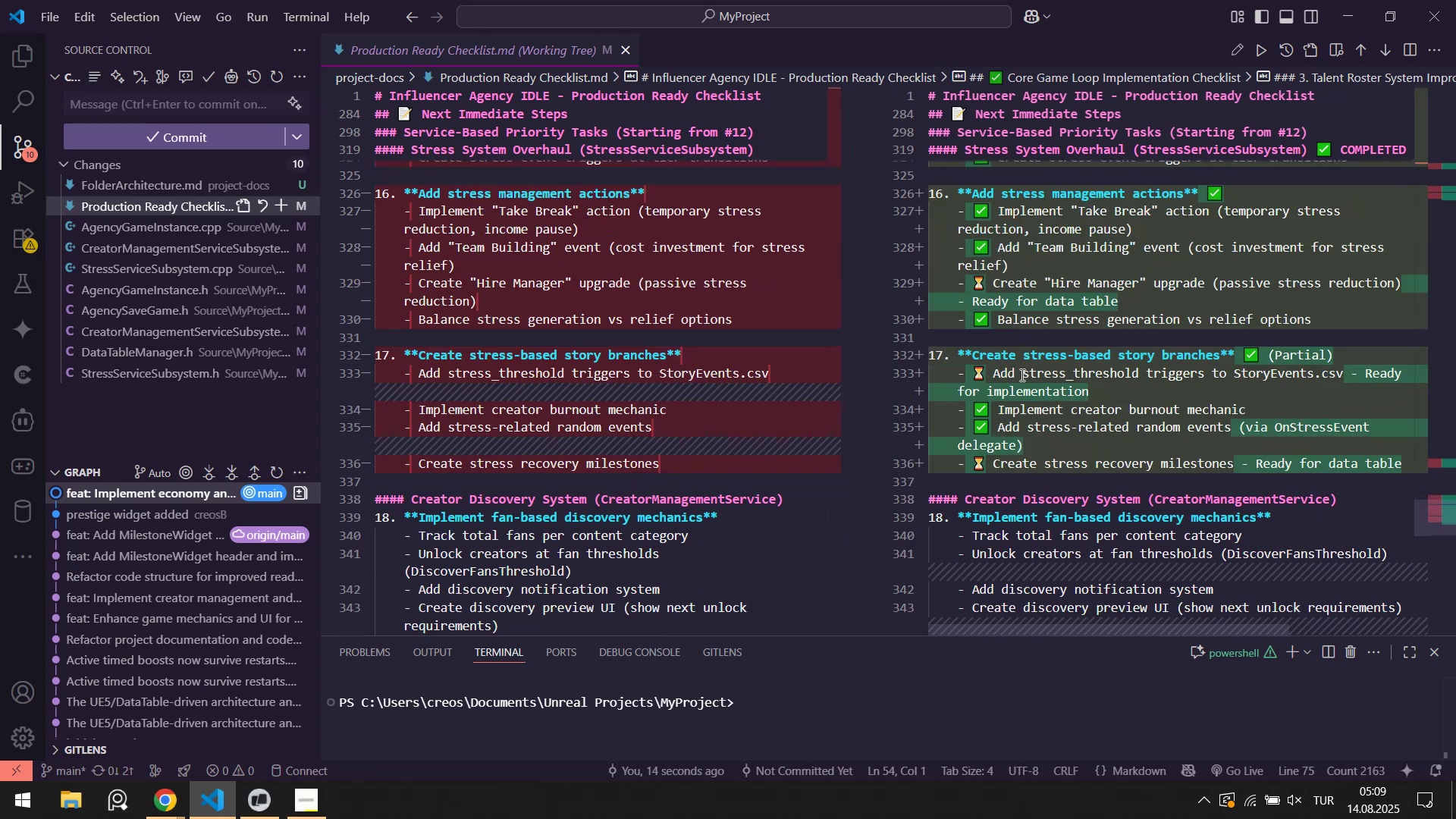 
scroll: coordinate [1200, 453], scroll_direction: down, amount: 2.0
 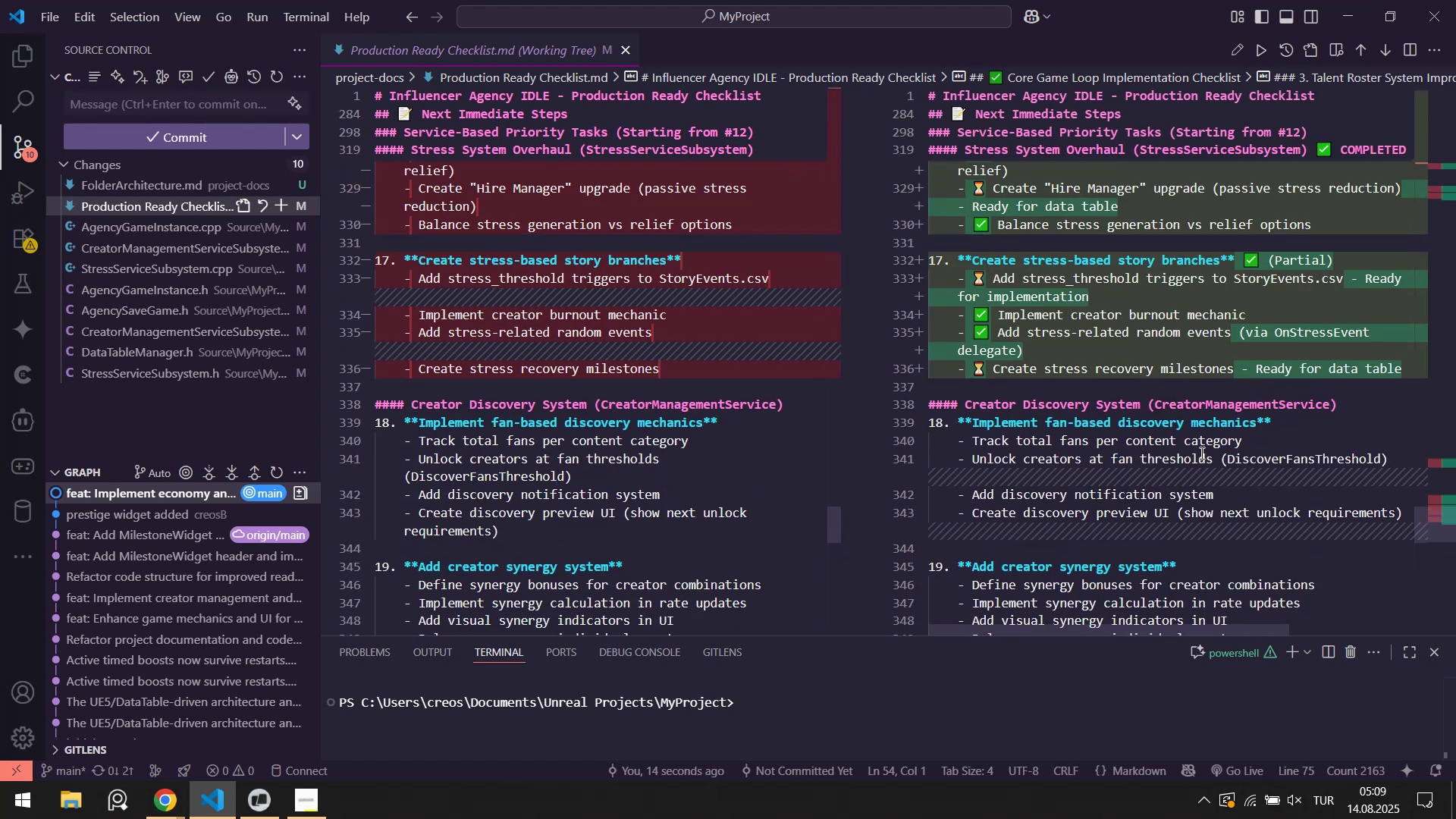 
scroll: coordinate [1200, 448], scroll_direction: up, amount: 7.0
 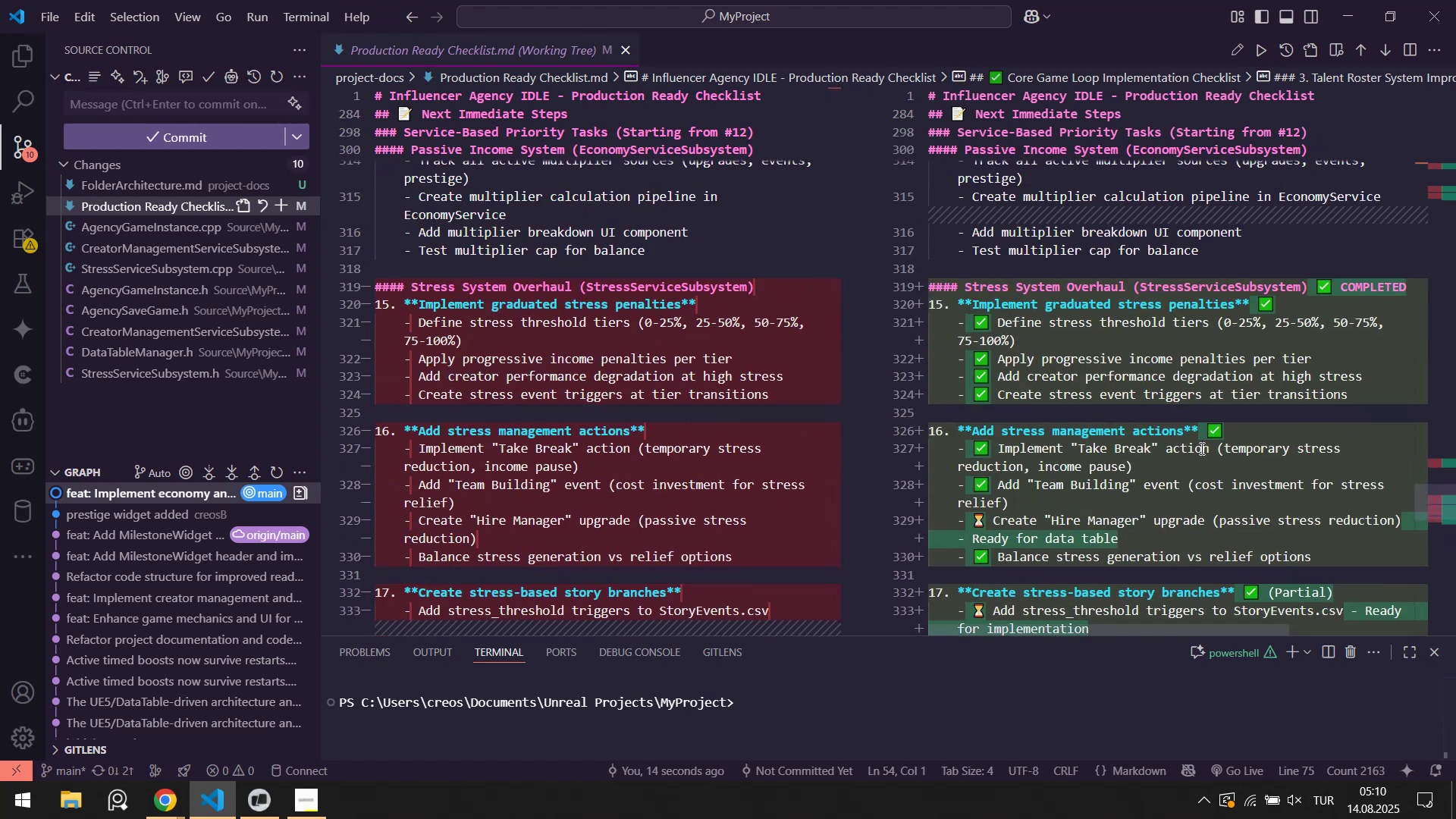 
scroll: coordinate [1124, 435], scroll_direction: down, amount: 6.0
 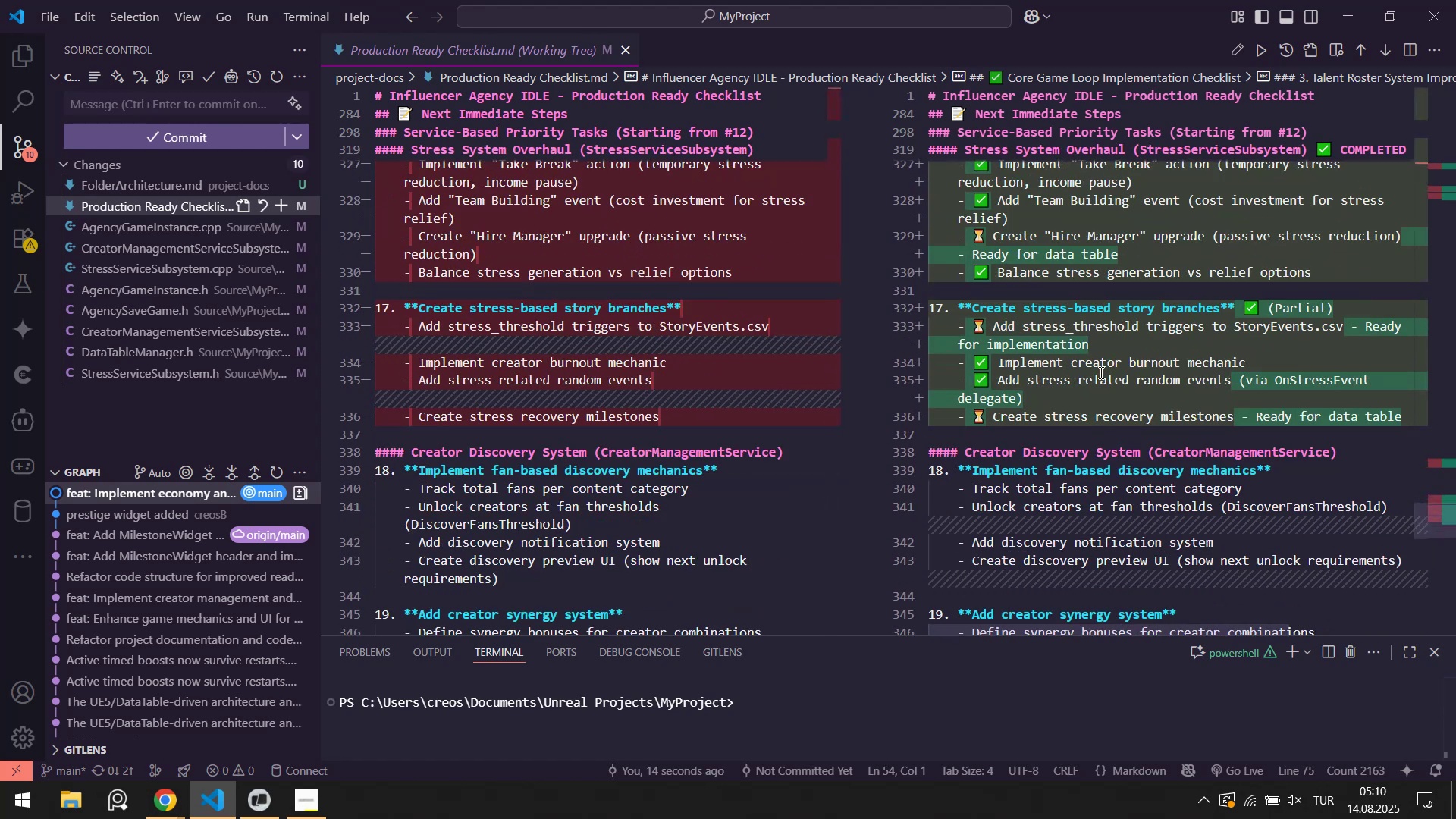 
wait(5.23)
 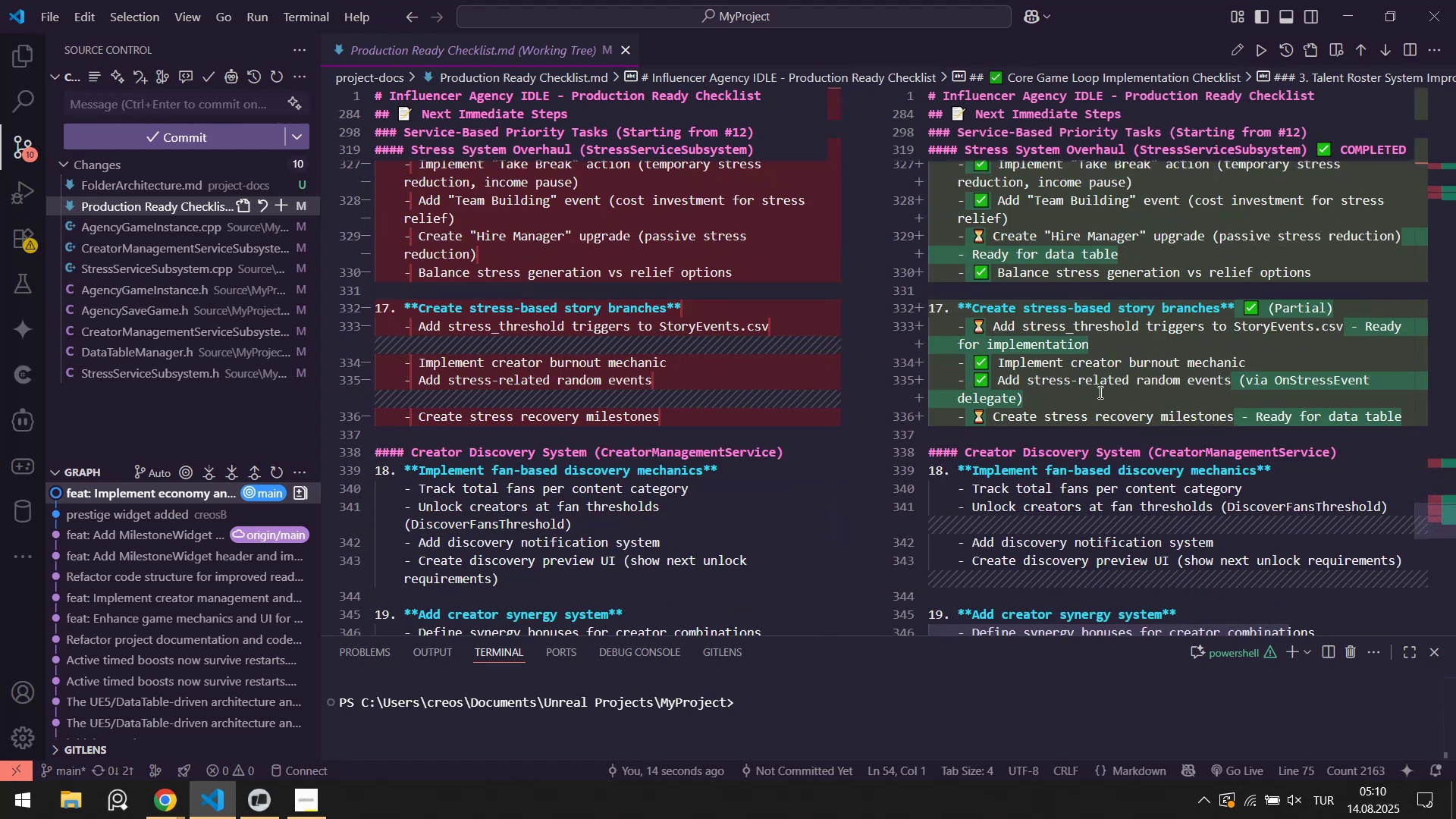 
scroll: coordinate [1034, 460], scroll_direction: down, amount: 4.0
 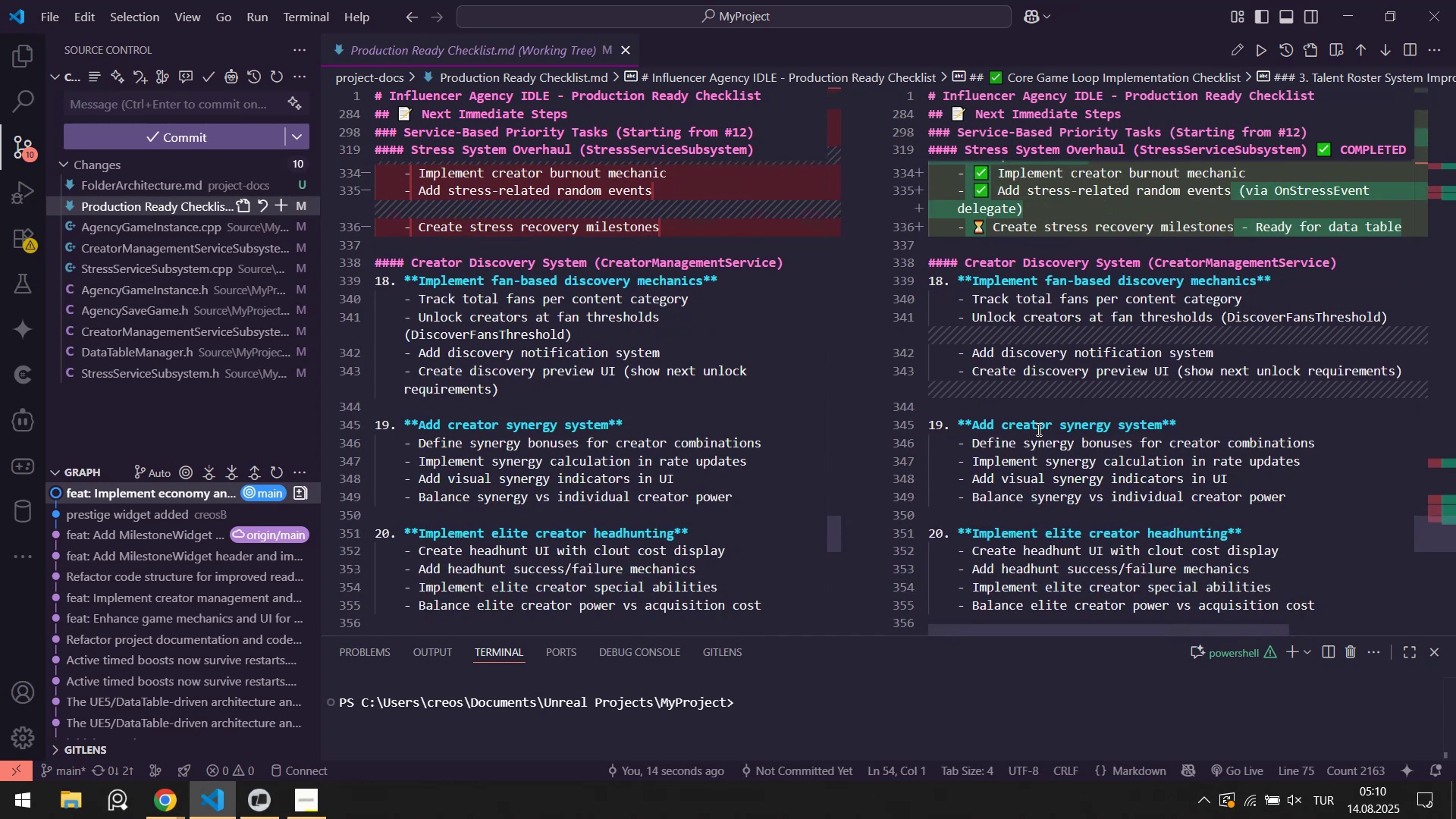 
scroll: coordinate [1016, 393], scroll_direction: none, amount: 0.0
 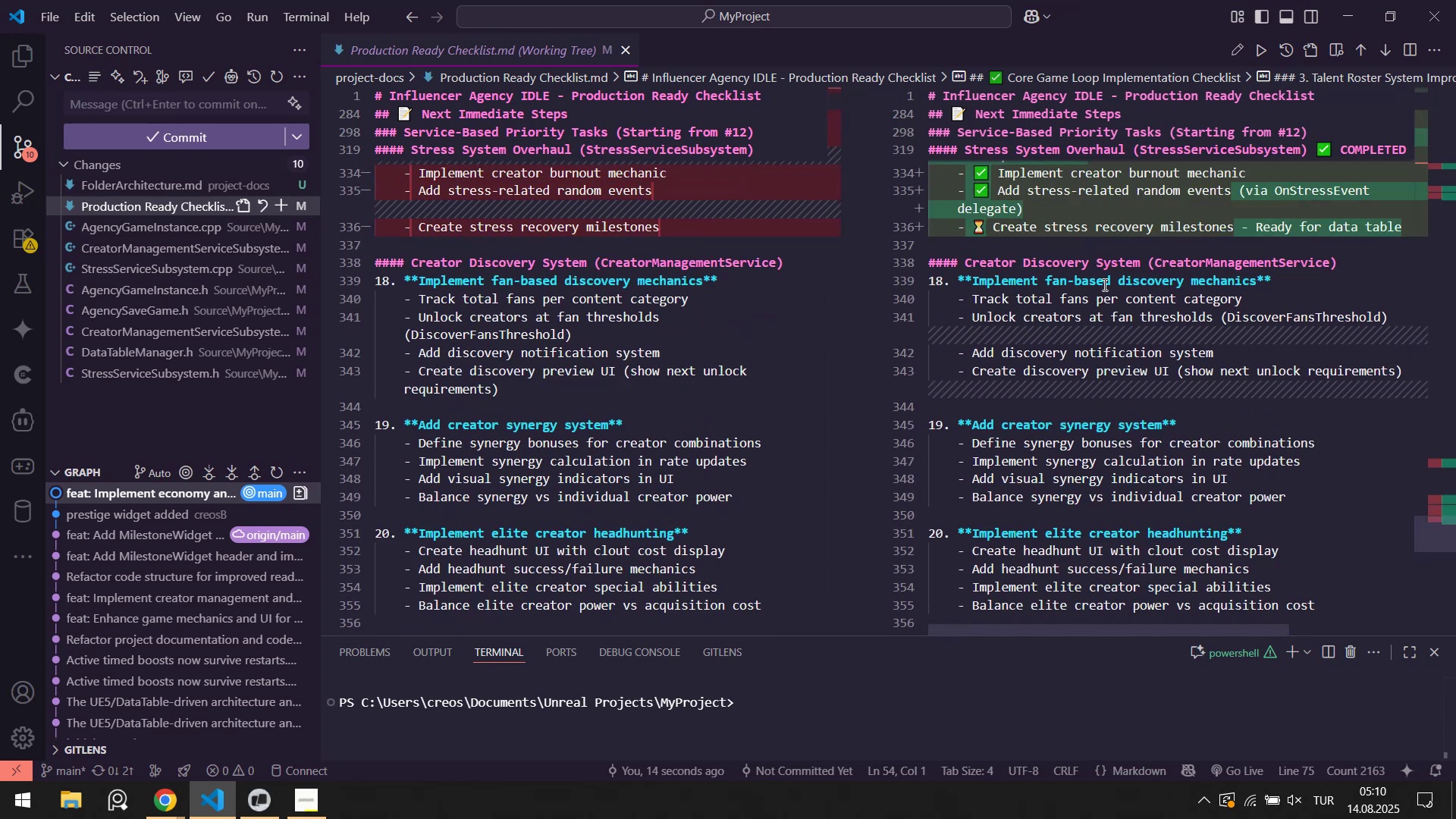 
scroll: coordinate [1099, 328], scroll_direction: down, amount: 8.0
 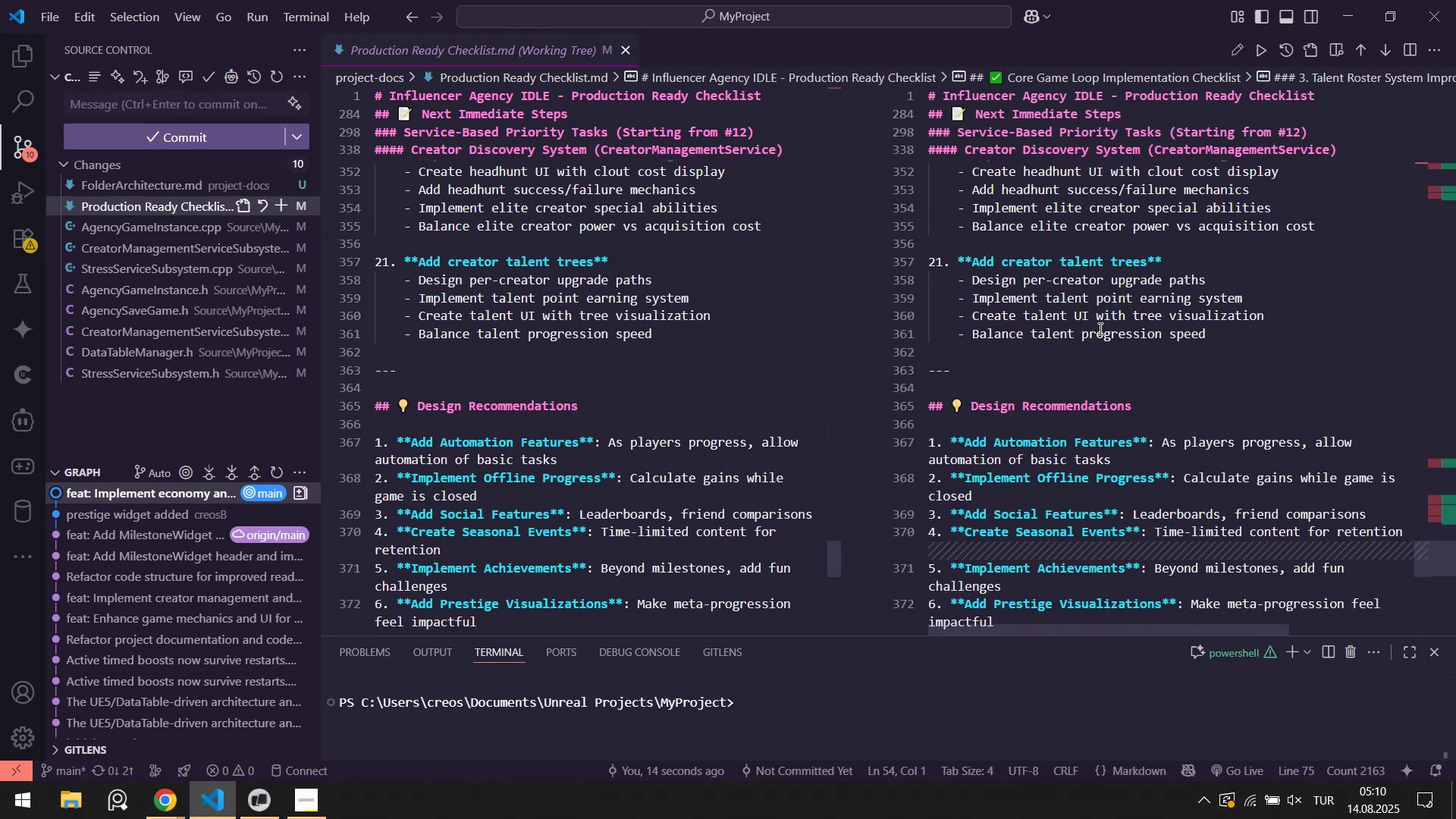 
scroll: coordinate [1097, 322], scroll_direction: up, amount: 3.0
 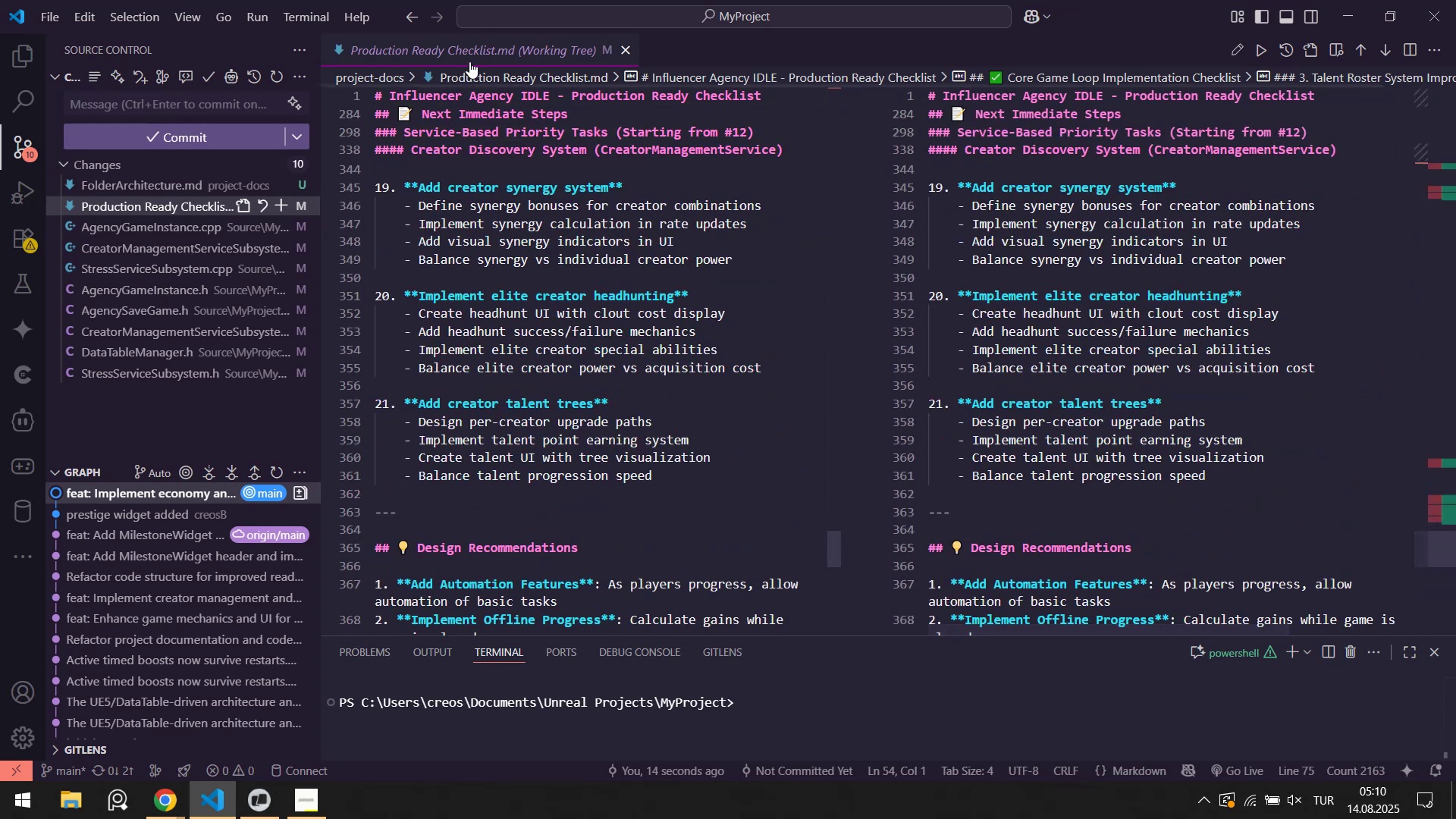 
middle_click([469, 57])
 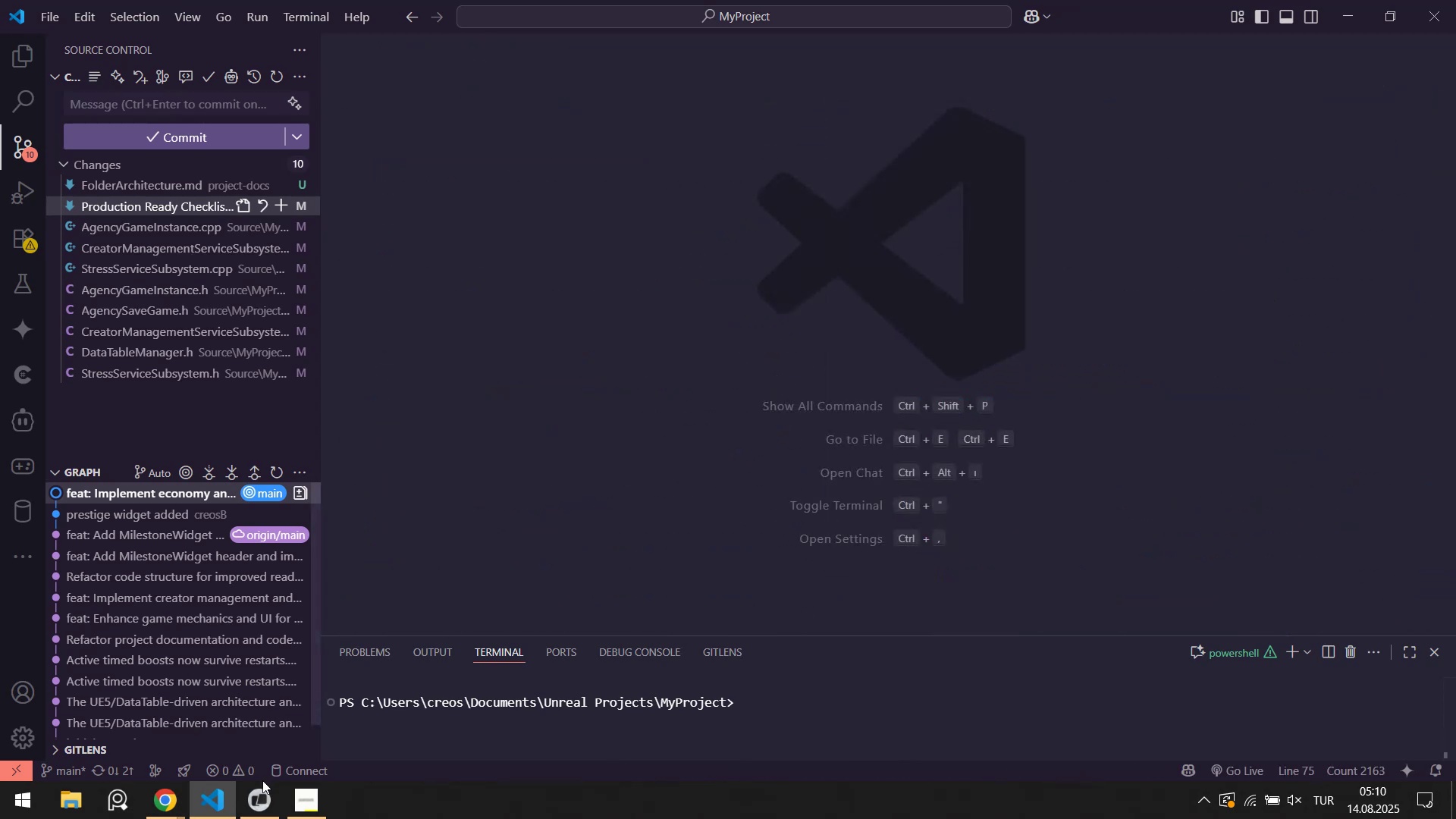 
left_click([266, 818])
 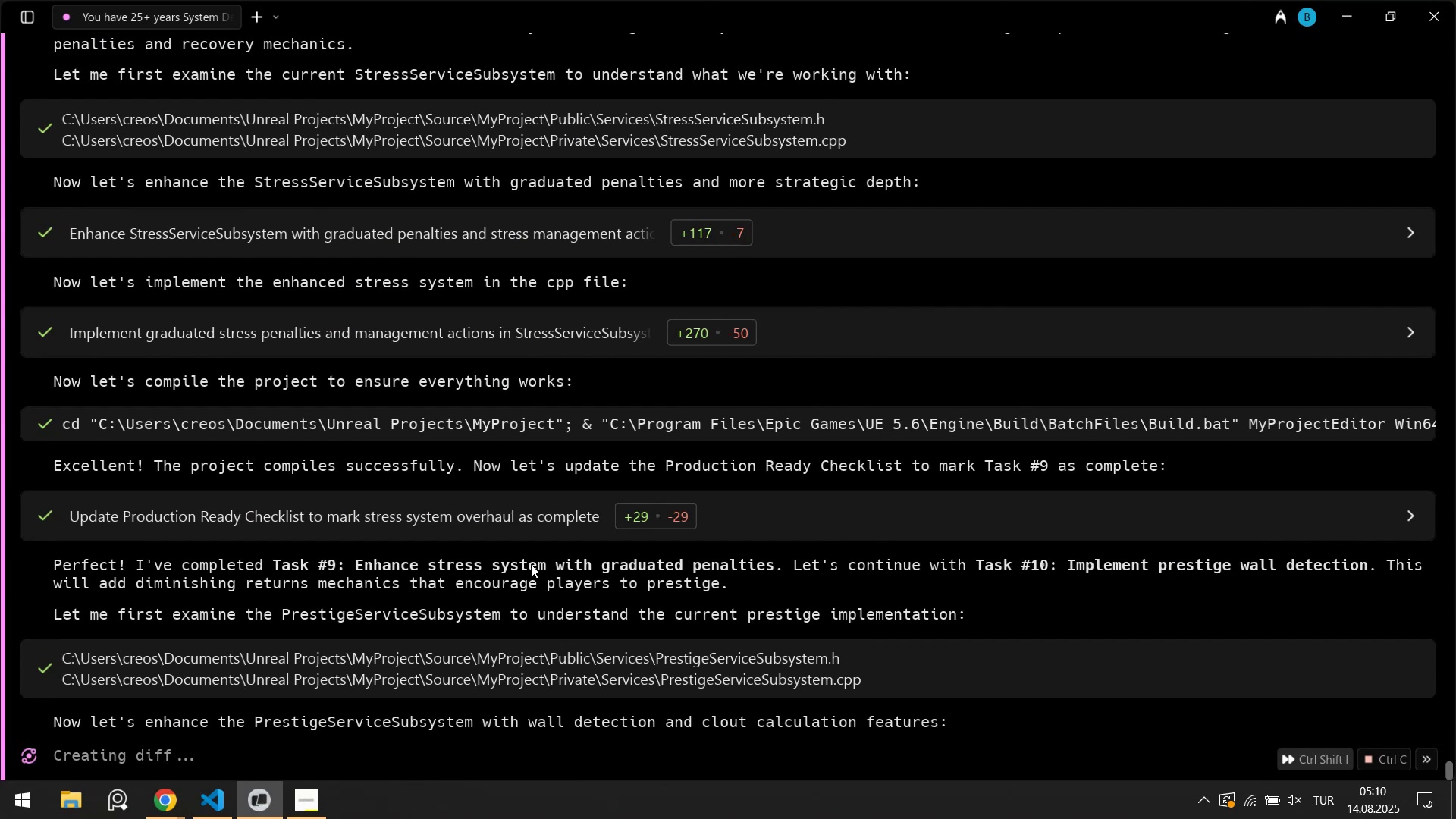 
wait(8.83)
 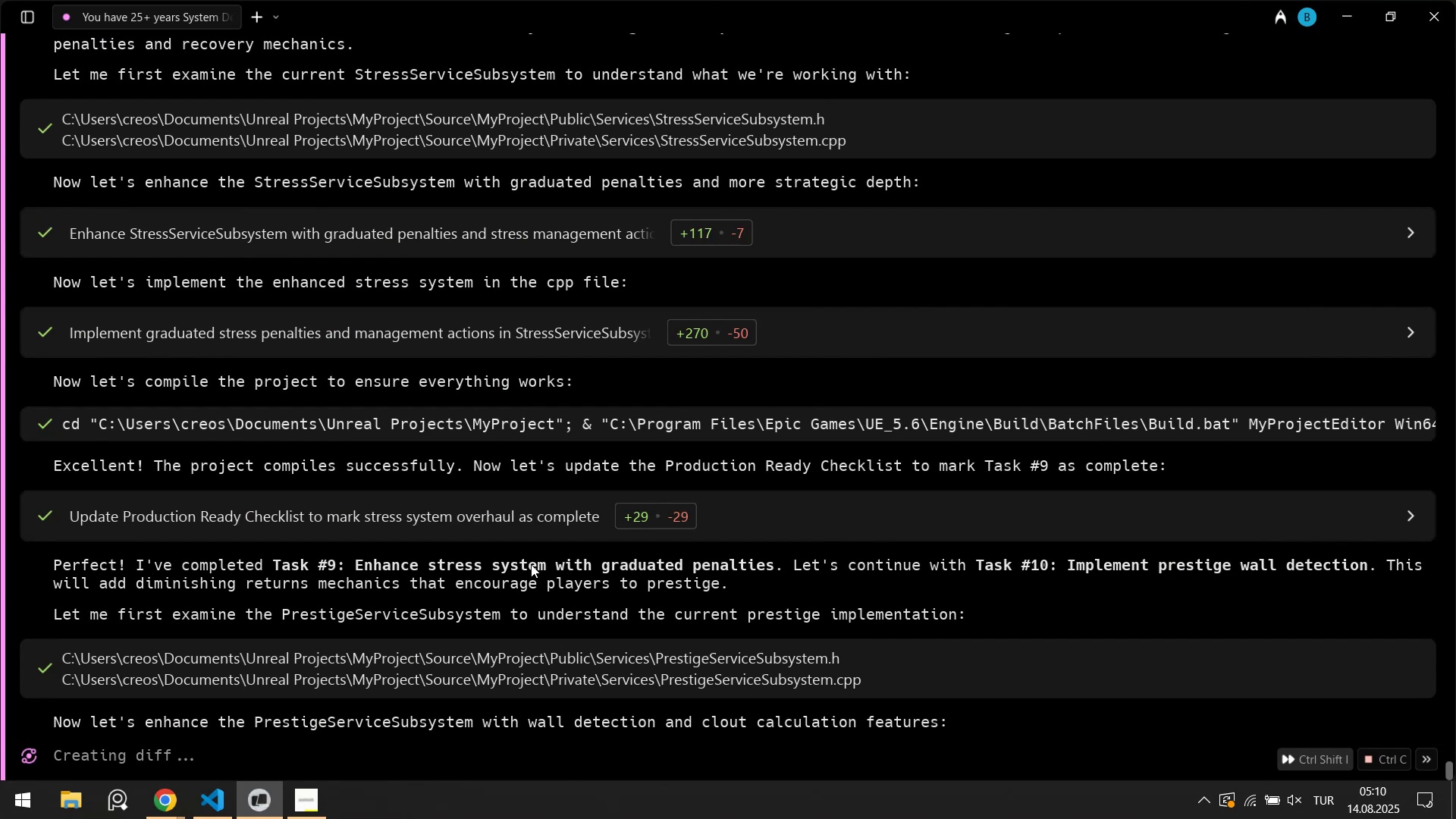 
left_click([230, 799])
 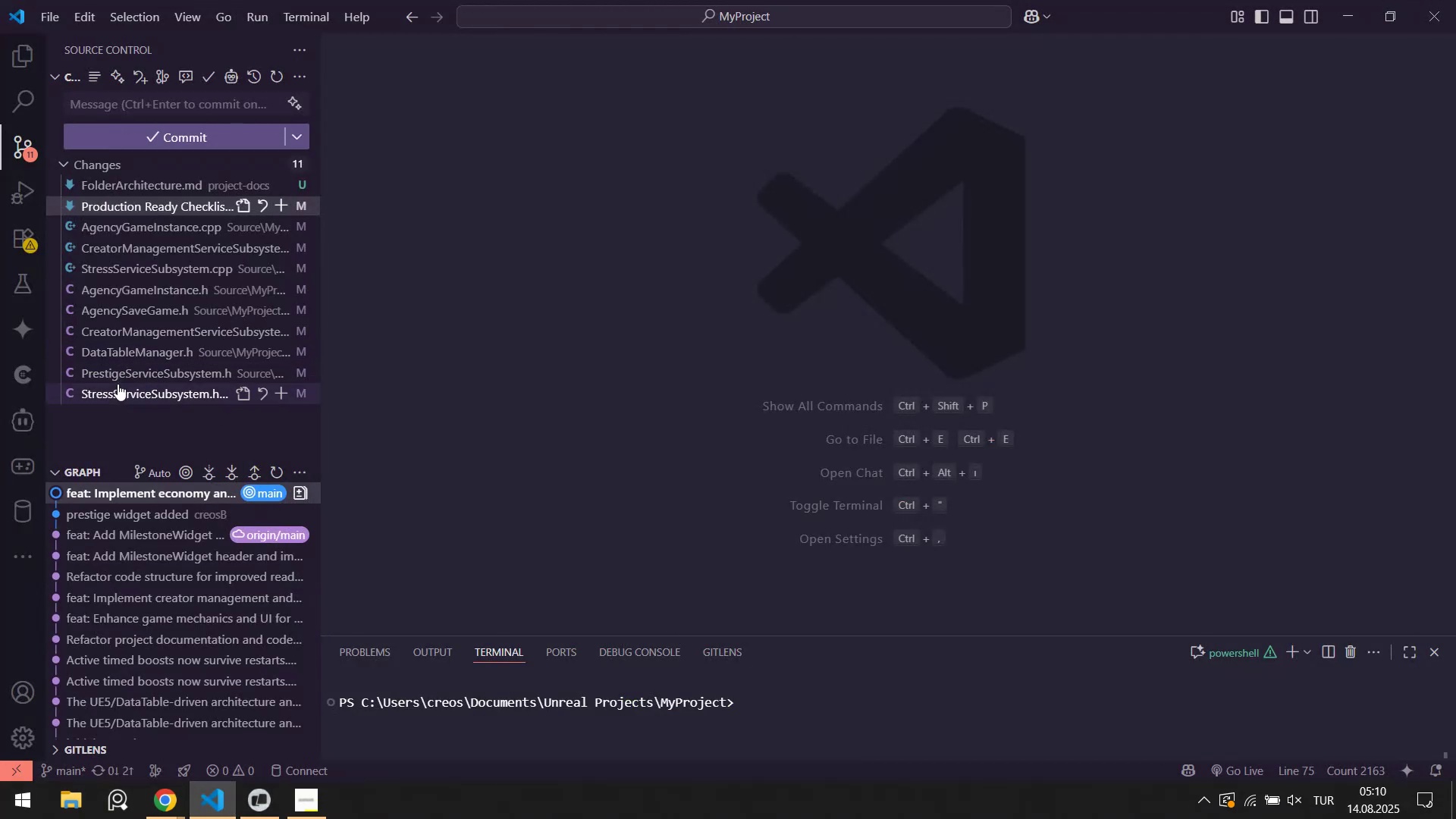 
left_click([118, 378])
 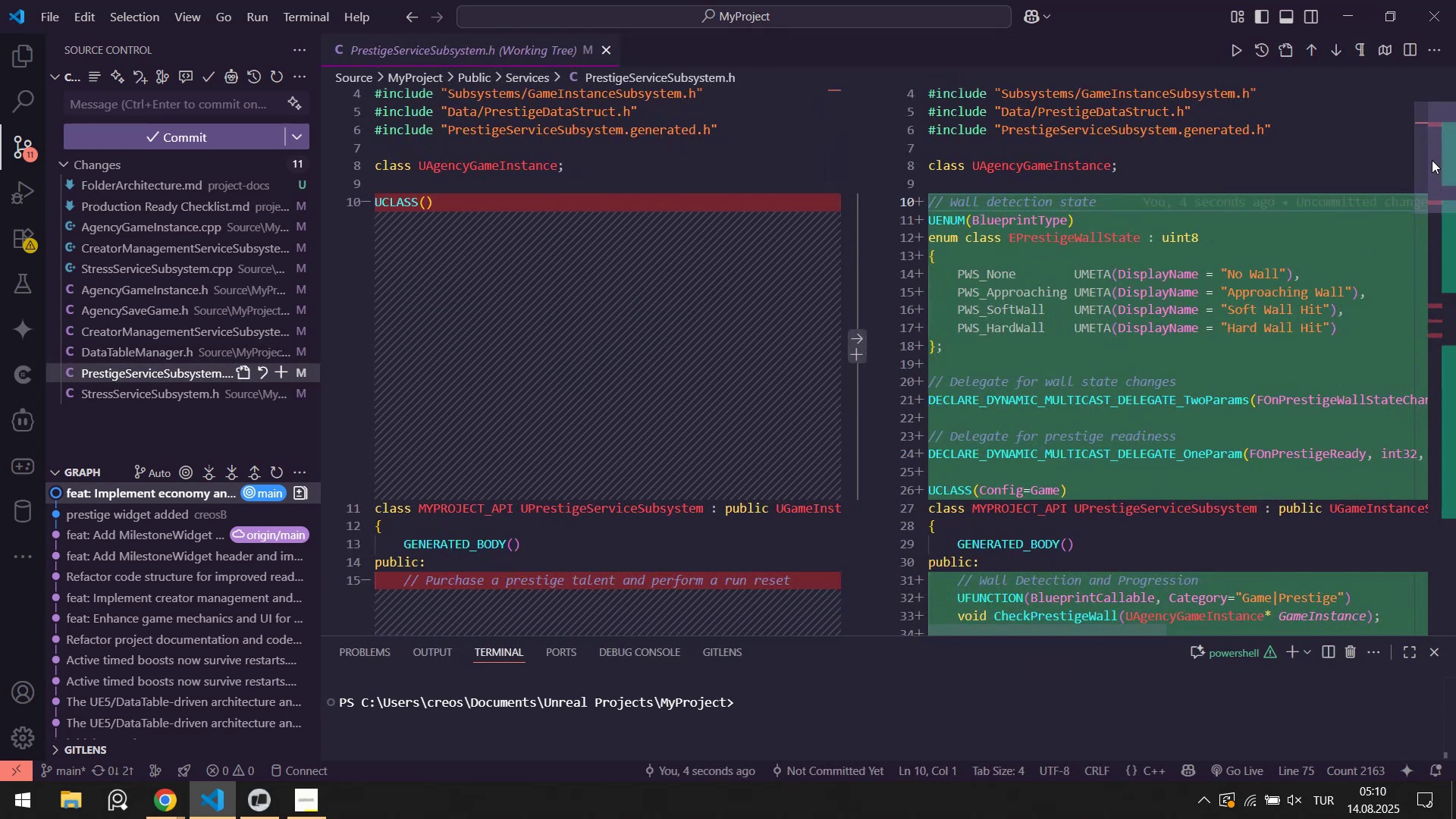 
right_click([1436, 156])
 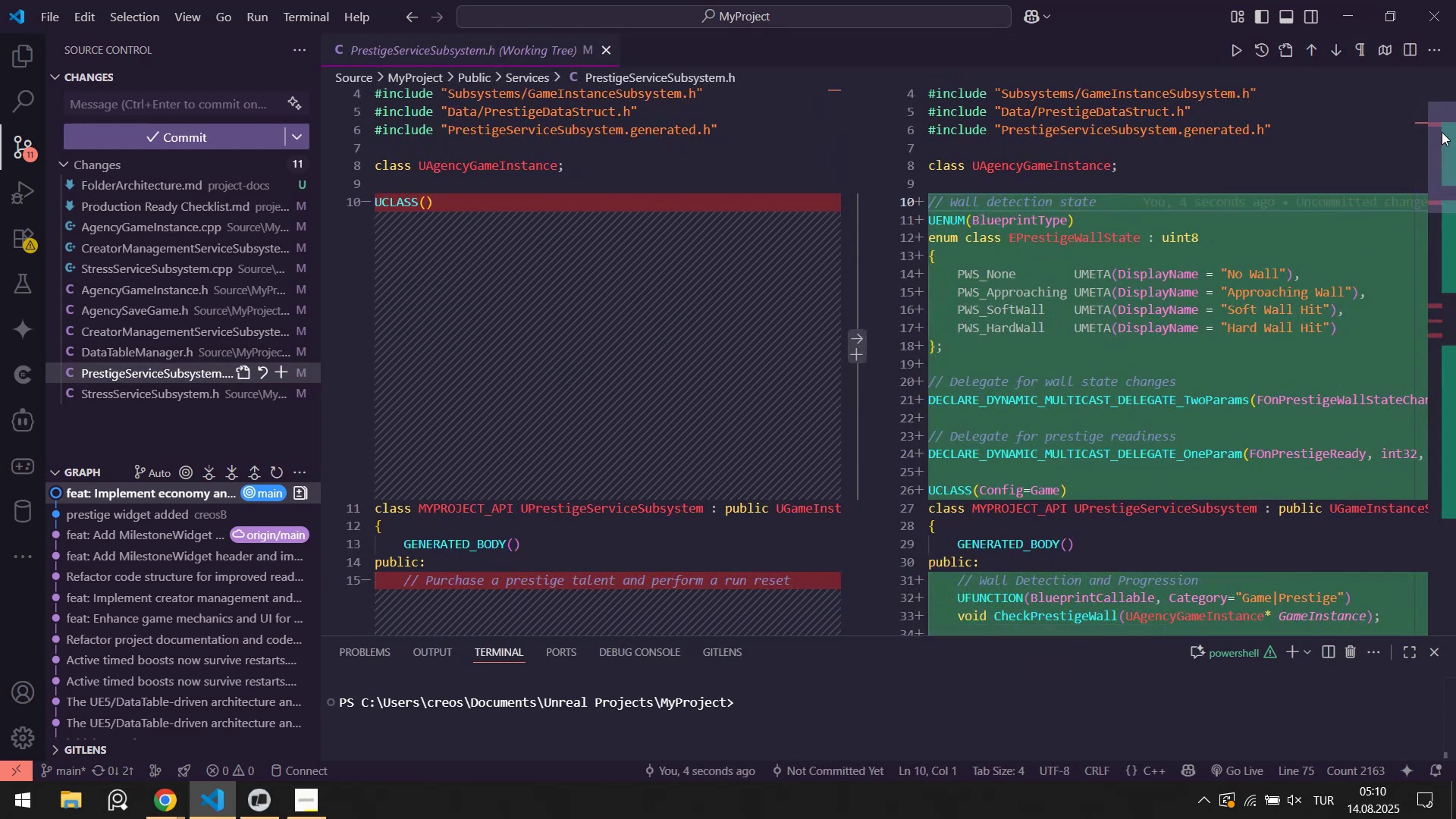 
left_click_drag(start_coordinate=[1442, 132], to_coordinate=[1442, 143])
 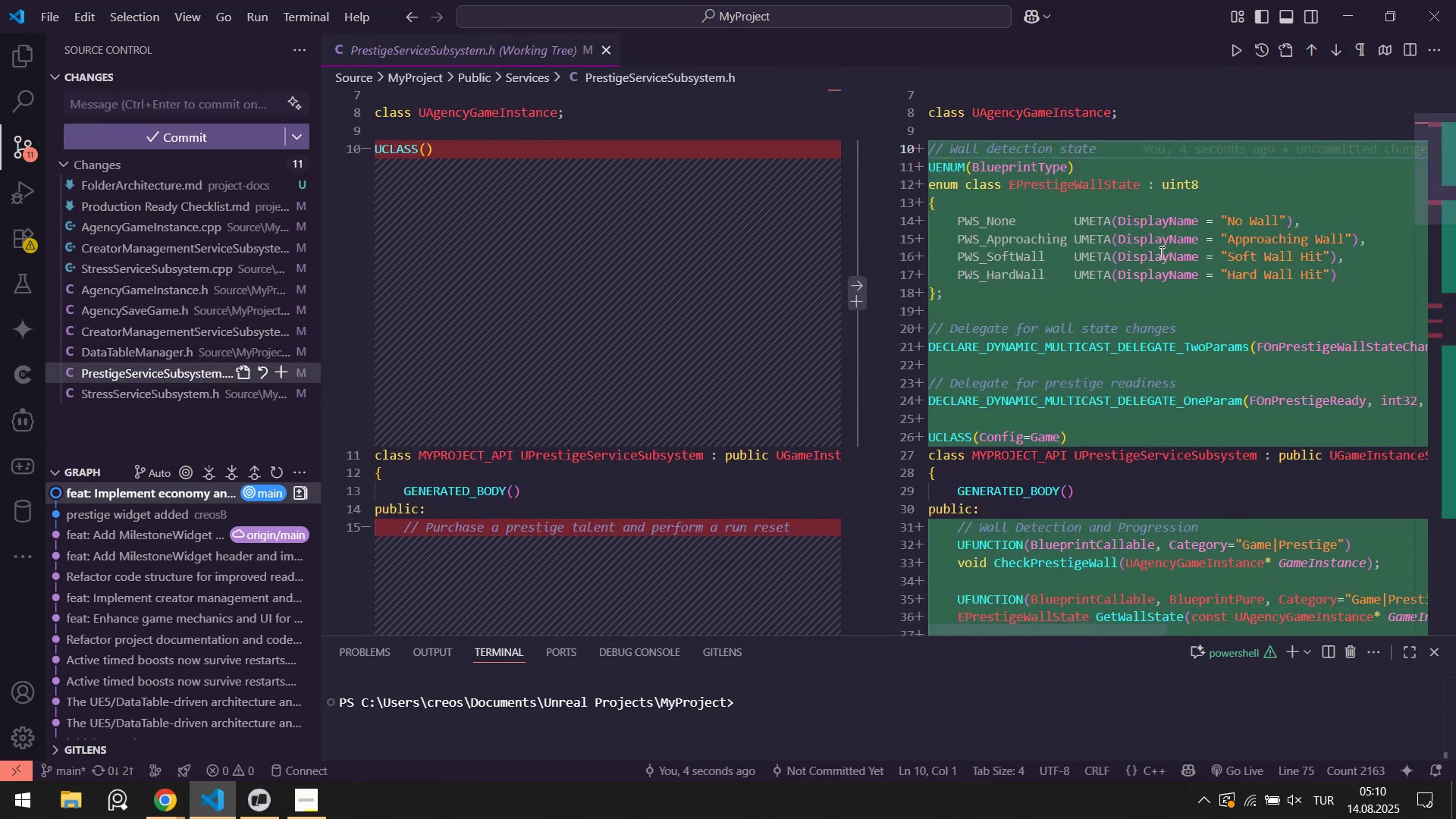 
wait(7.26)
 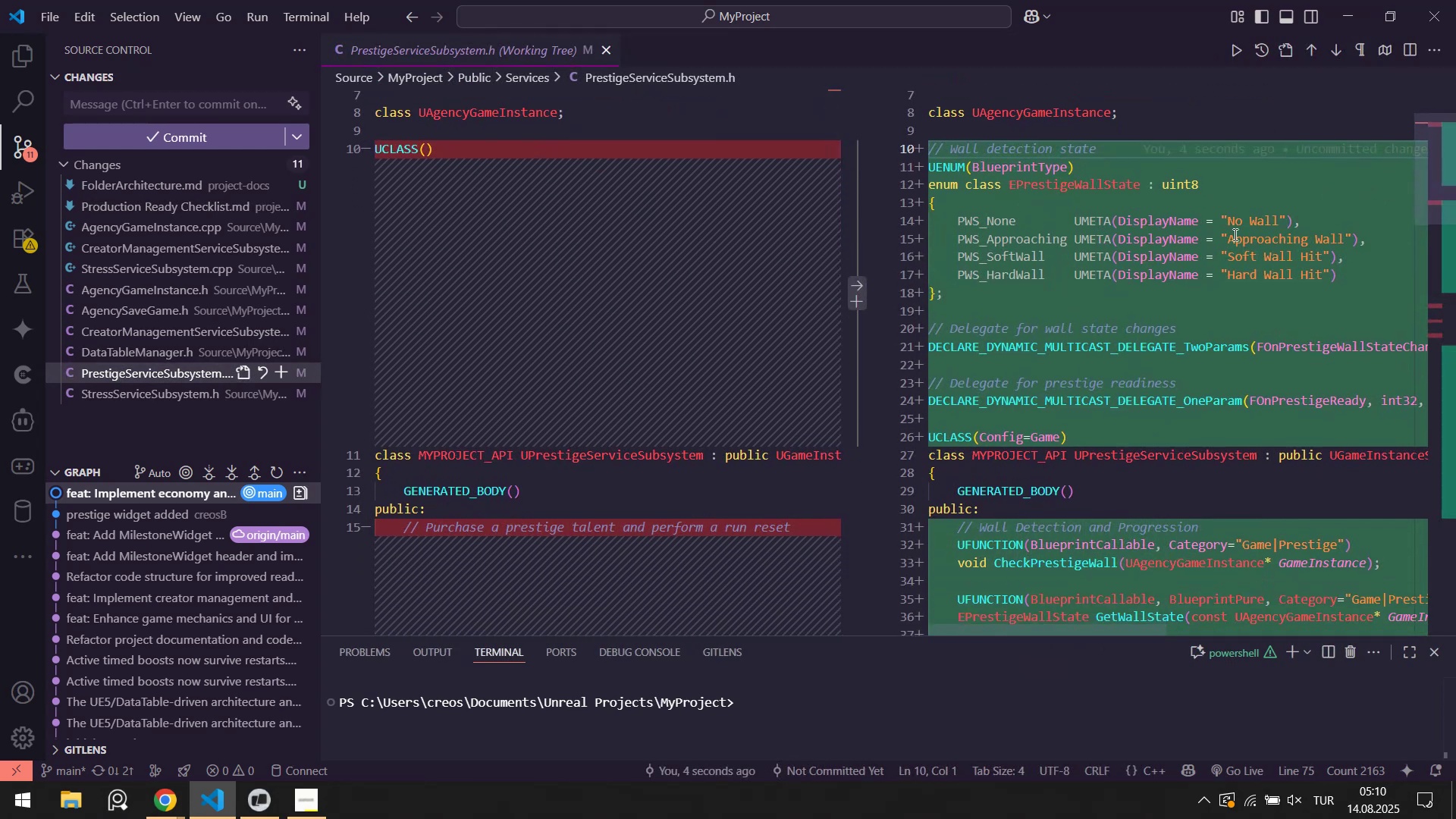 
scroll: coordinate [1172, 280], scroll_direction: down, amount: 6.0
 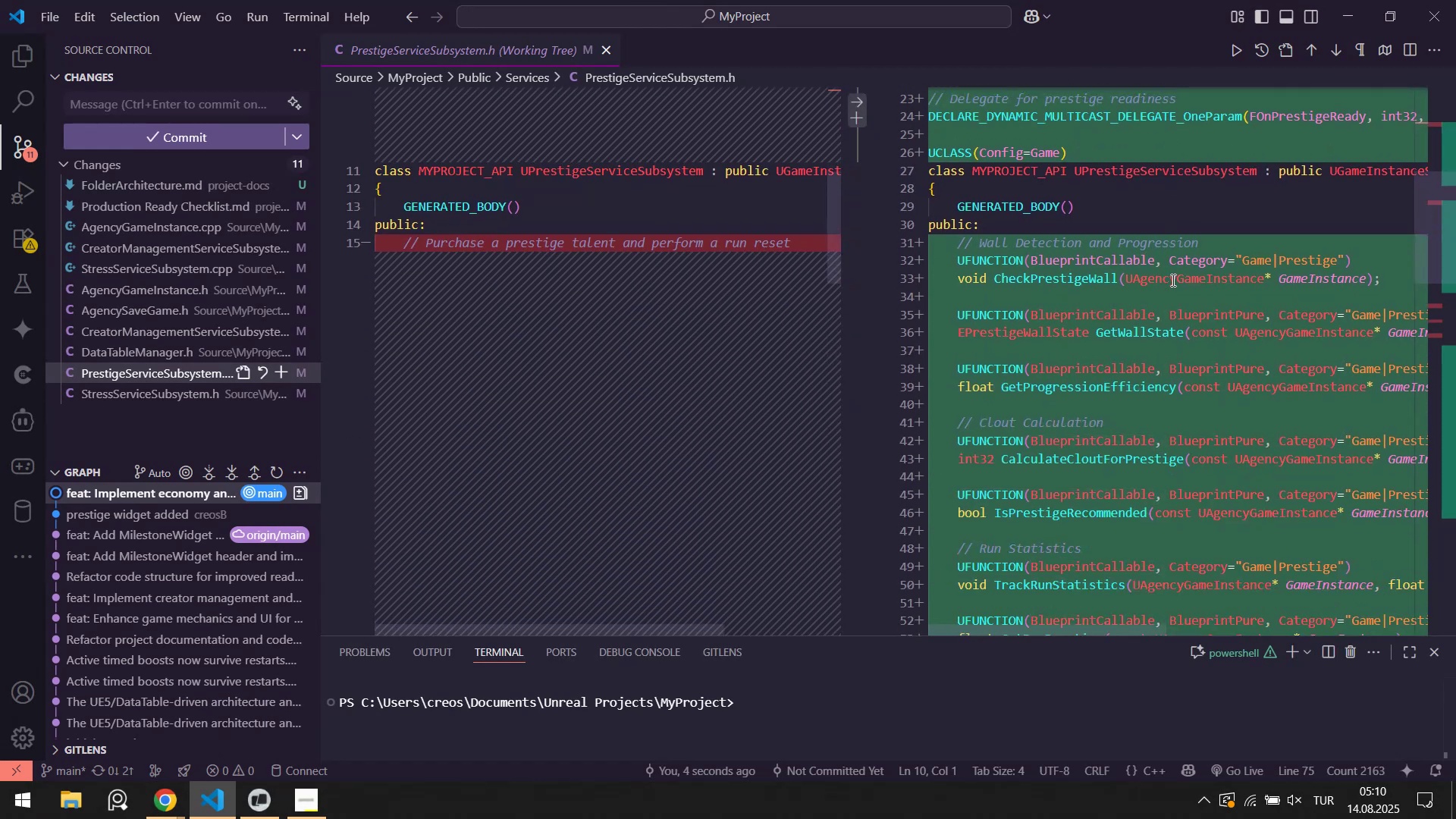 
scroll: coordinate [1172, 280], scroll_direction: up, amount: 2.0
 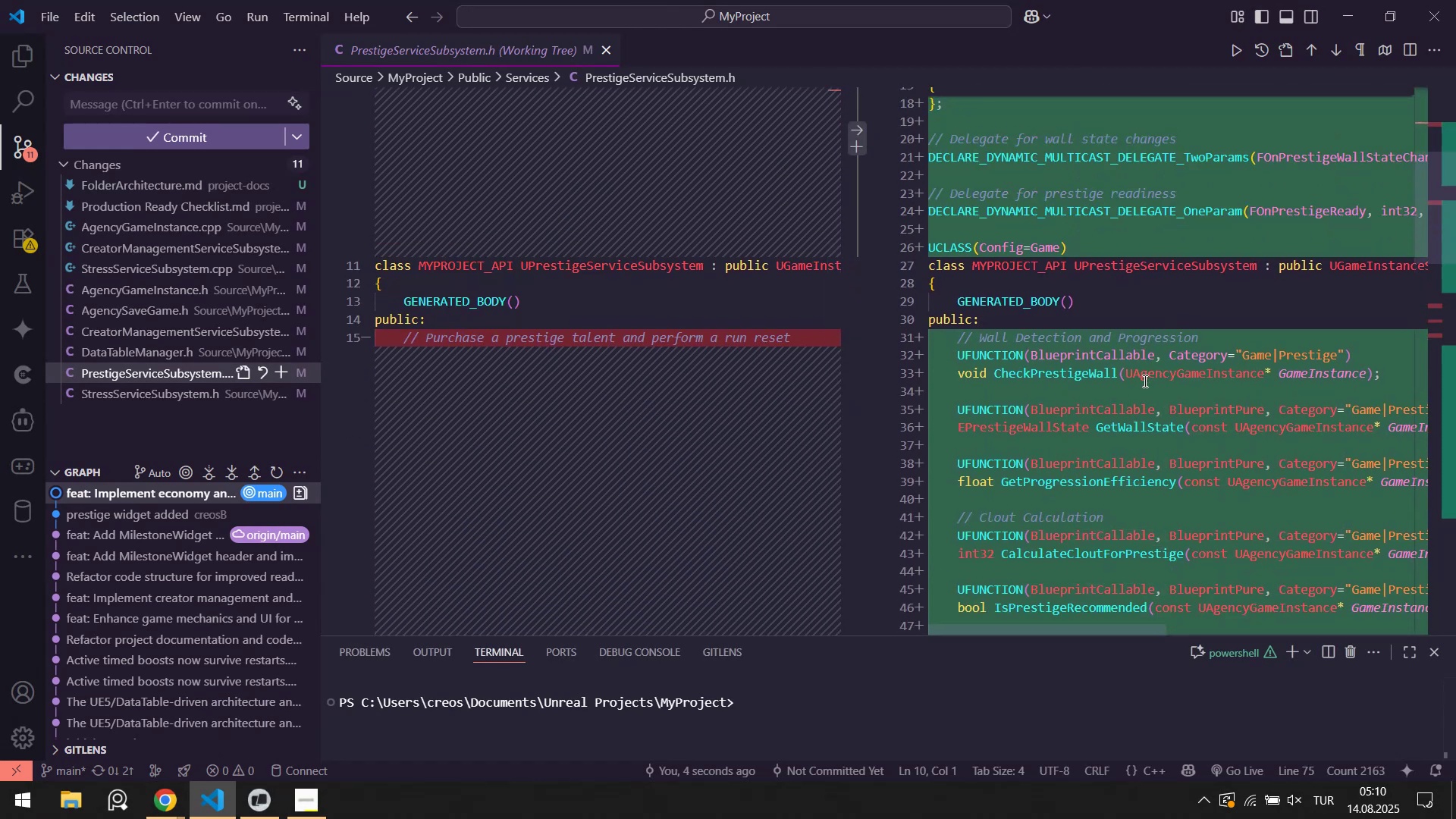 
scroll: coordinate [1144, 378], scroll_direction: down, amount: 8.0
 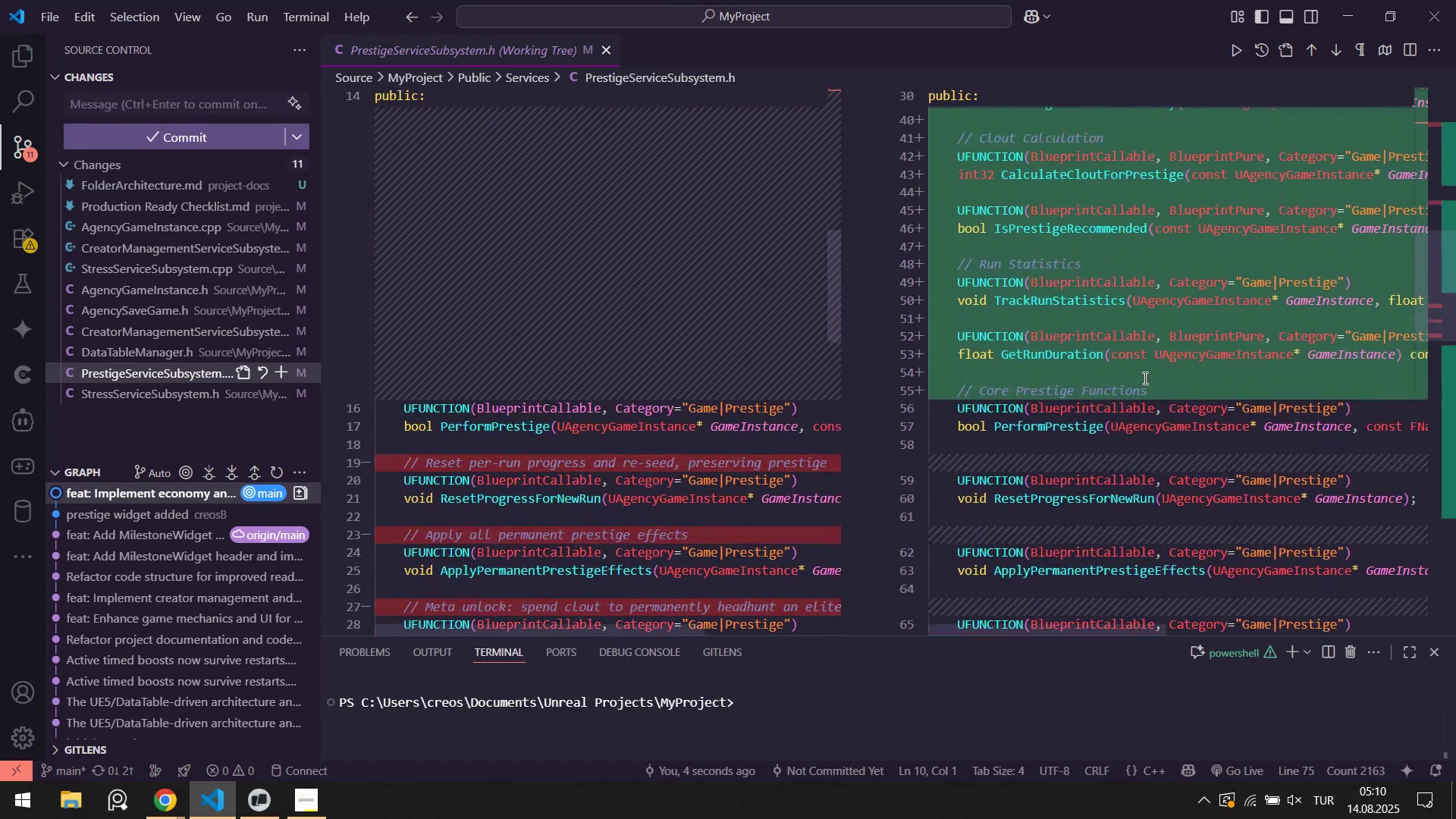 
scroll: coordinate [1144, 378], scroll_direction: up, amount: 2.0
 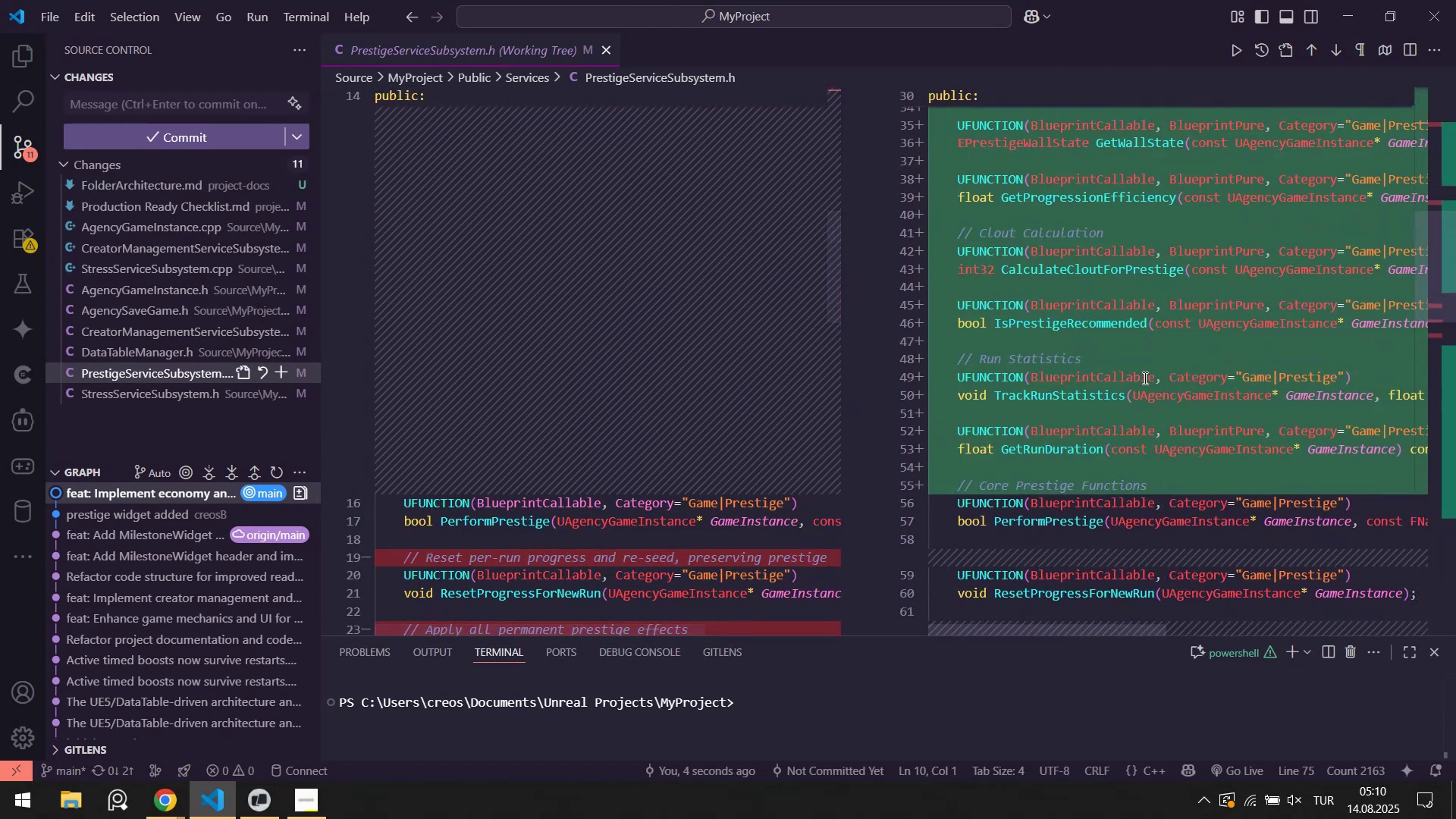 
scroll: coordinate [1144, 376], scroll_direction: down, amount: 18.0
 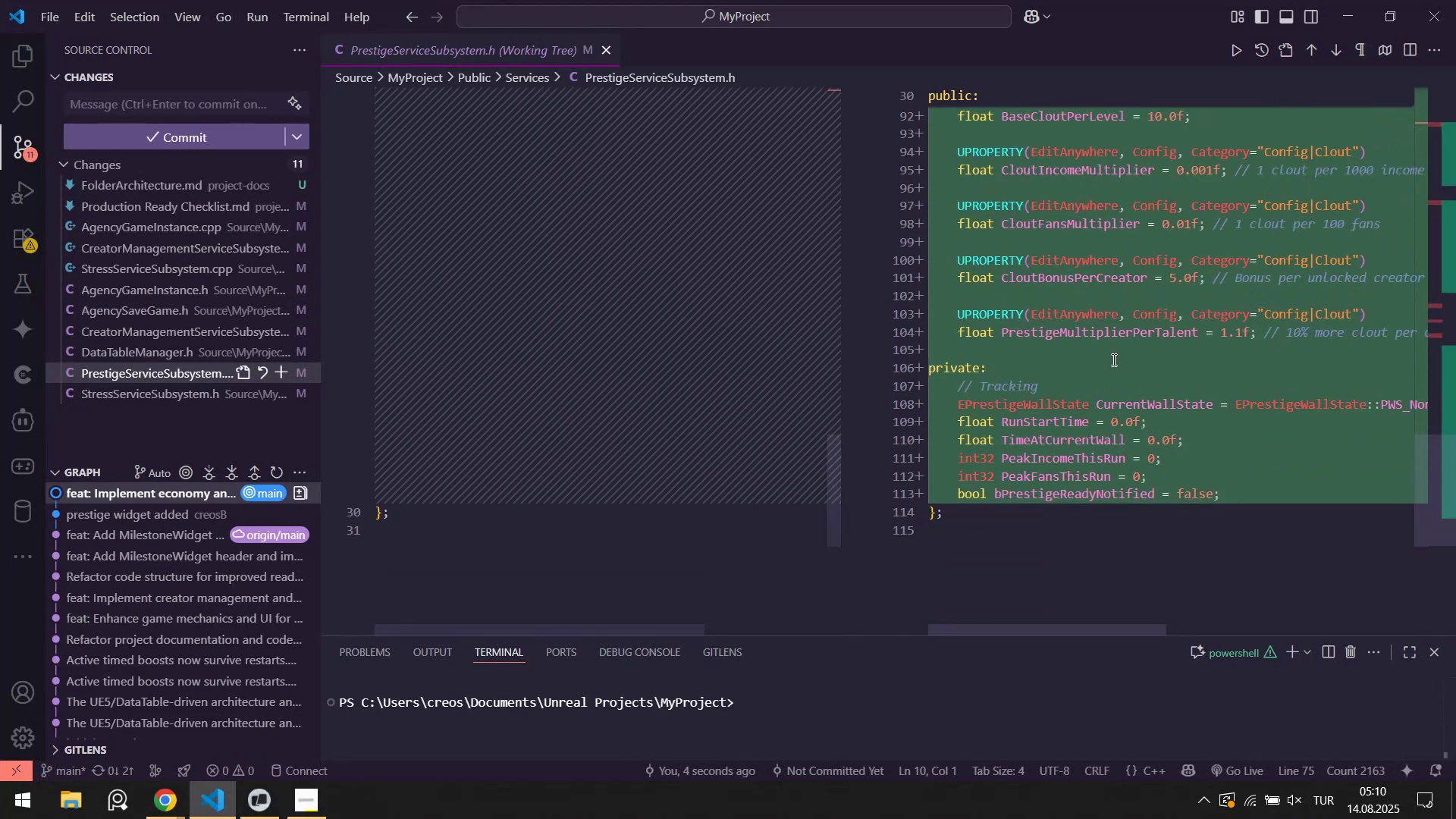 
scroll: coordinate [1094, 356], scroll_direction: up, amount: 2.0
 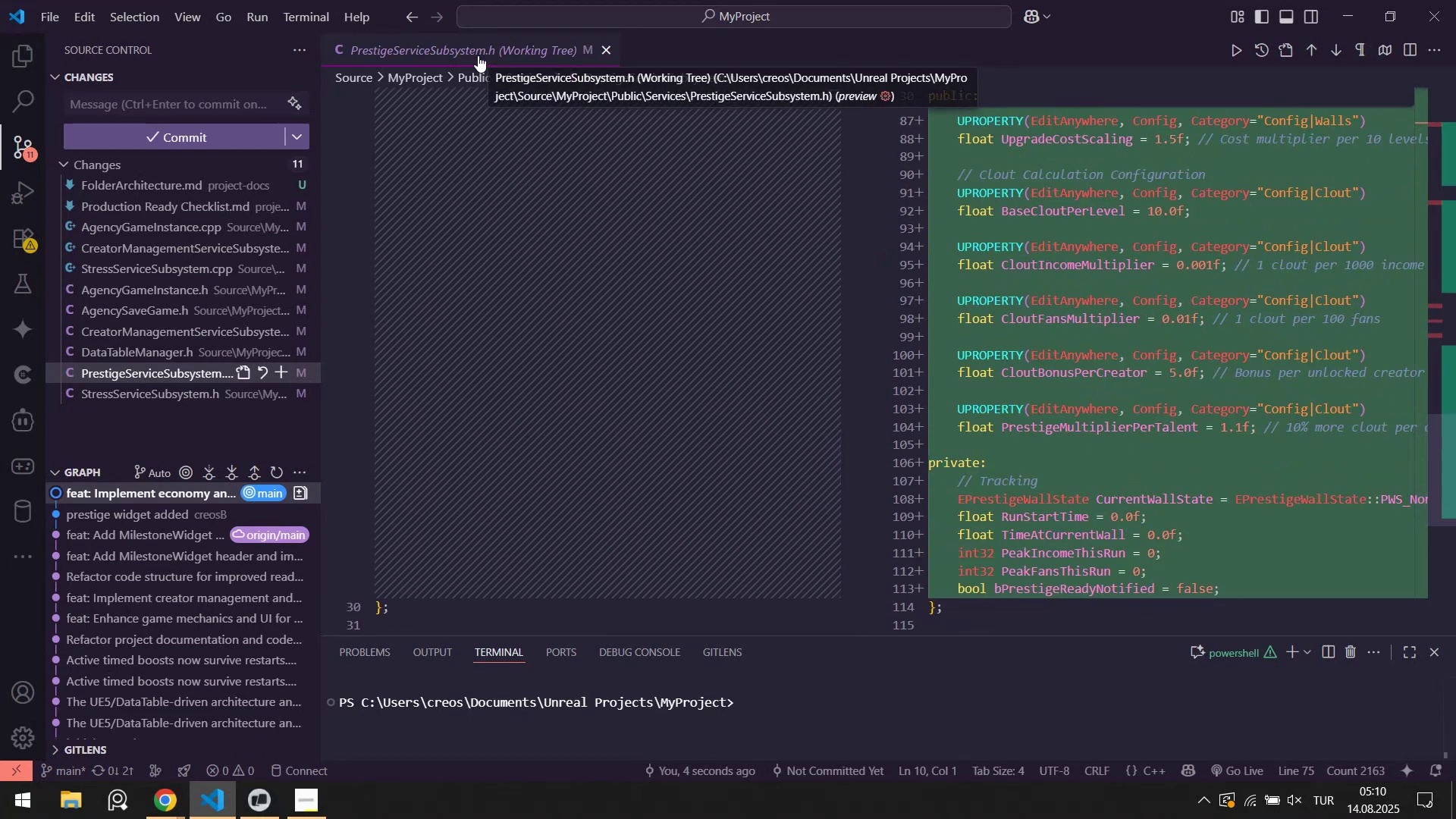 
middle_click([478, 55])
 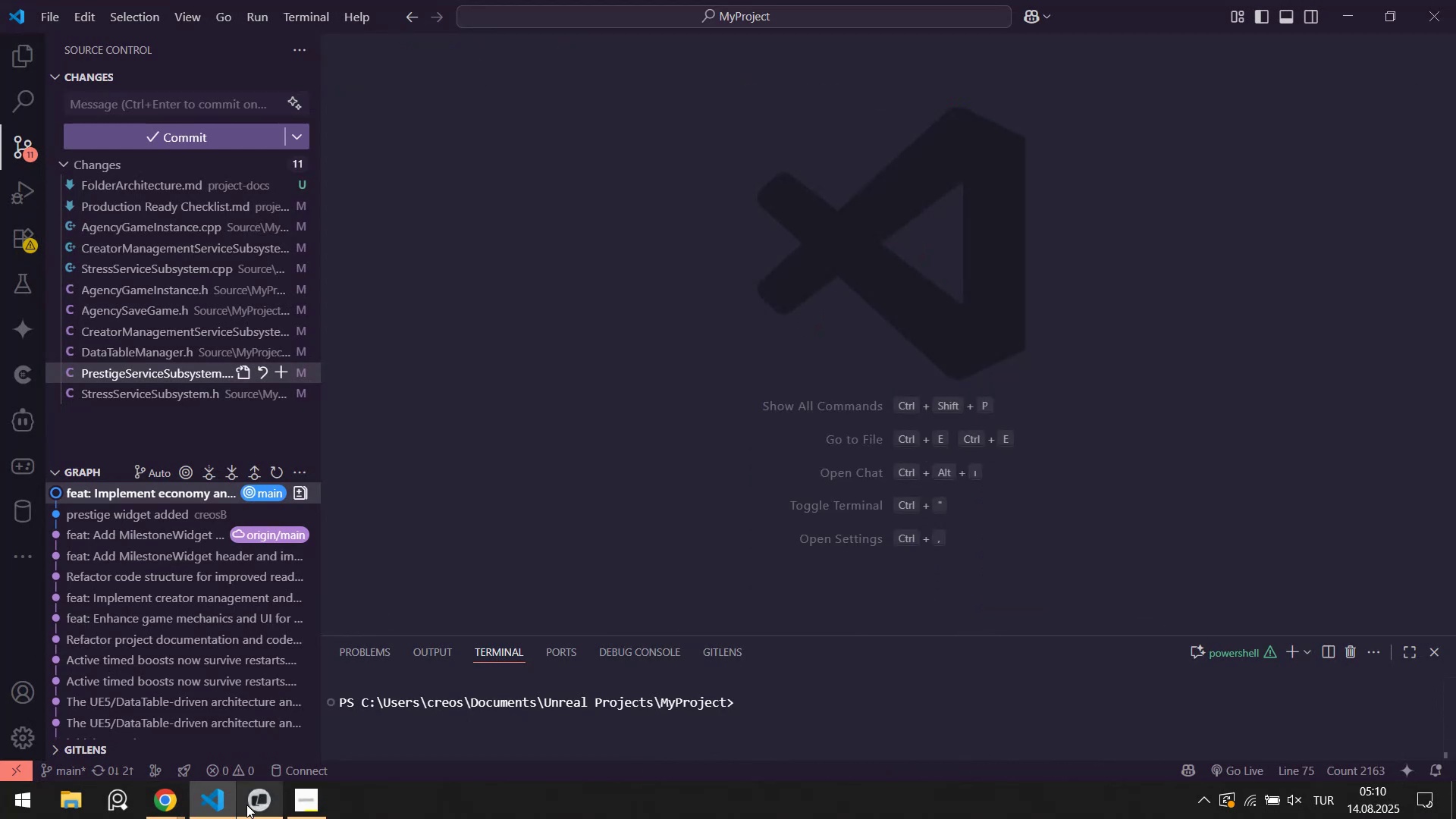 
left_click([266, 818])
 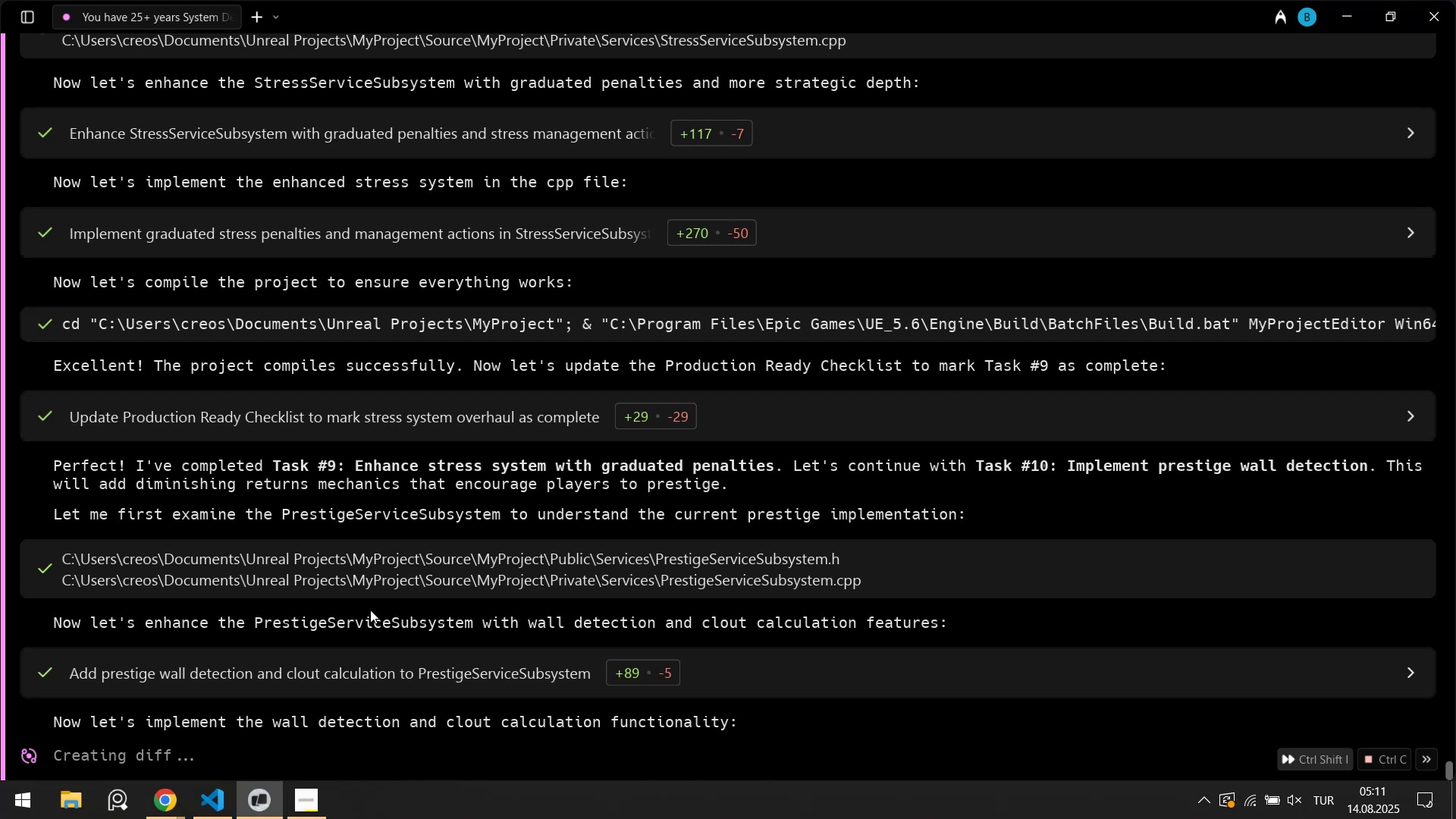 
wait(25.5)
 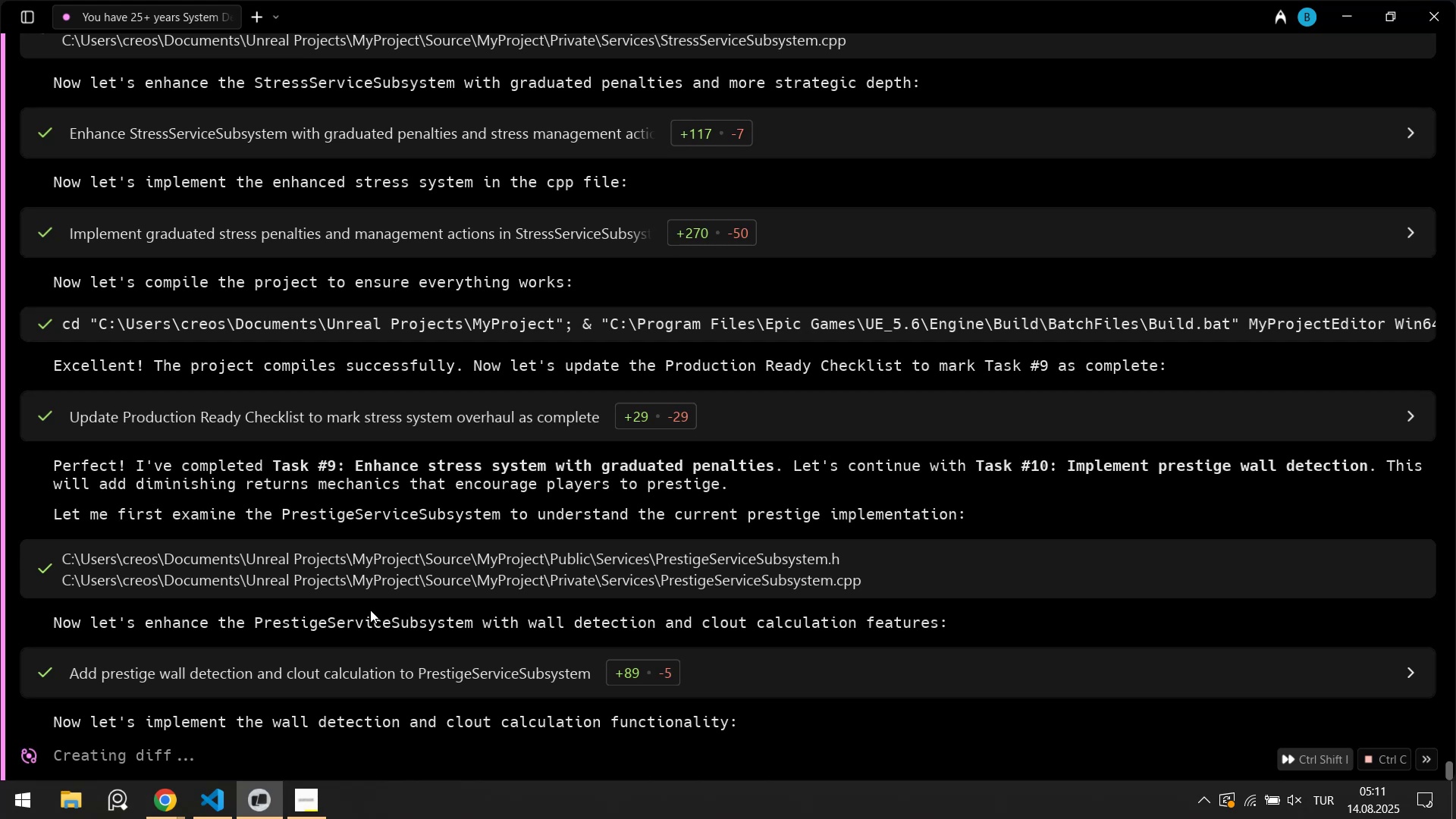 
left_click([206, 803])
 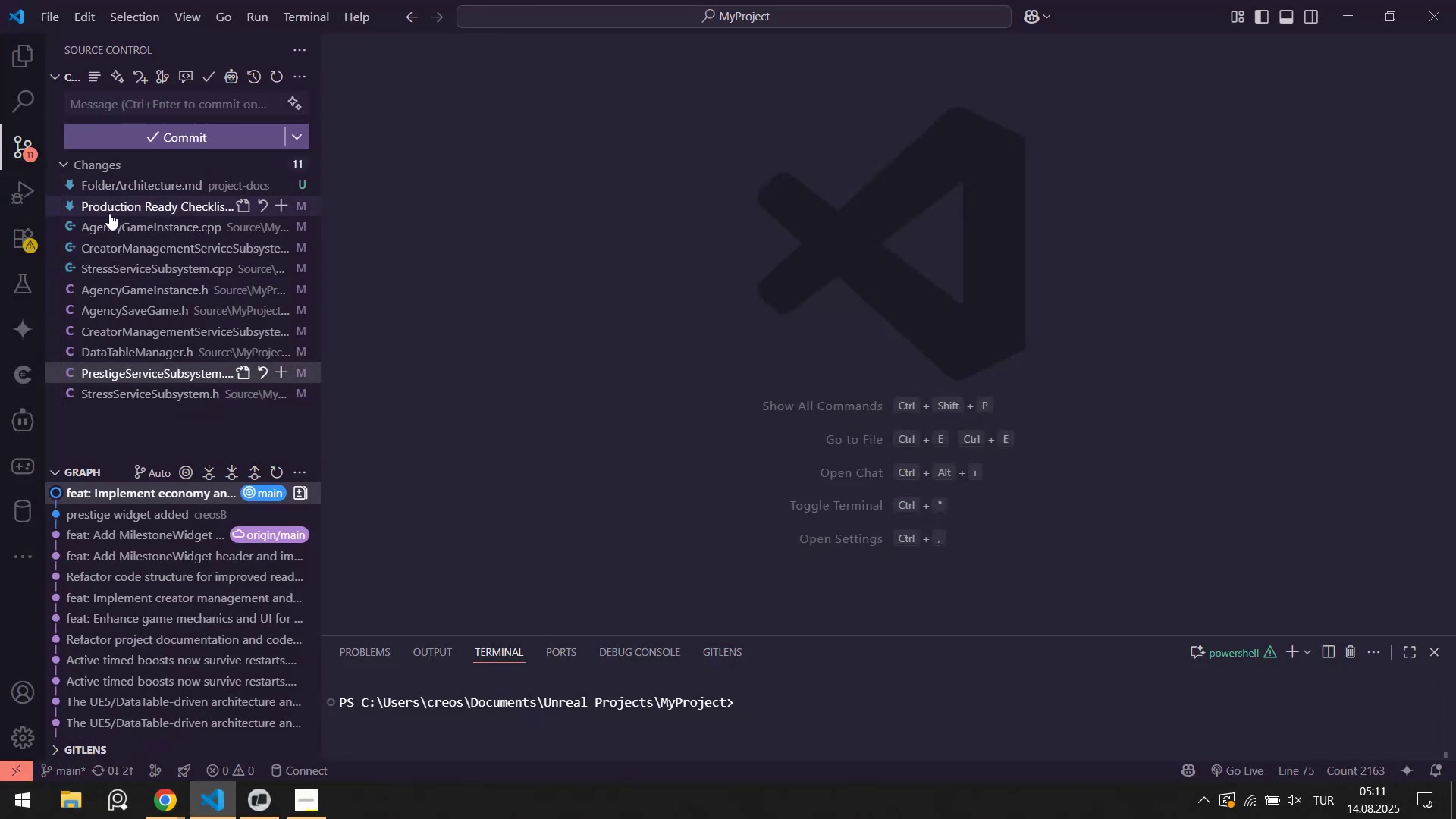 
left_click([109, 213])
 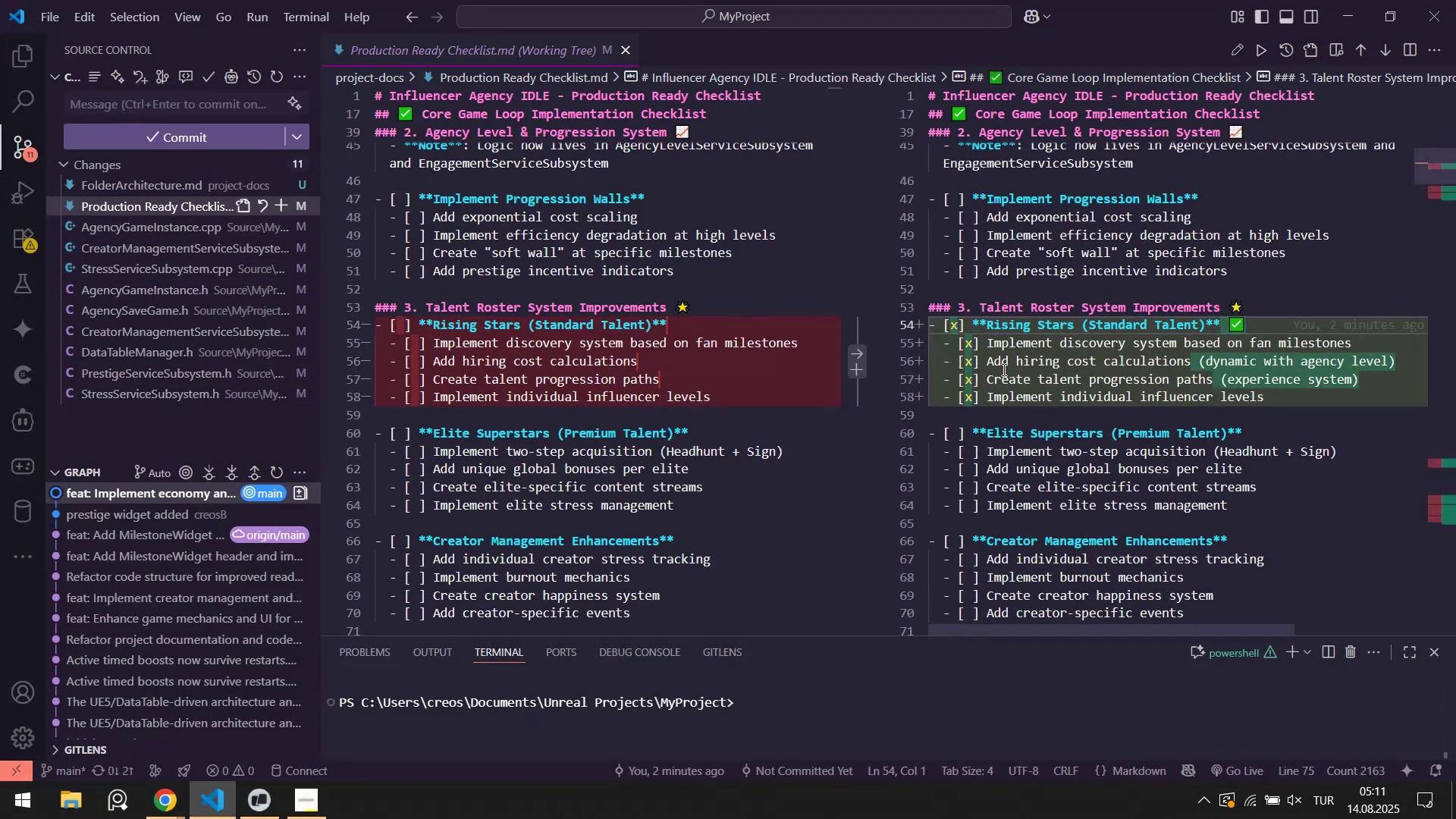 
left_click_drag(start_coordinate=[1438, 161], to_coordinate=[1445, 190])
 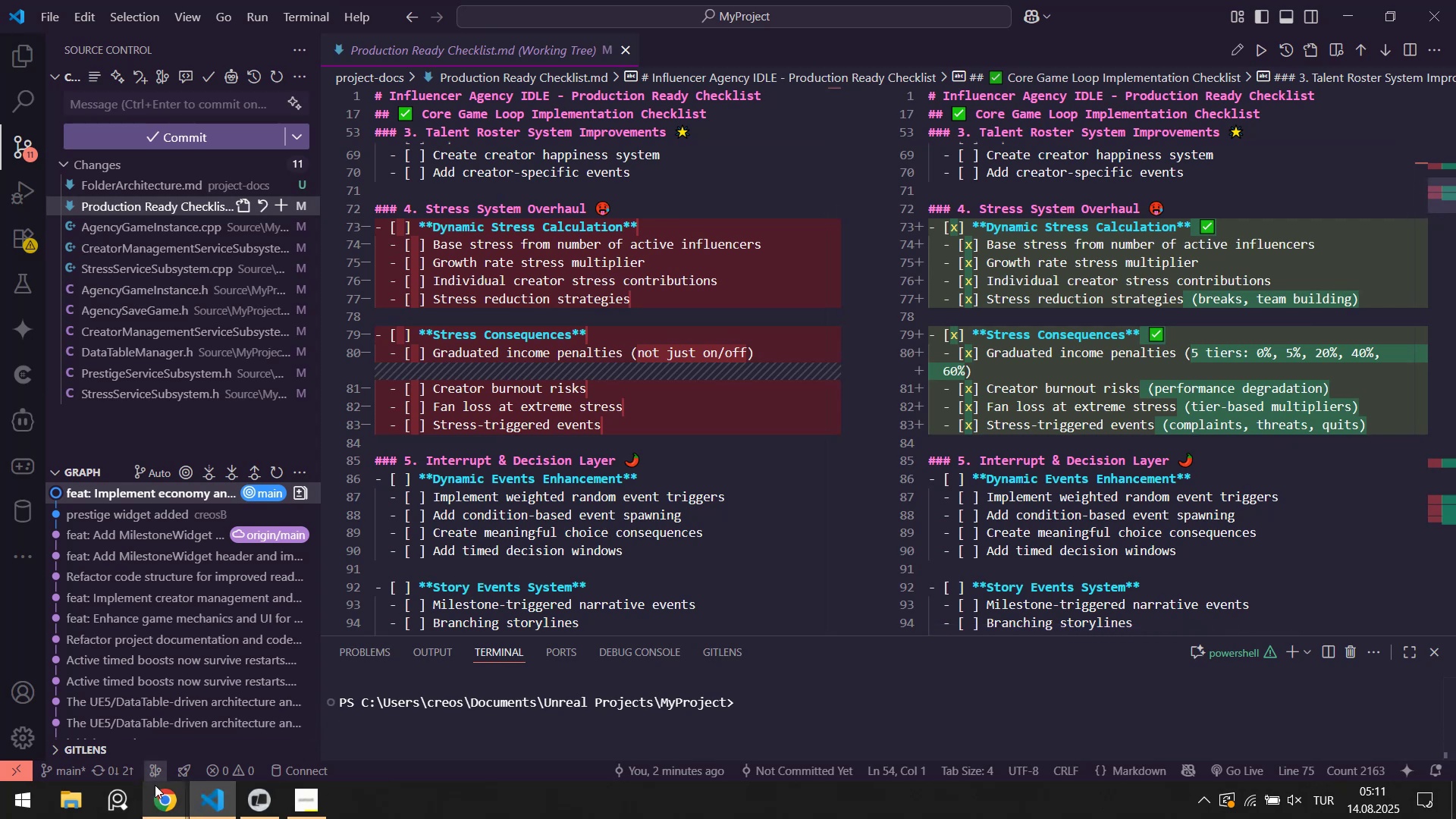 
double_click([134, 714])
 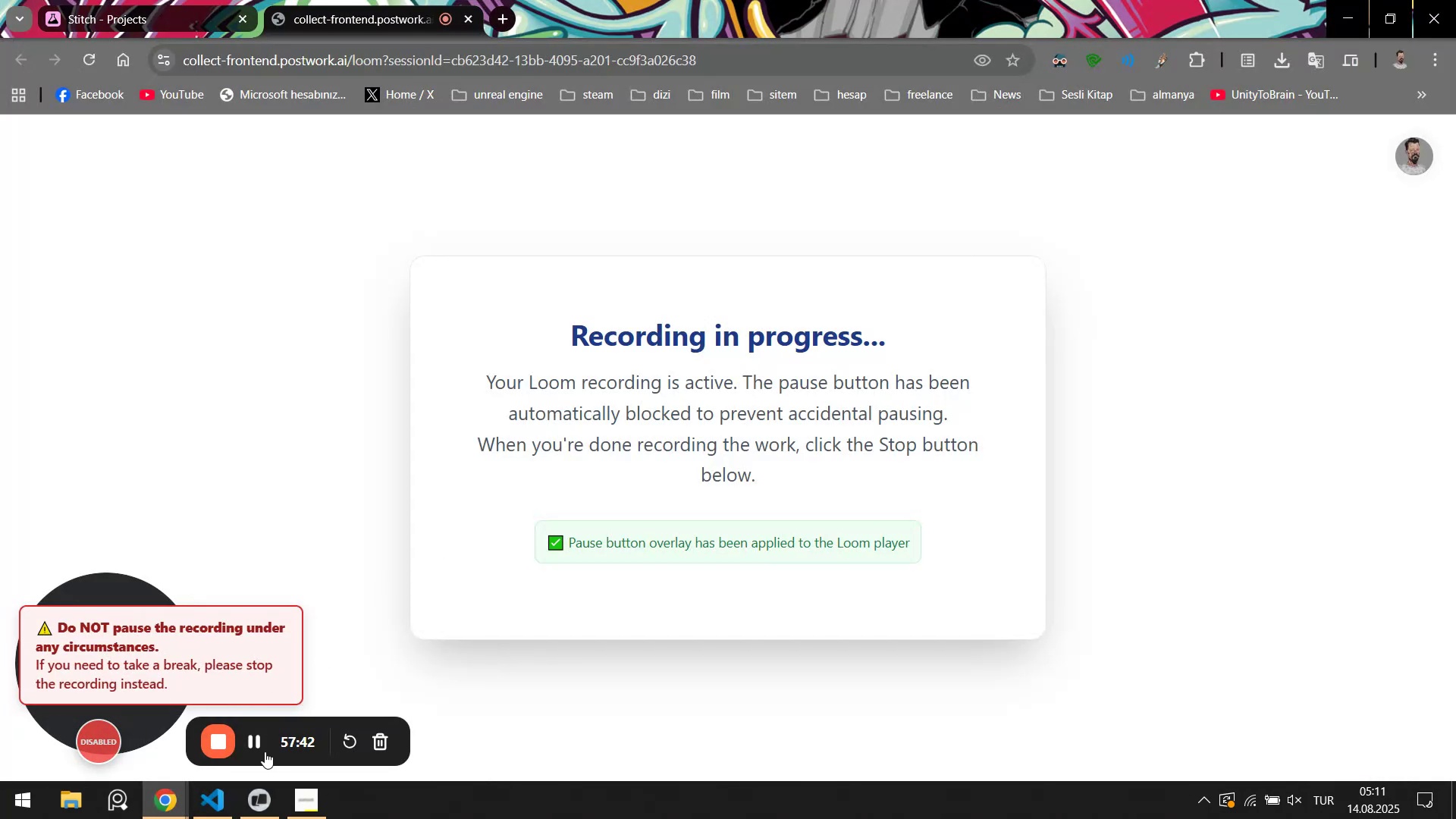 
left_click([218, 800])
 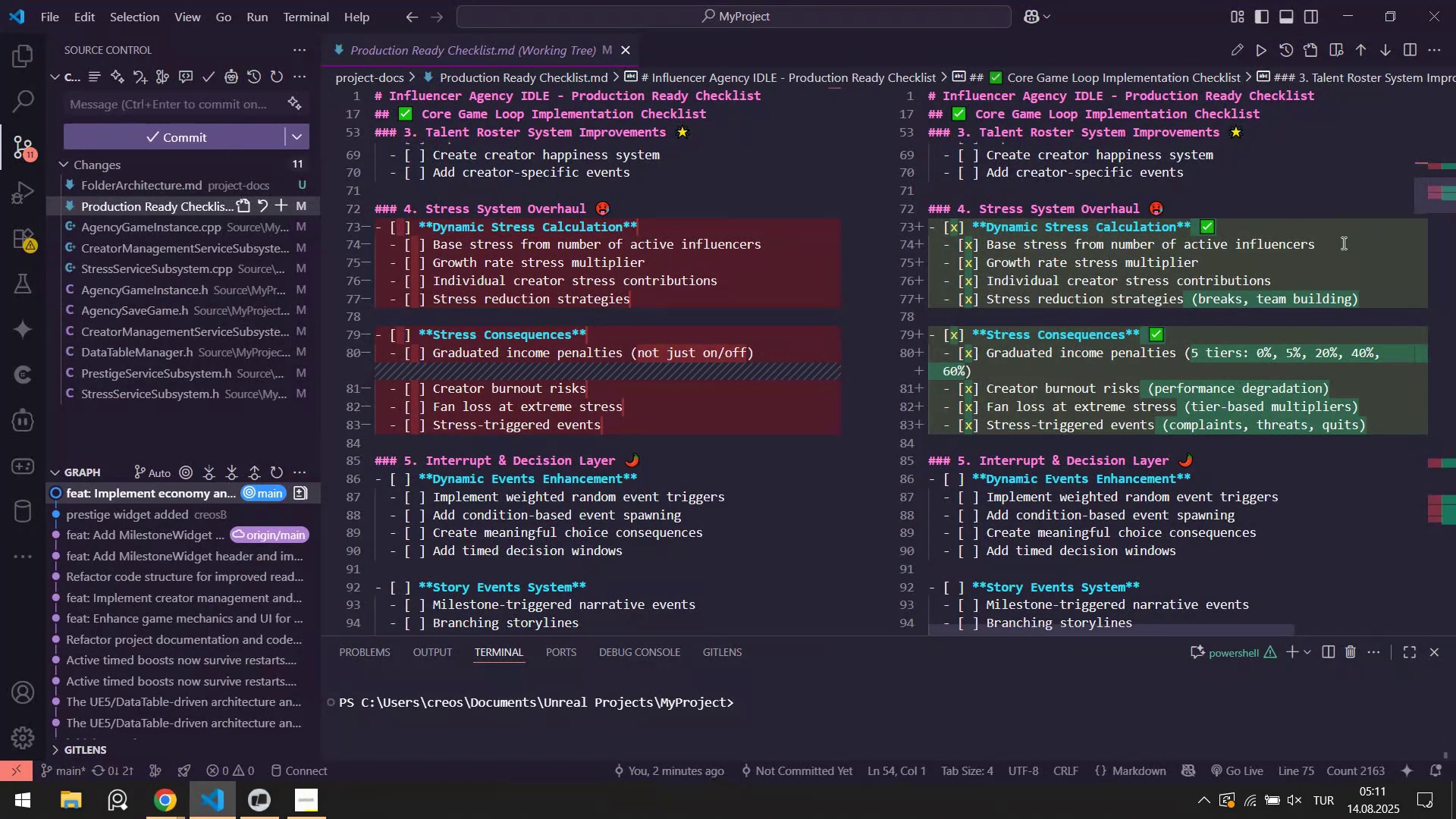 
left_click_drag(start_coordinate=[1441, 199], to_coordinate=[1442, 456])
 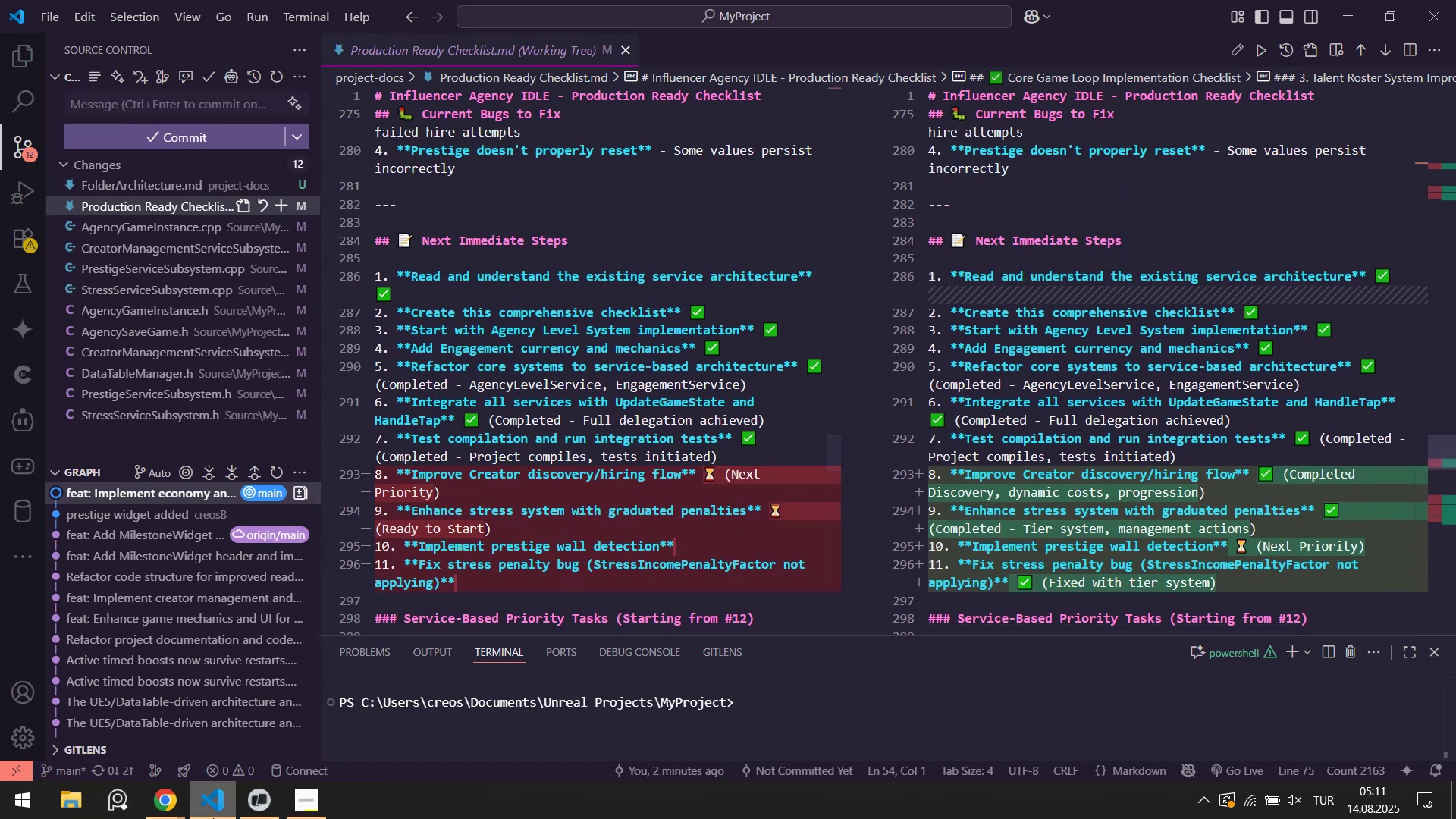 
left_click([242, 813])
 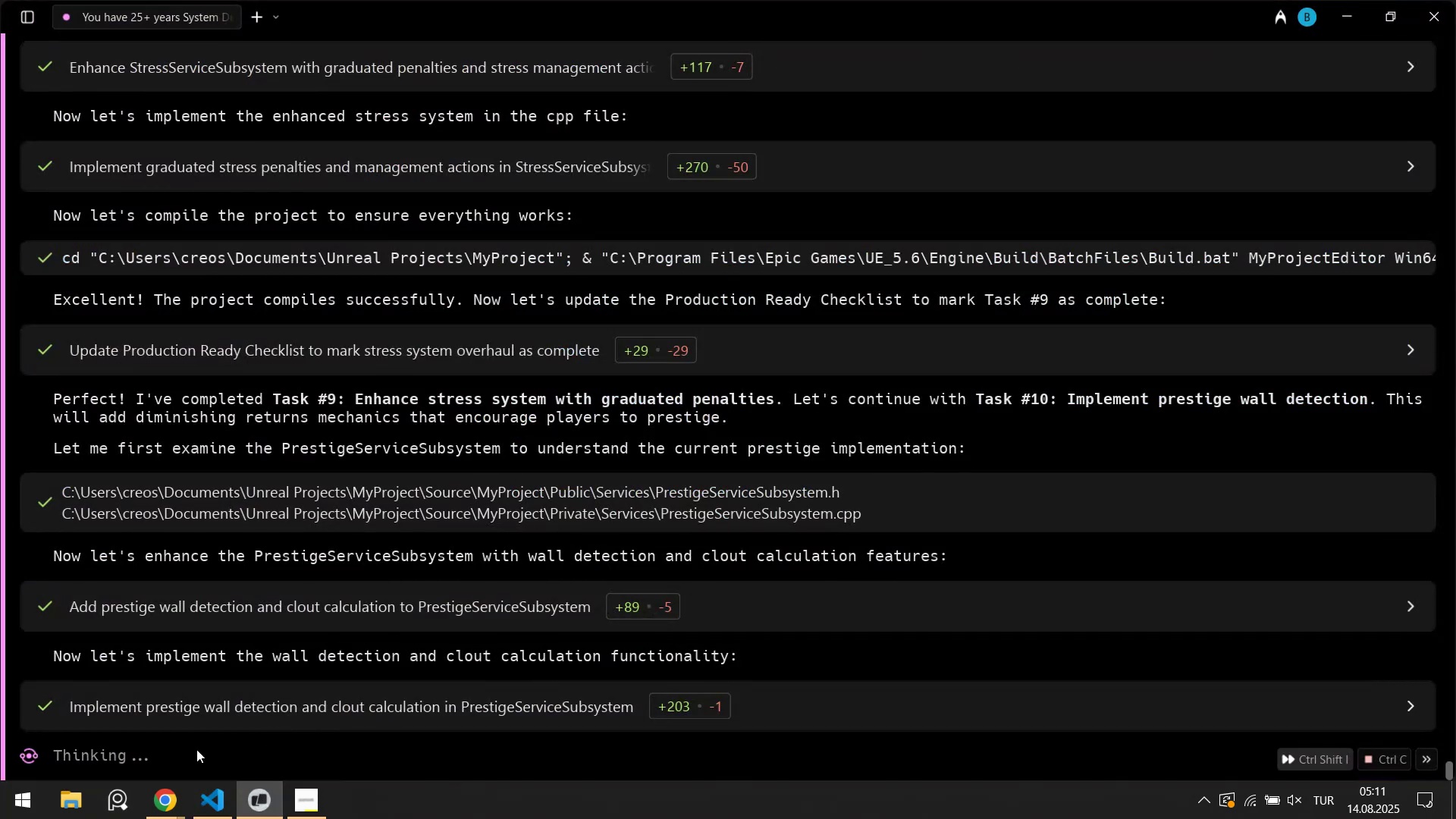 
left_click([224, 808])
 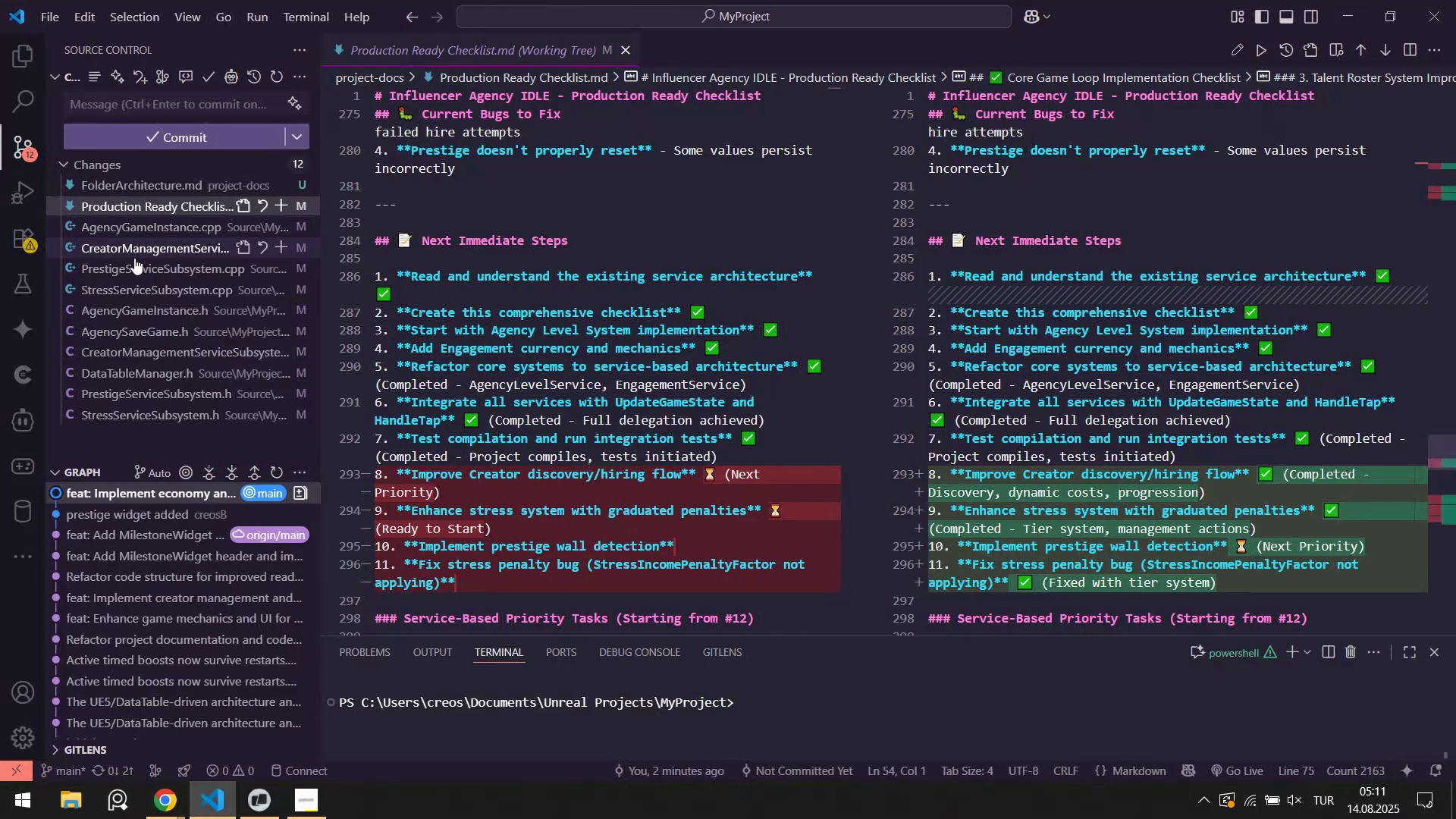 
left_click([124, 264])
 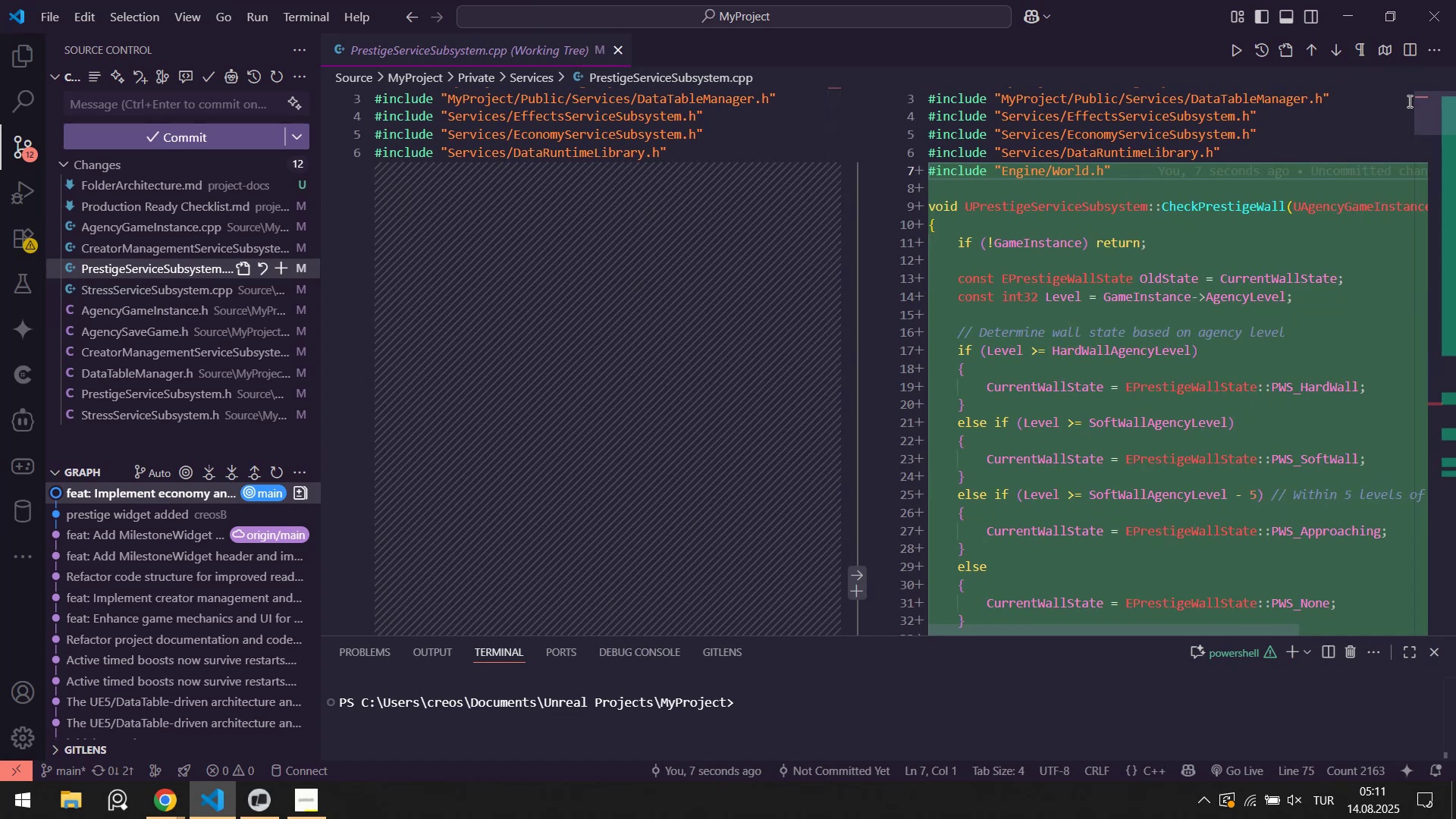 
left_click_drag(start_coordinate=[1436, 111], to_coordinate=[1444, 463])
 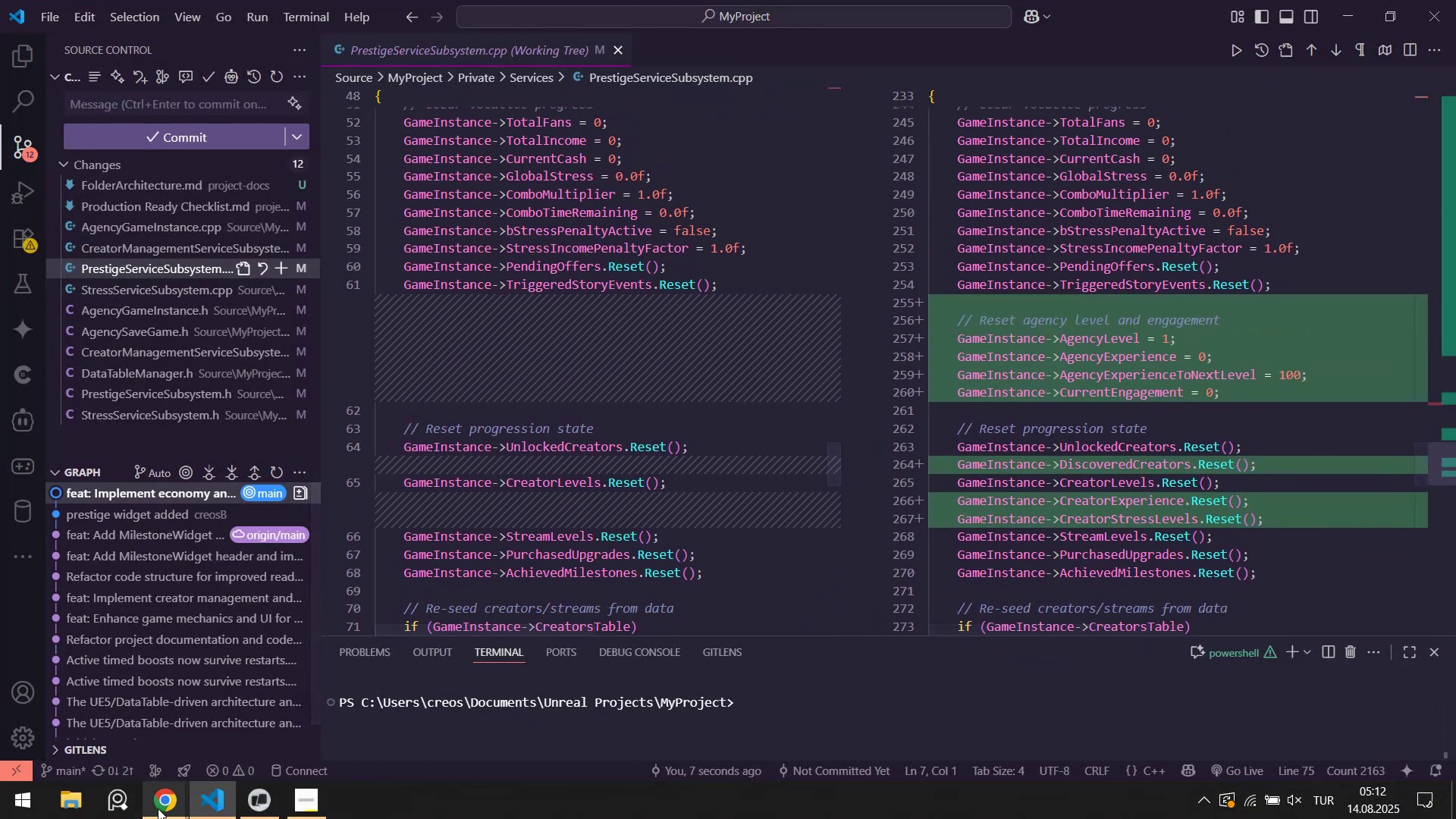 
double_click([148, 754])
 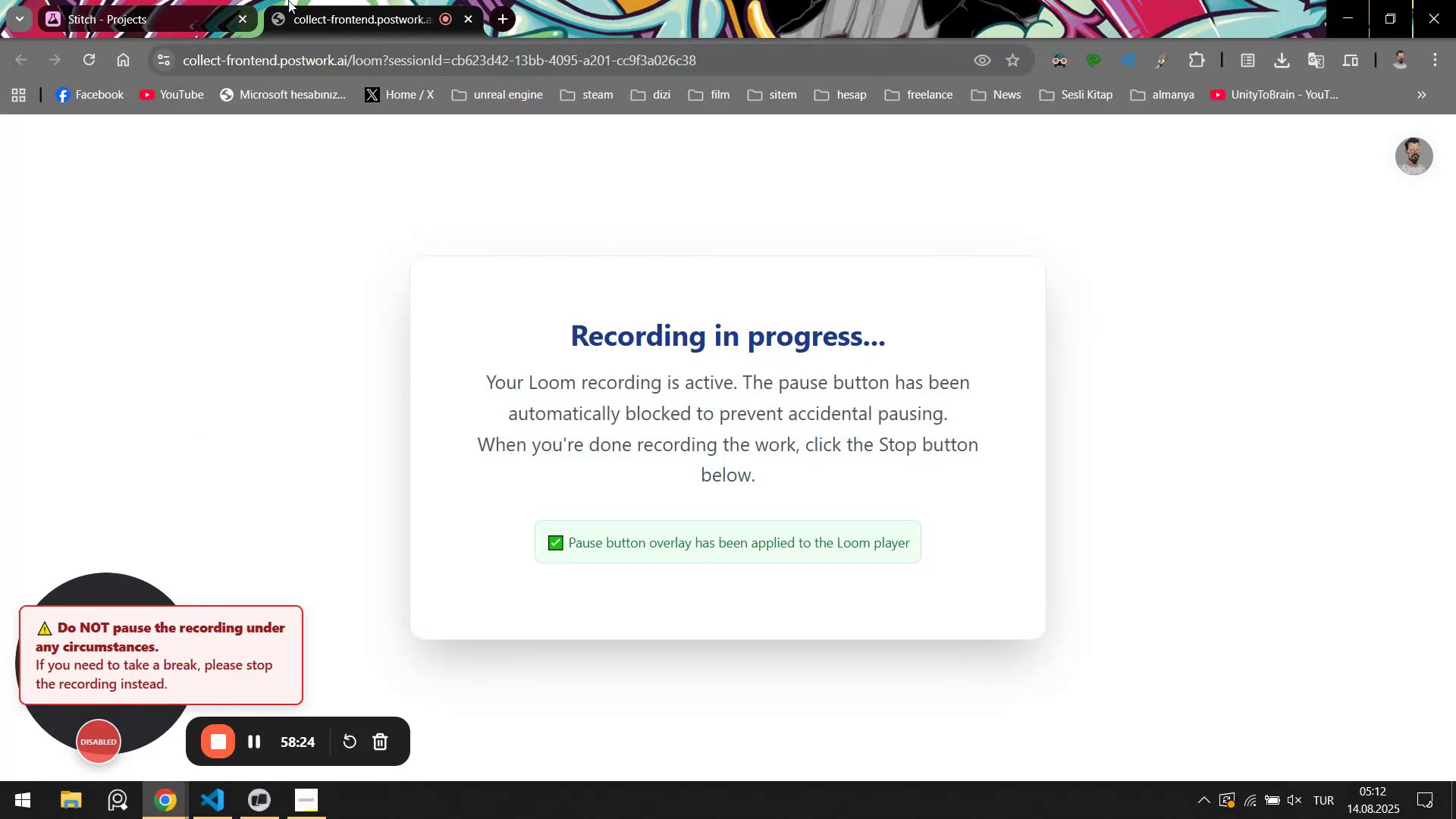 
left_click_drag(start_coordinate=[110, 0], to_coordinate=[403, 0])
 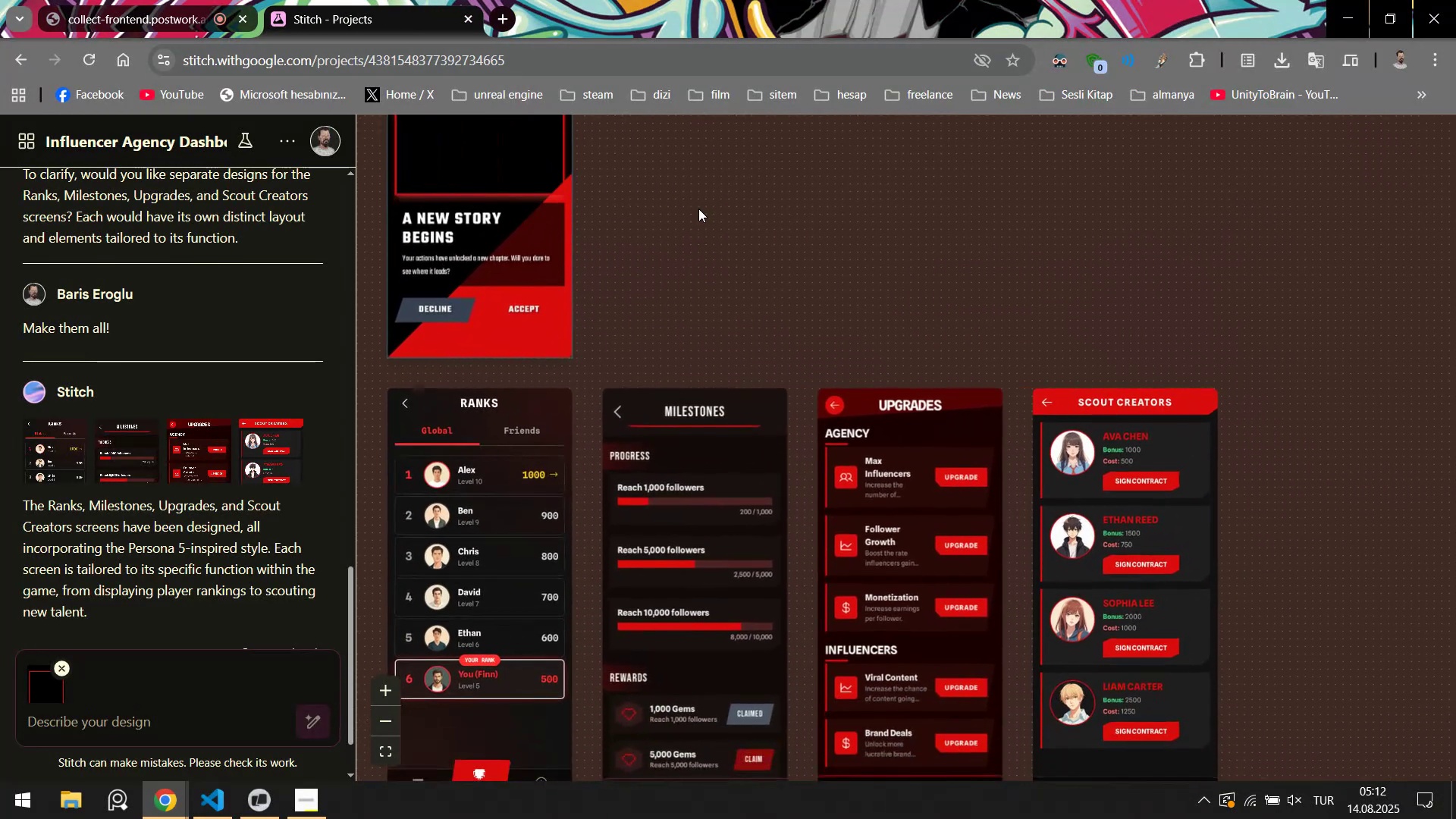 
left_click([63, 669])
 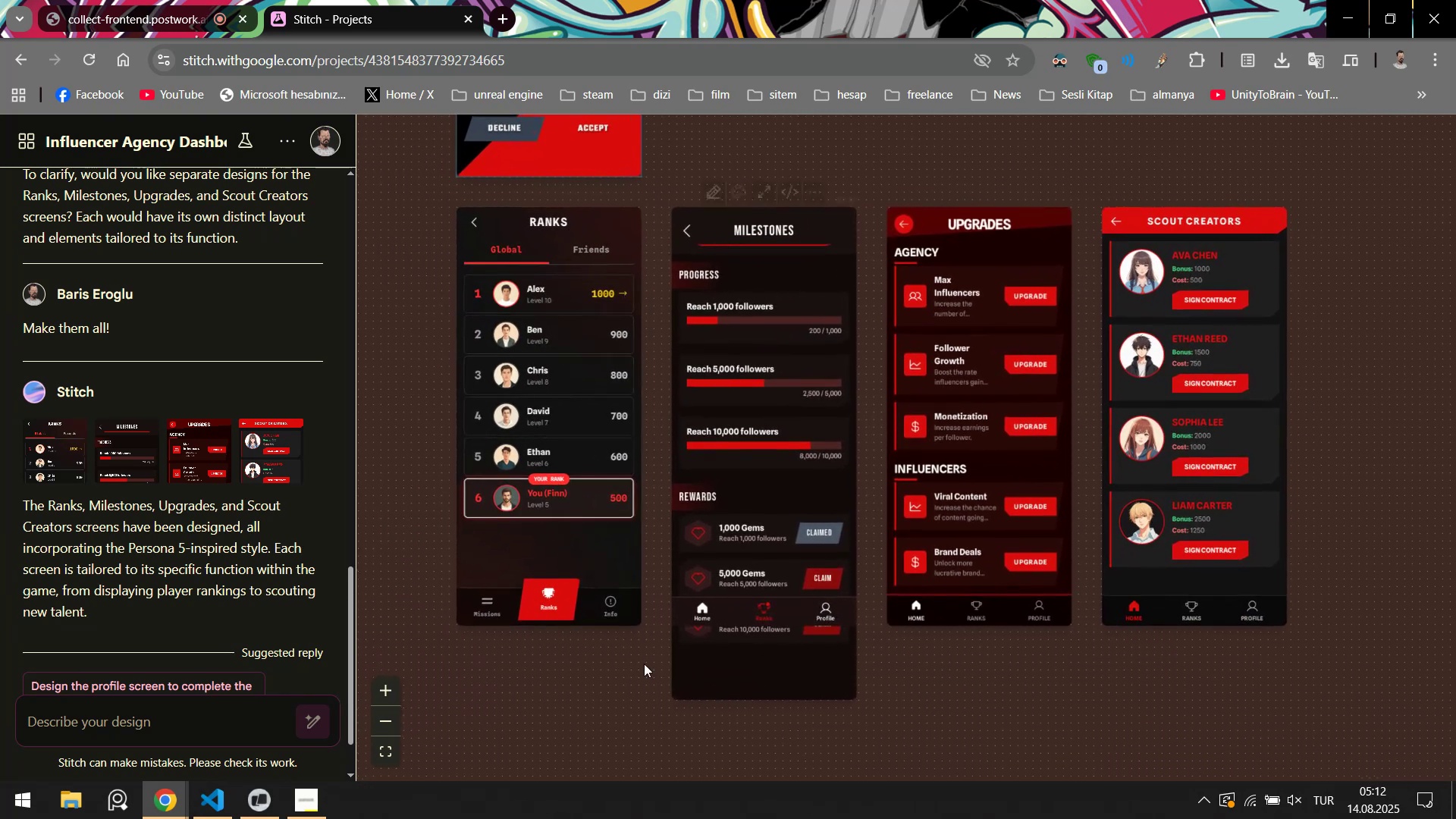 
left_click([202, 810])
 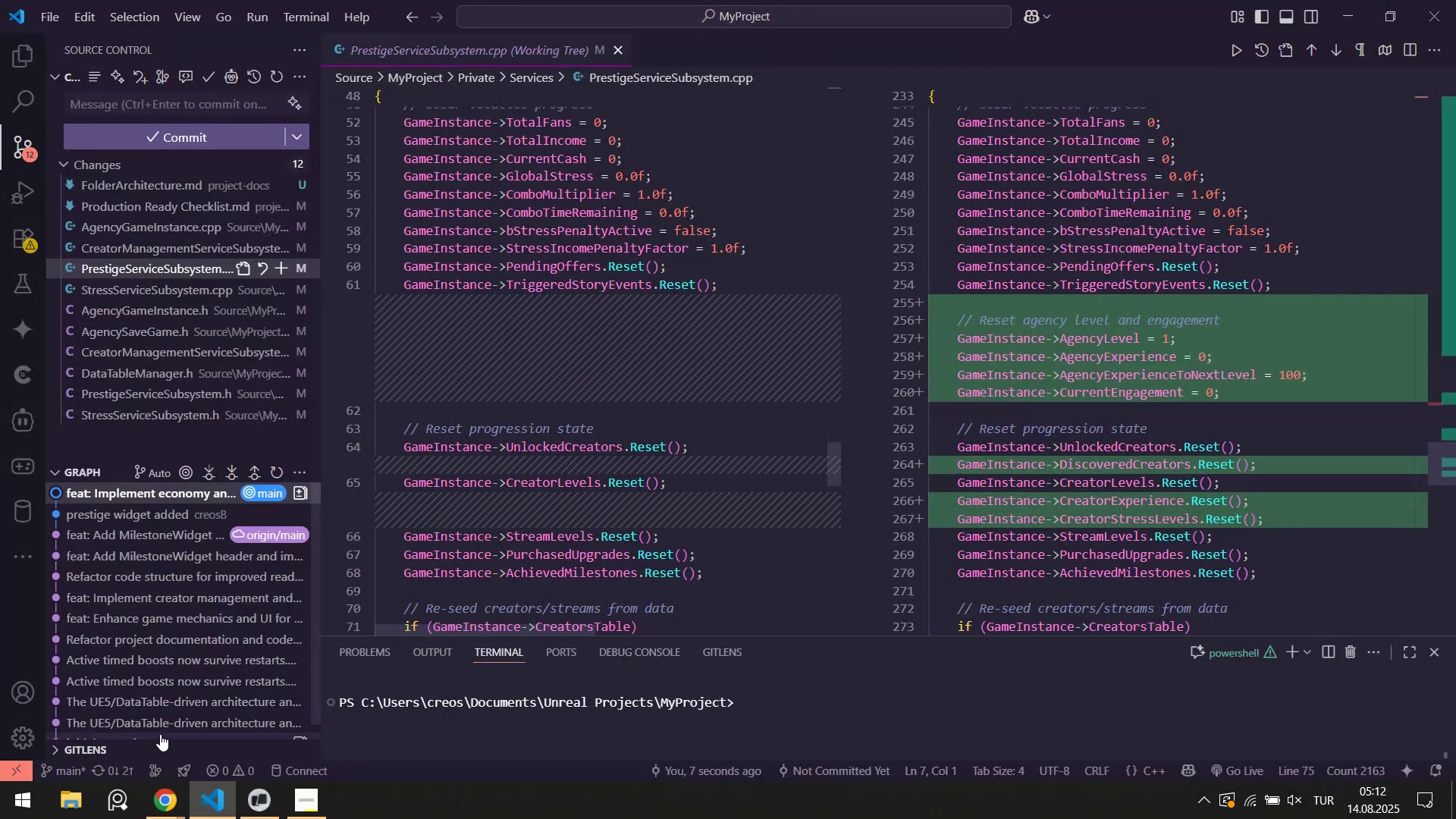 
left_click([265, 806])
 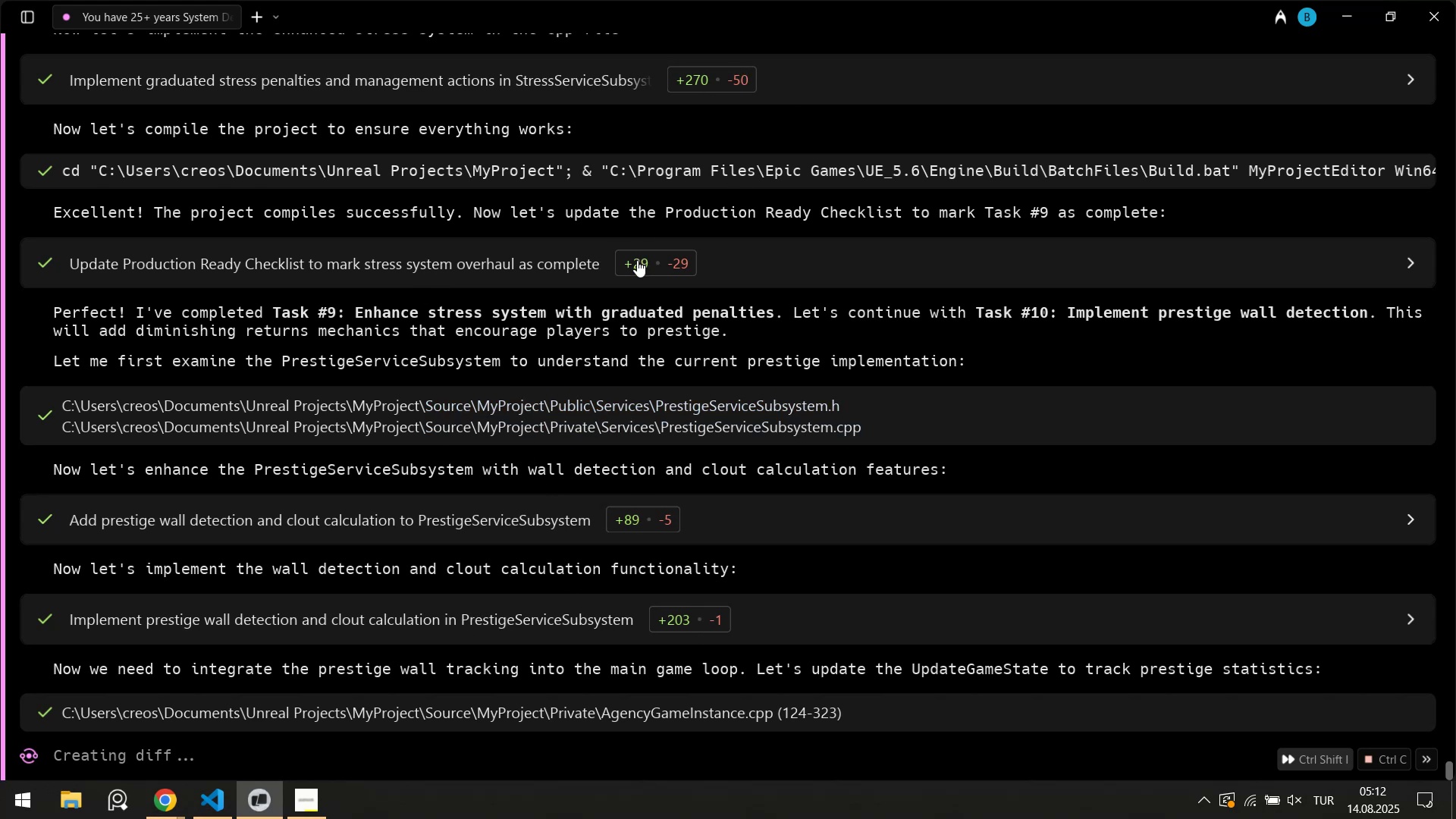 
wait(14.89)
 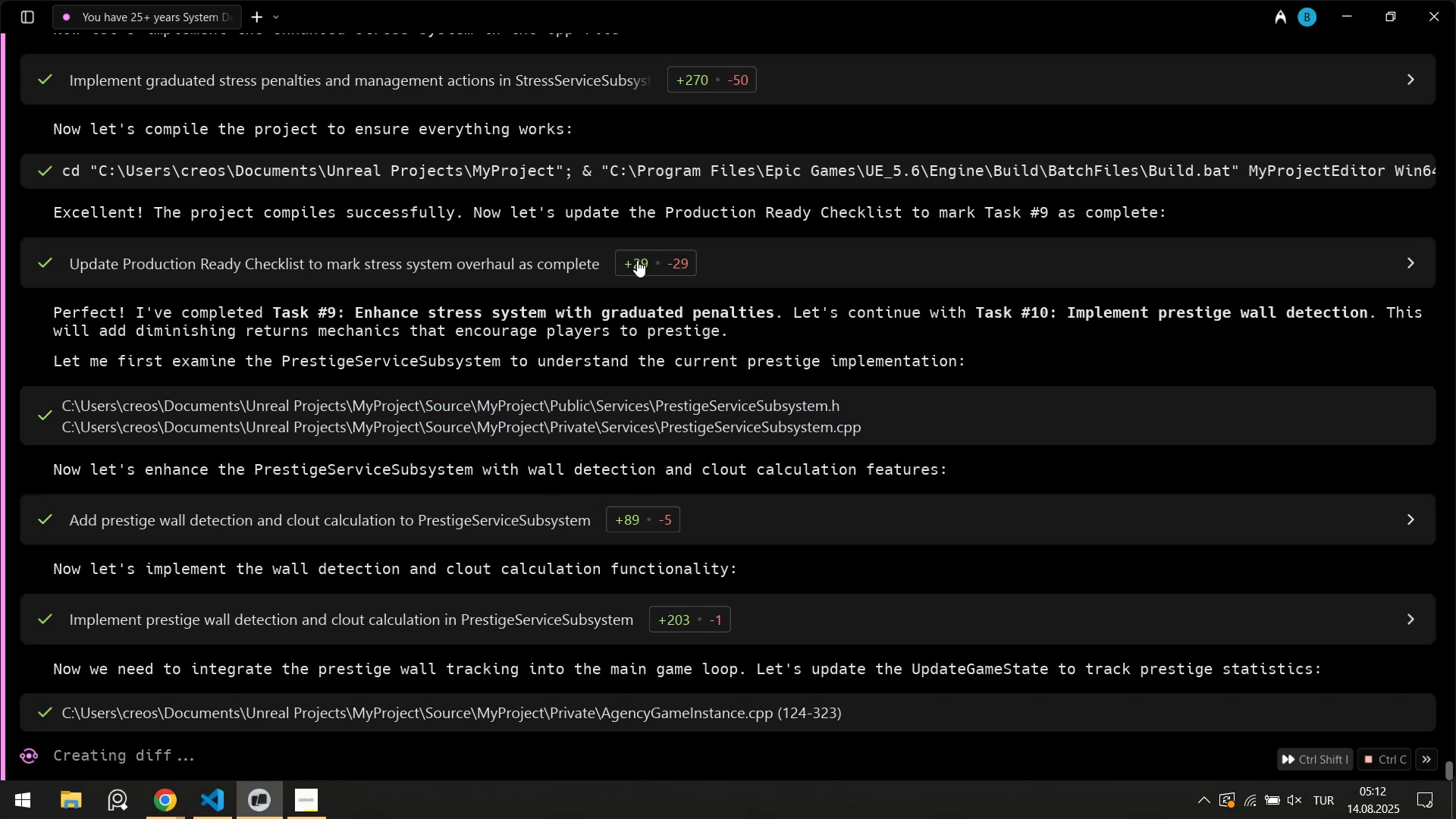 
left_click([224, 811])
 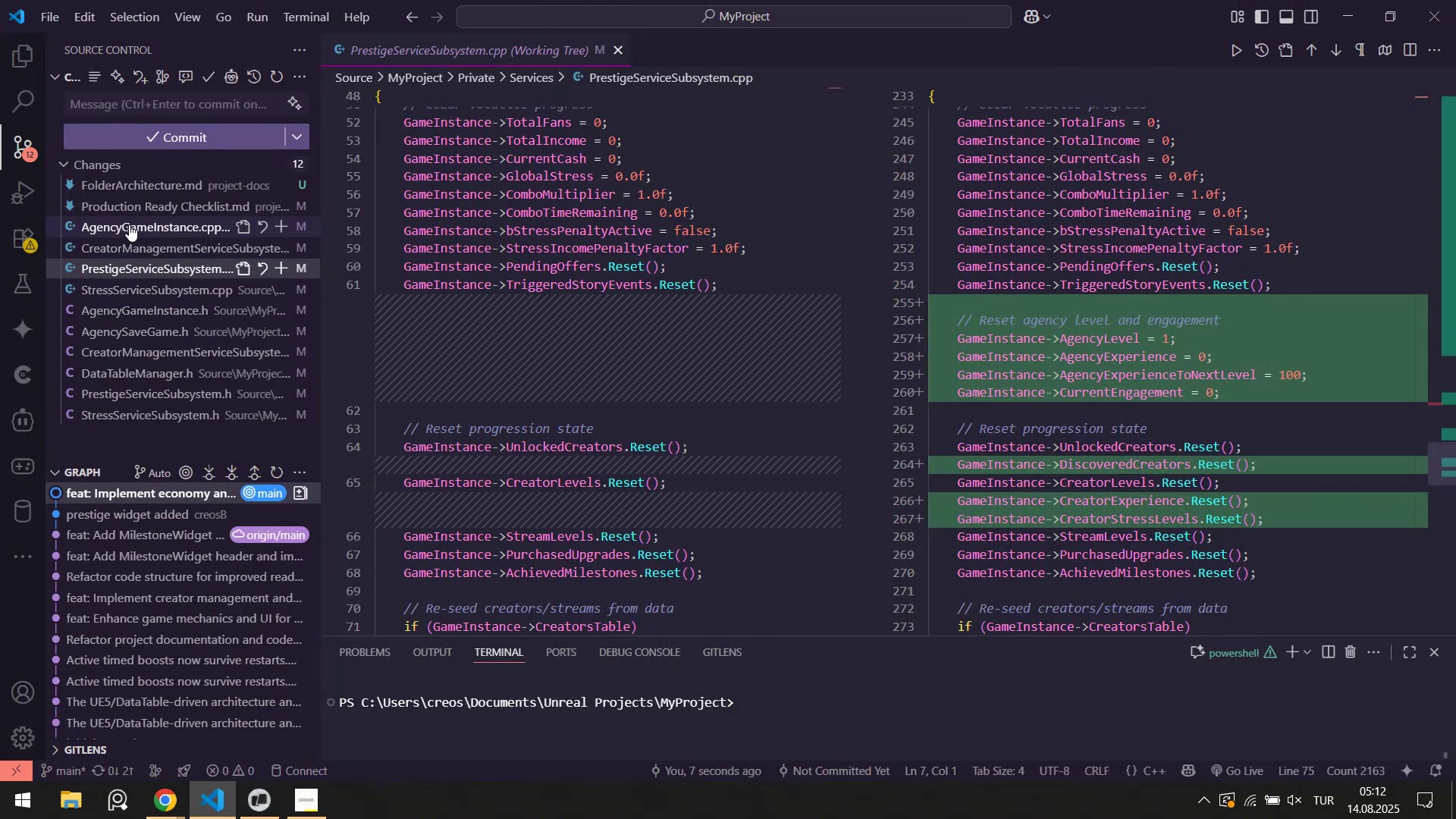 
left_click([133, 225])
 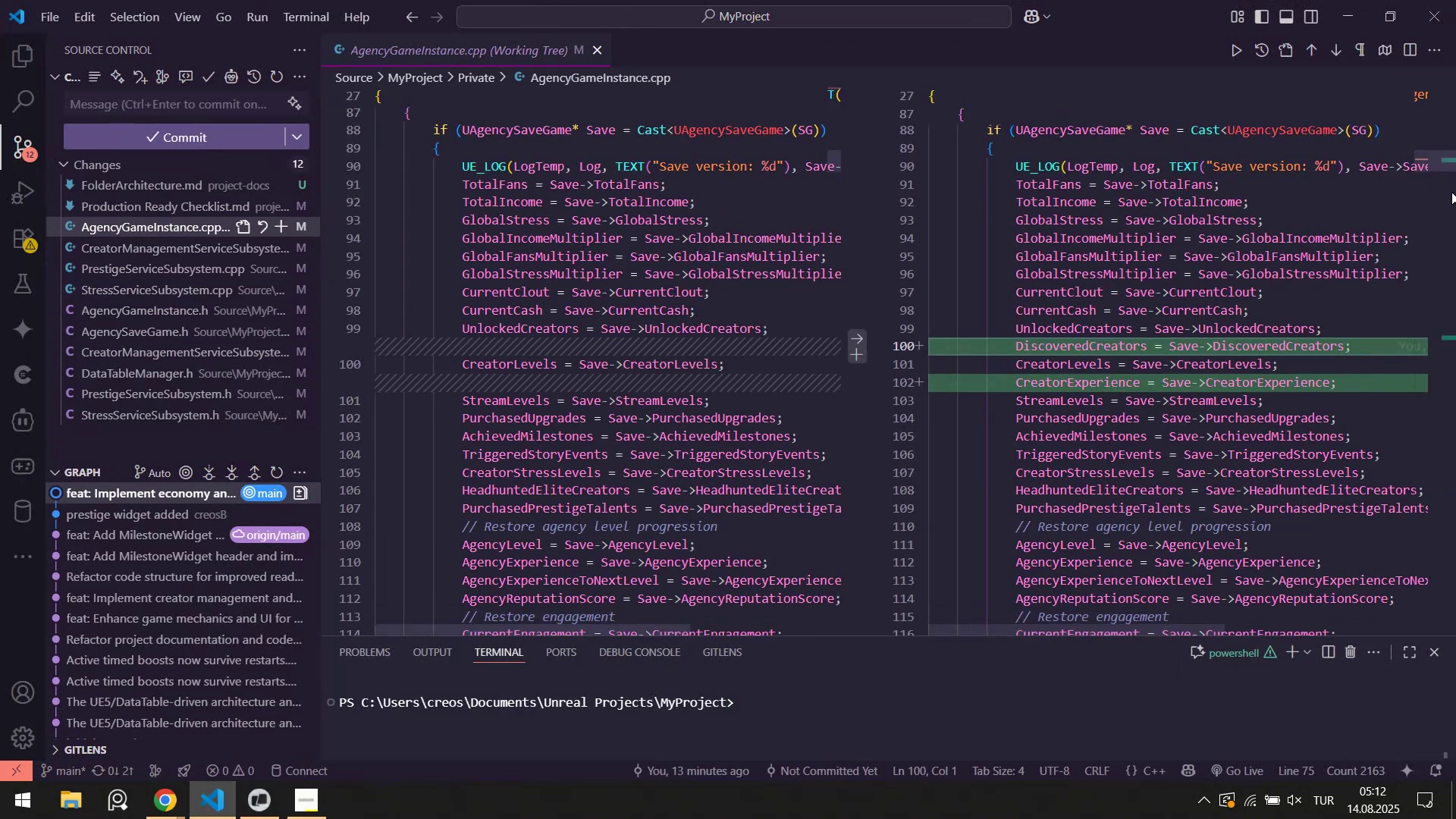 
left_click_drag(start_coordinate=[1437, 158], to_coordinate=[1448, 334])
 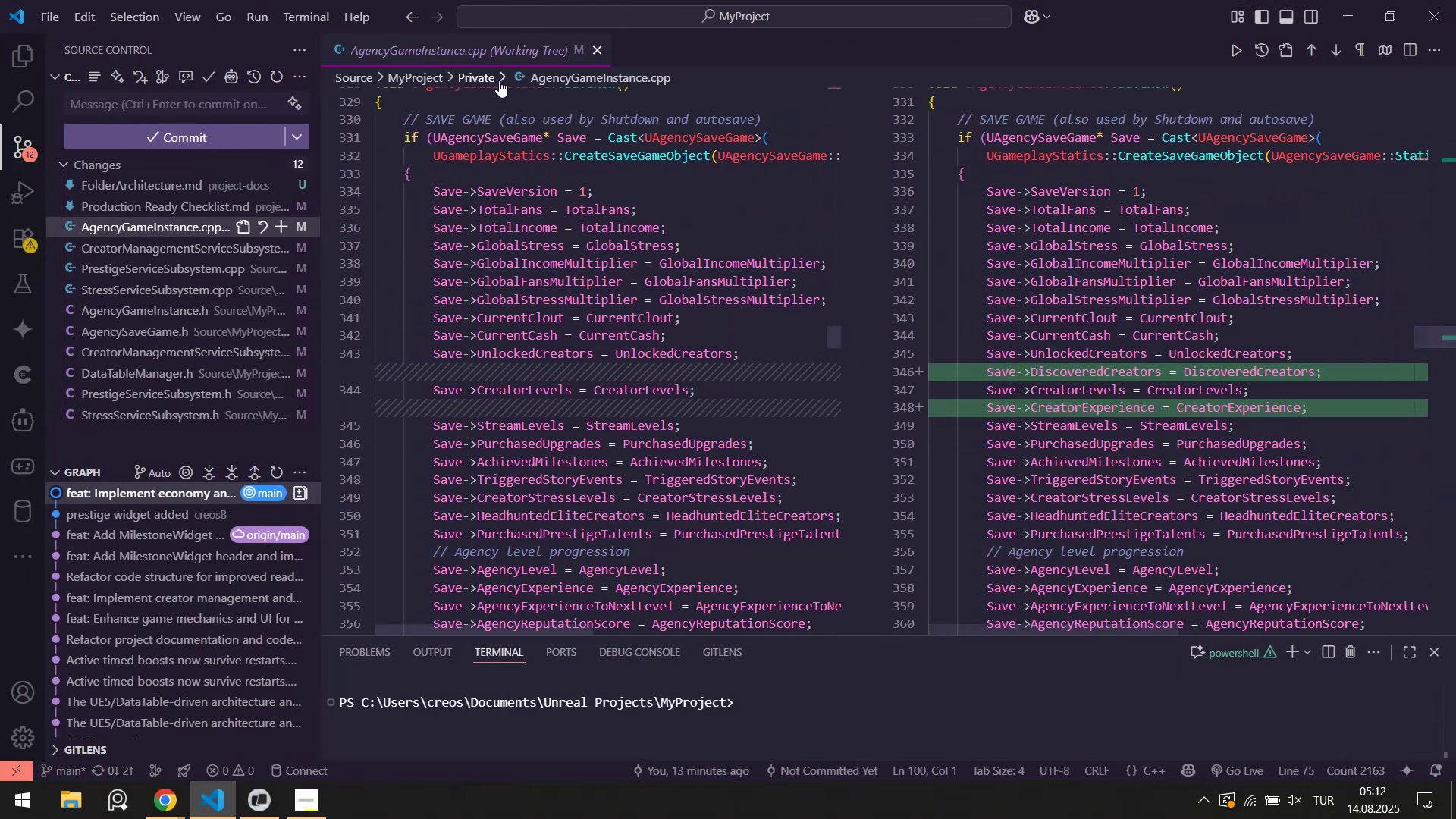 
middle_click([461, 50])
 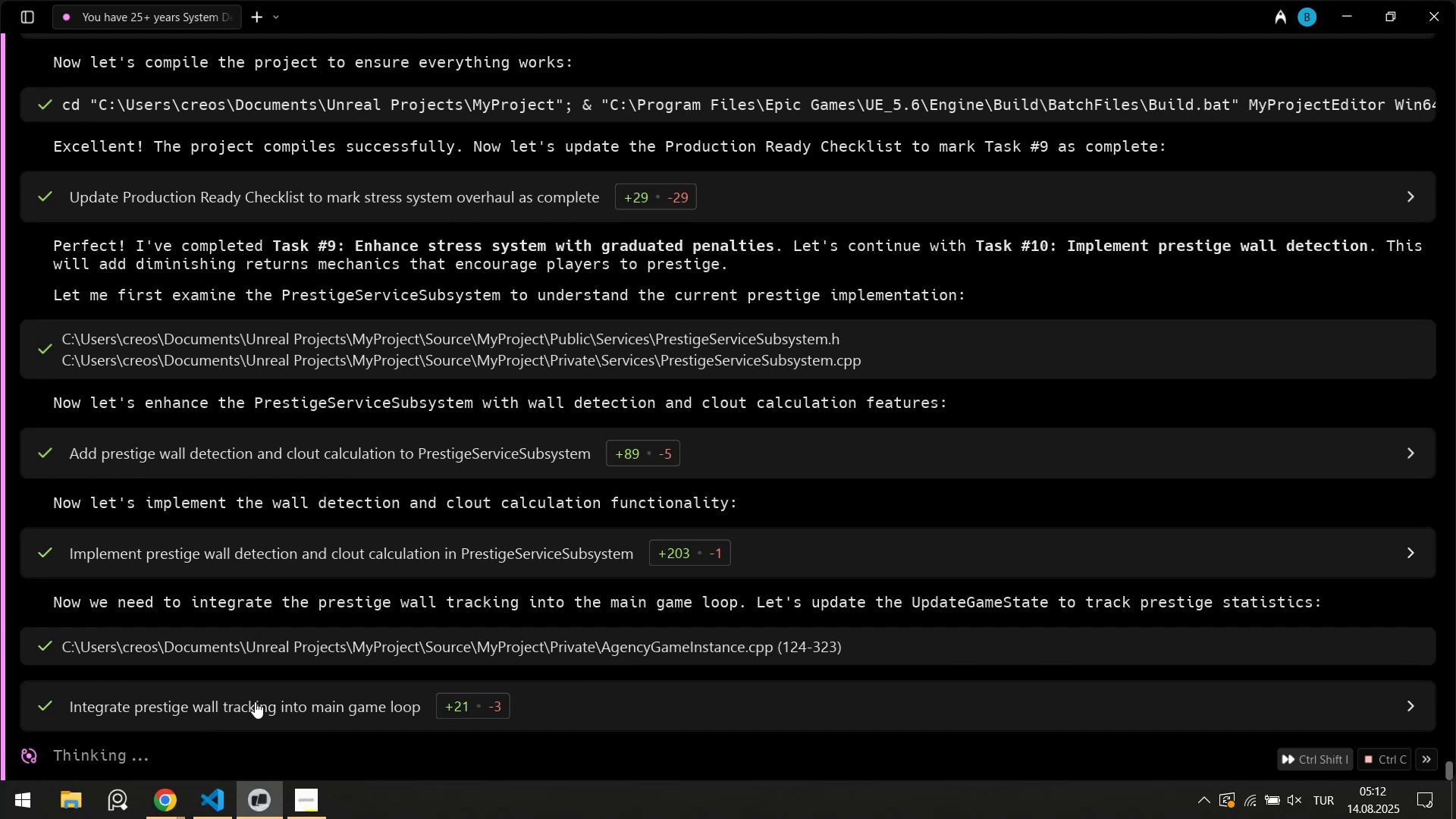 
wait(5.25)
 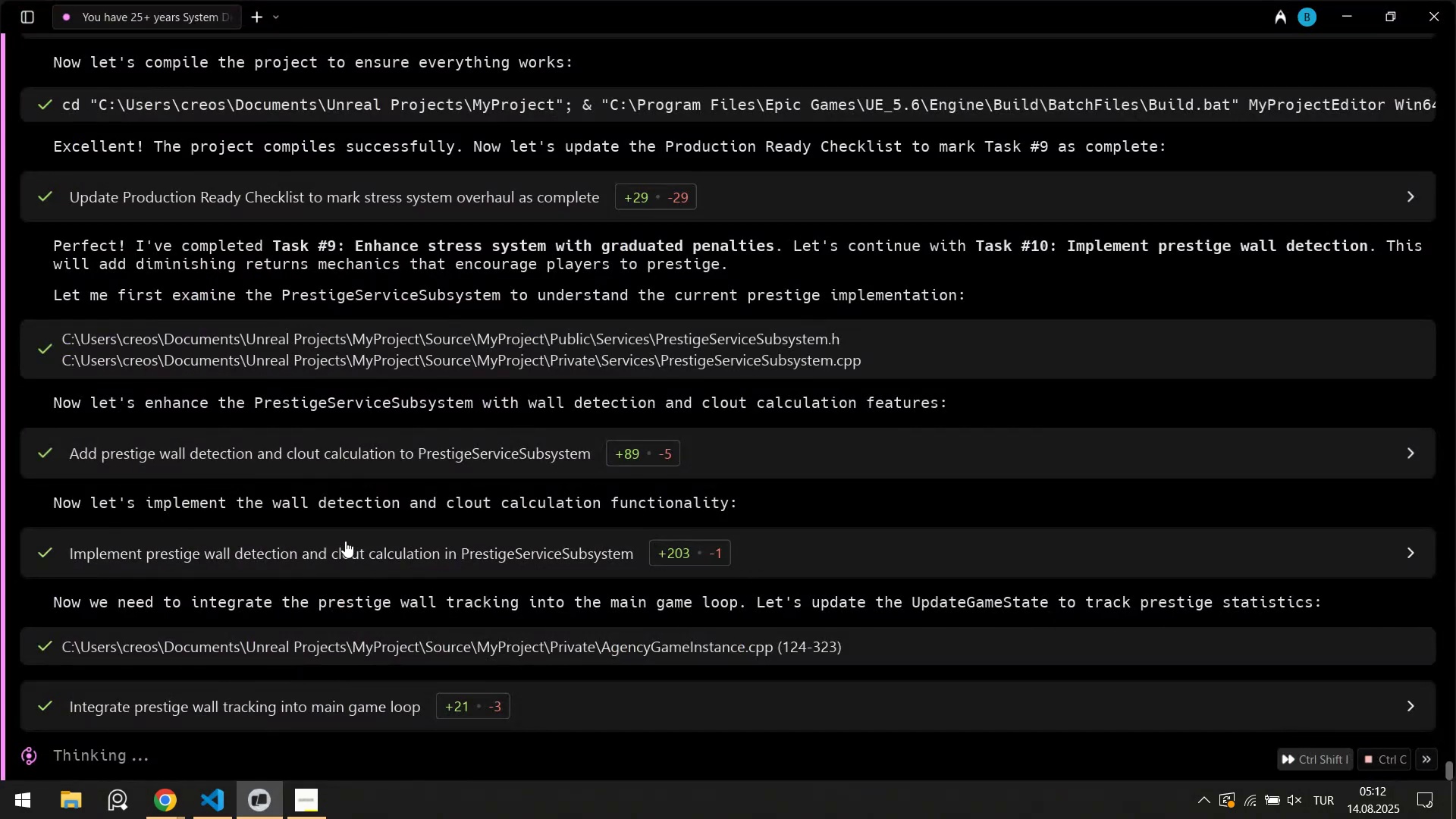 
left_click([224, 796])
 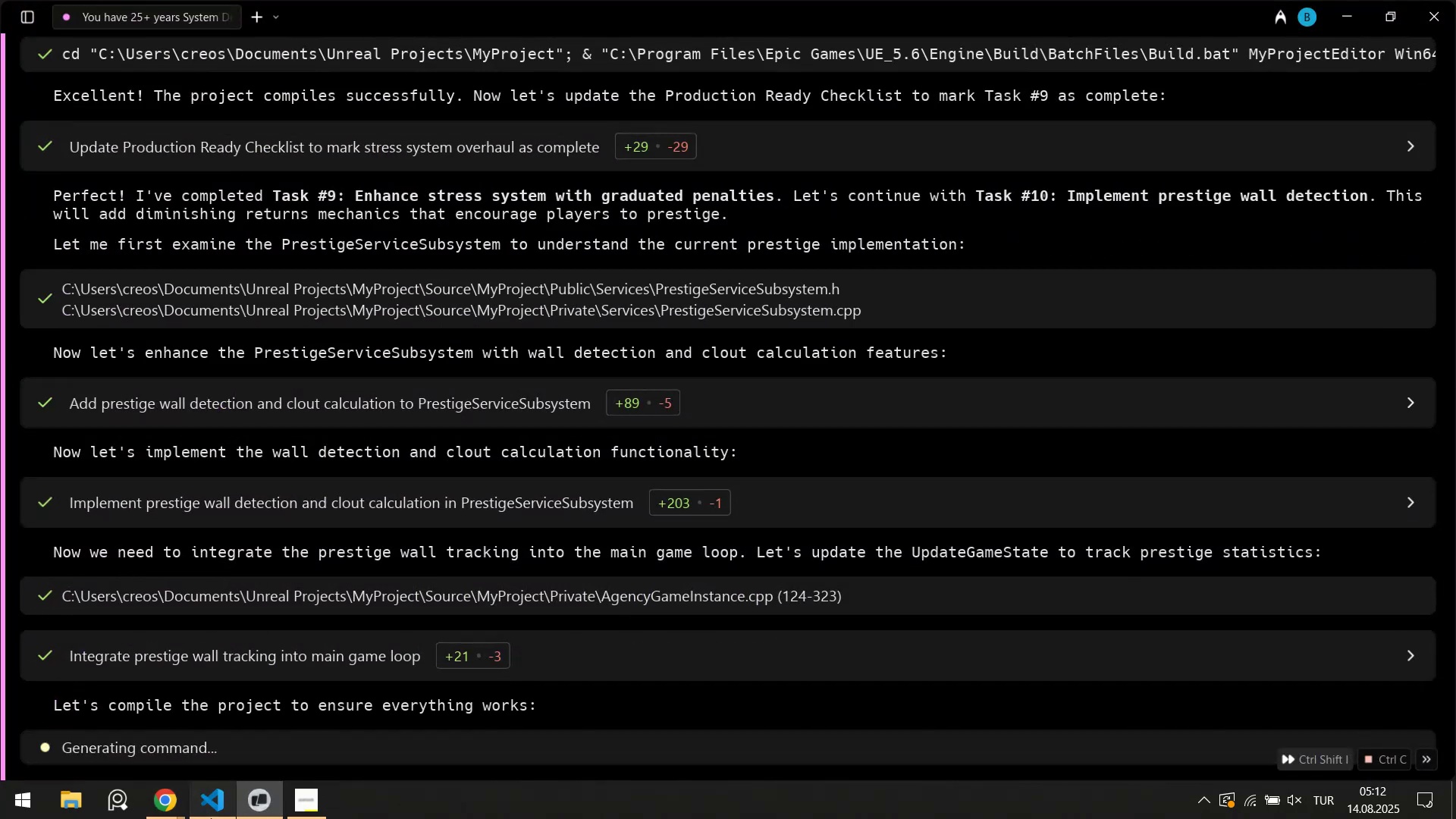 
left_click([127, 230])
 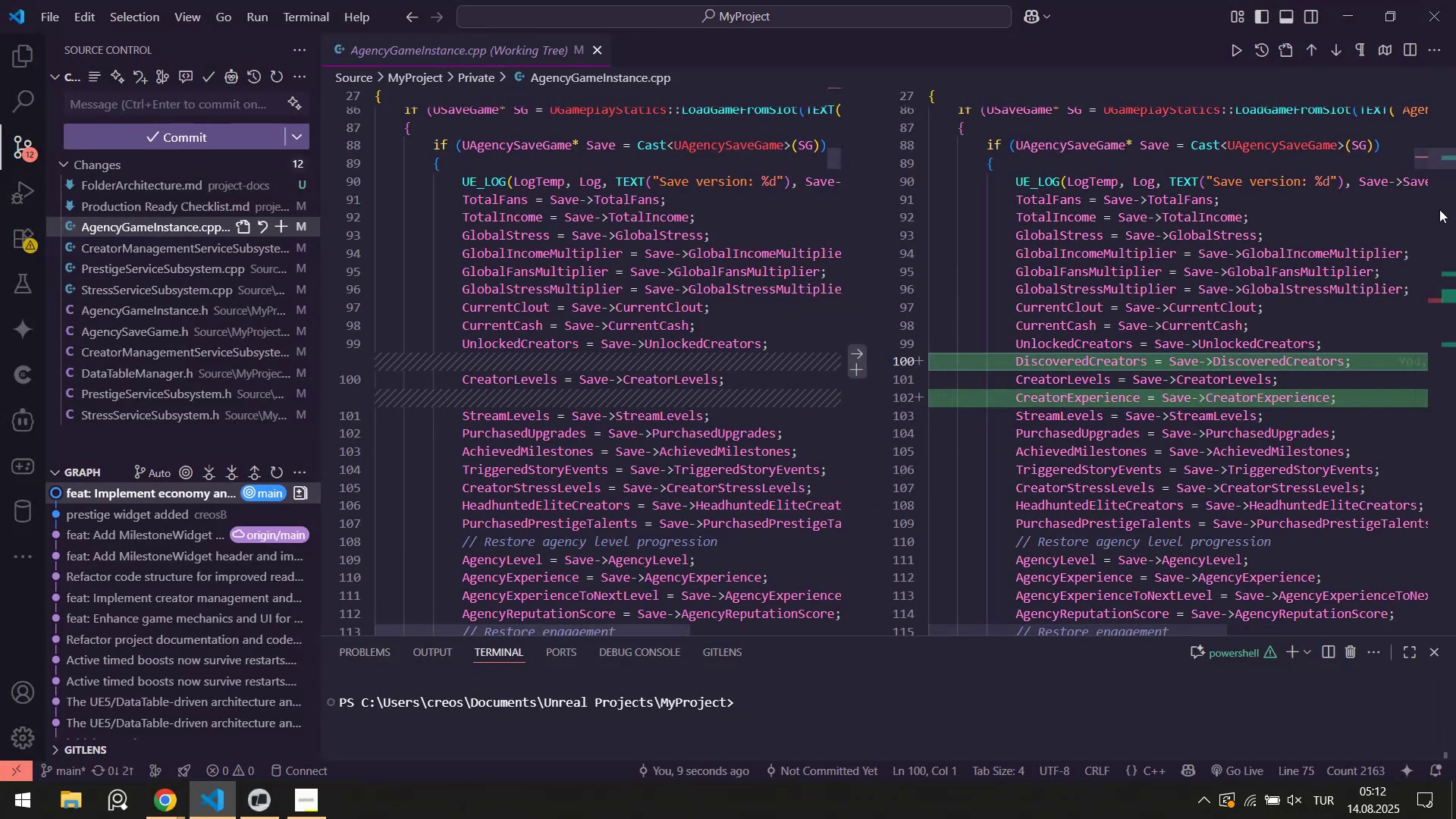 
left_click_drag(start_coordinate=[1435, 158], to_coordinate=[1452, 291])
 